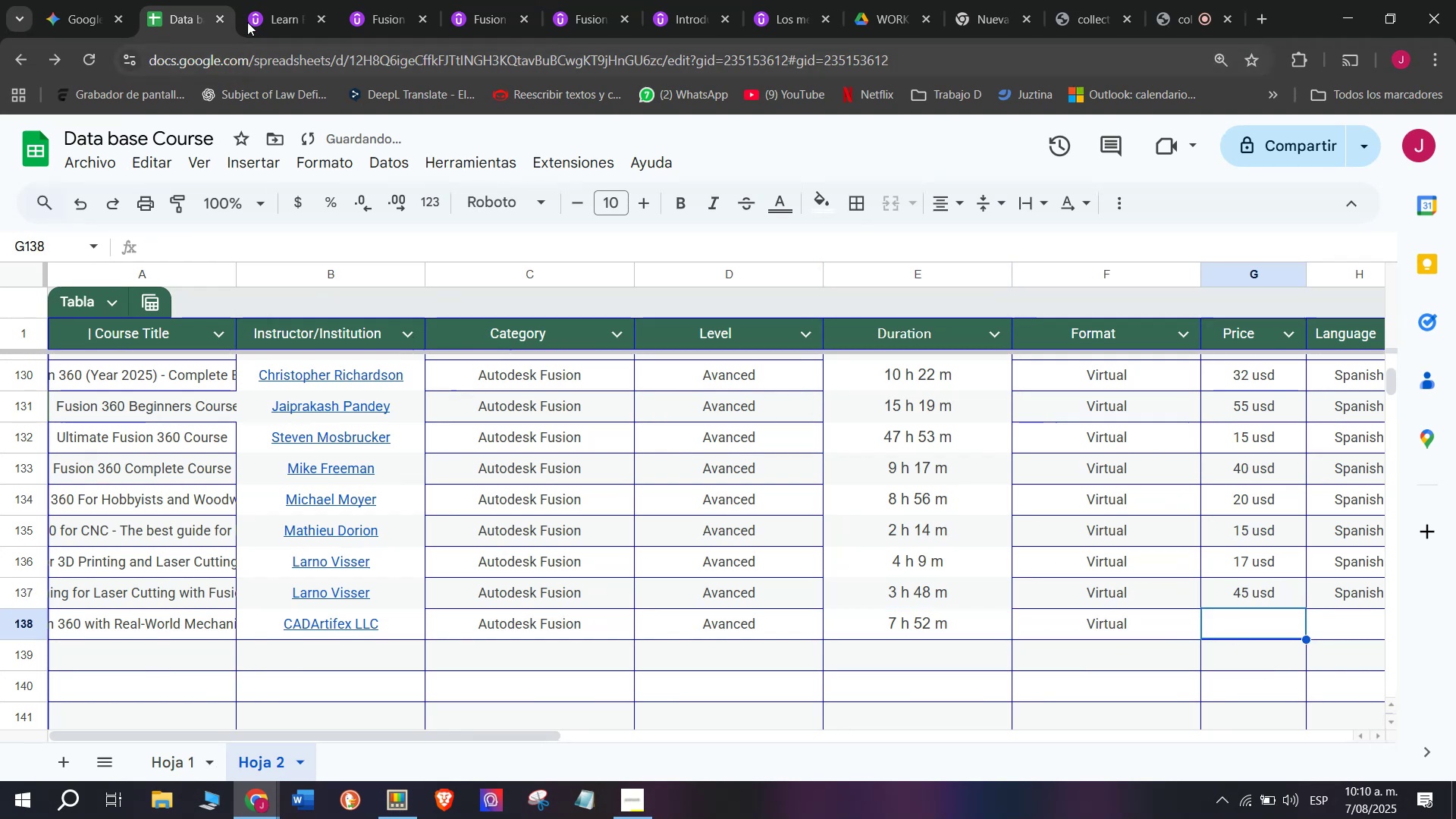 
left_click([253, 0])
 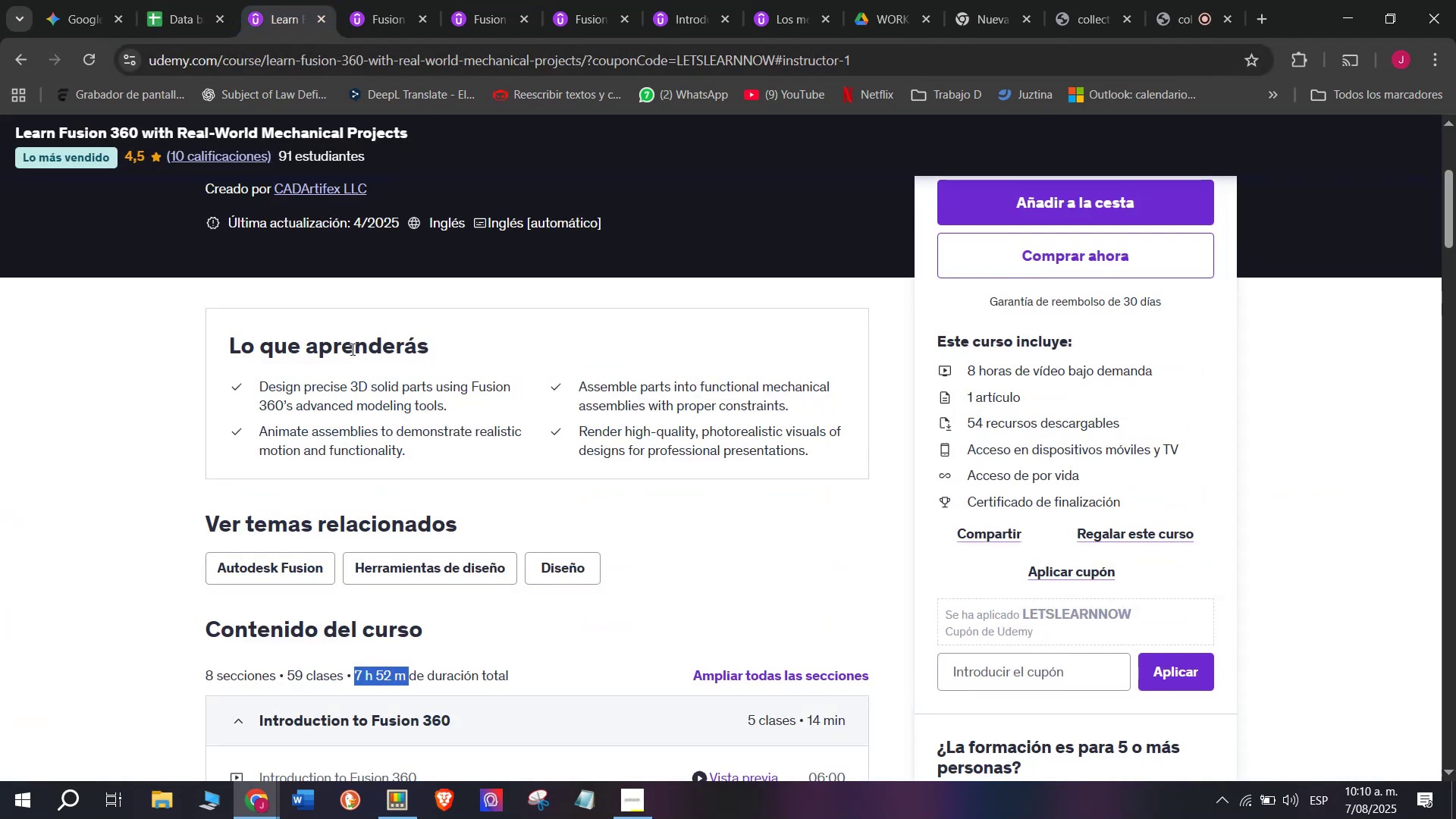 
scroll: coordinate [358, 372], scroll_direction: up, amount: 4.0
 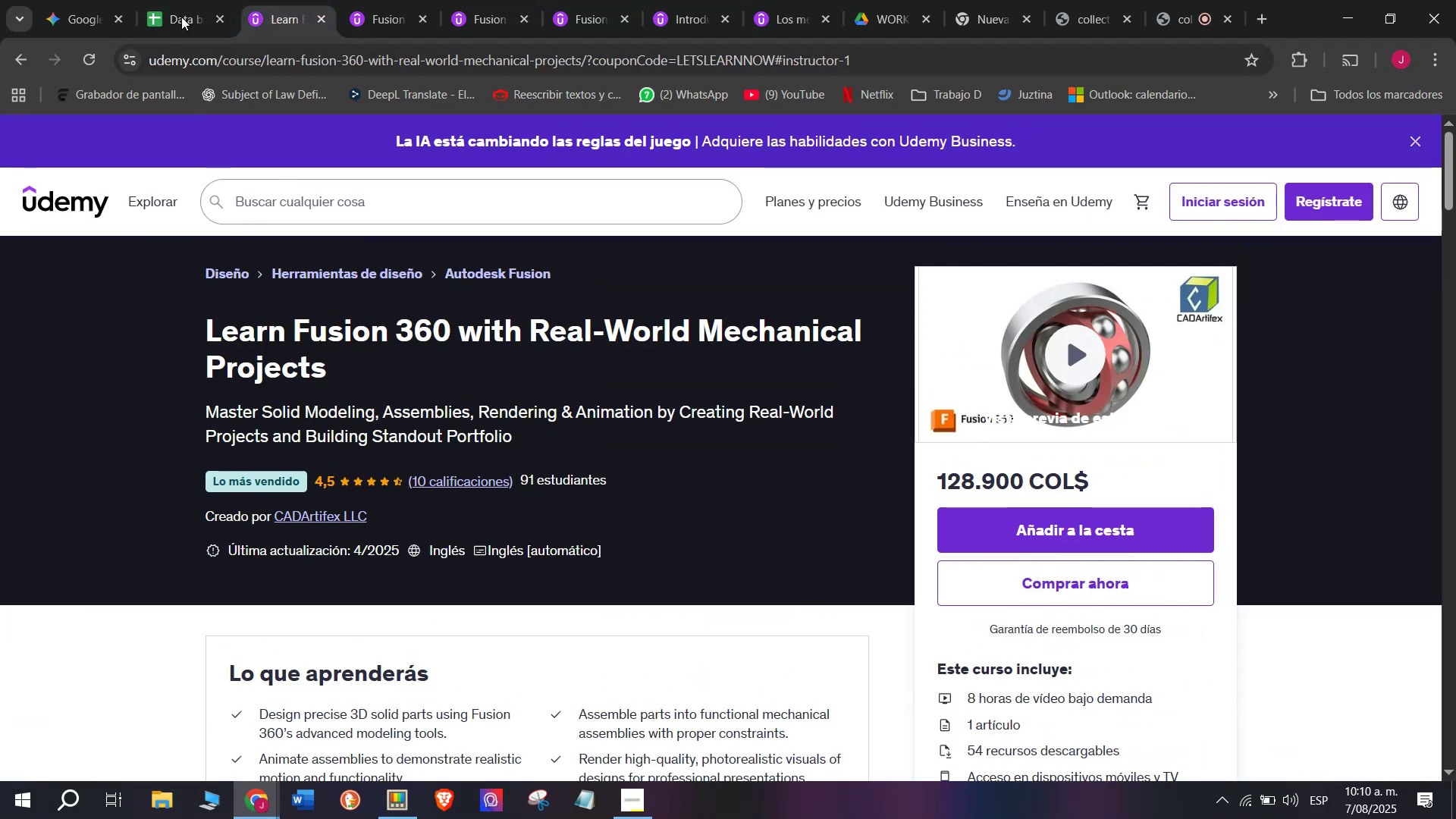 
left_click([181, 0])
 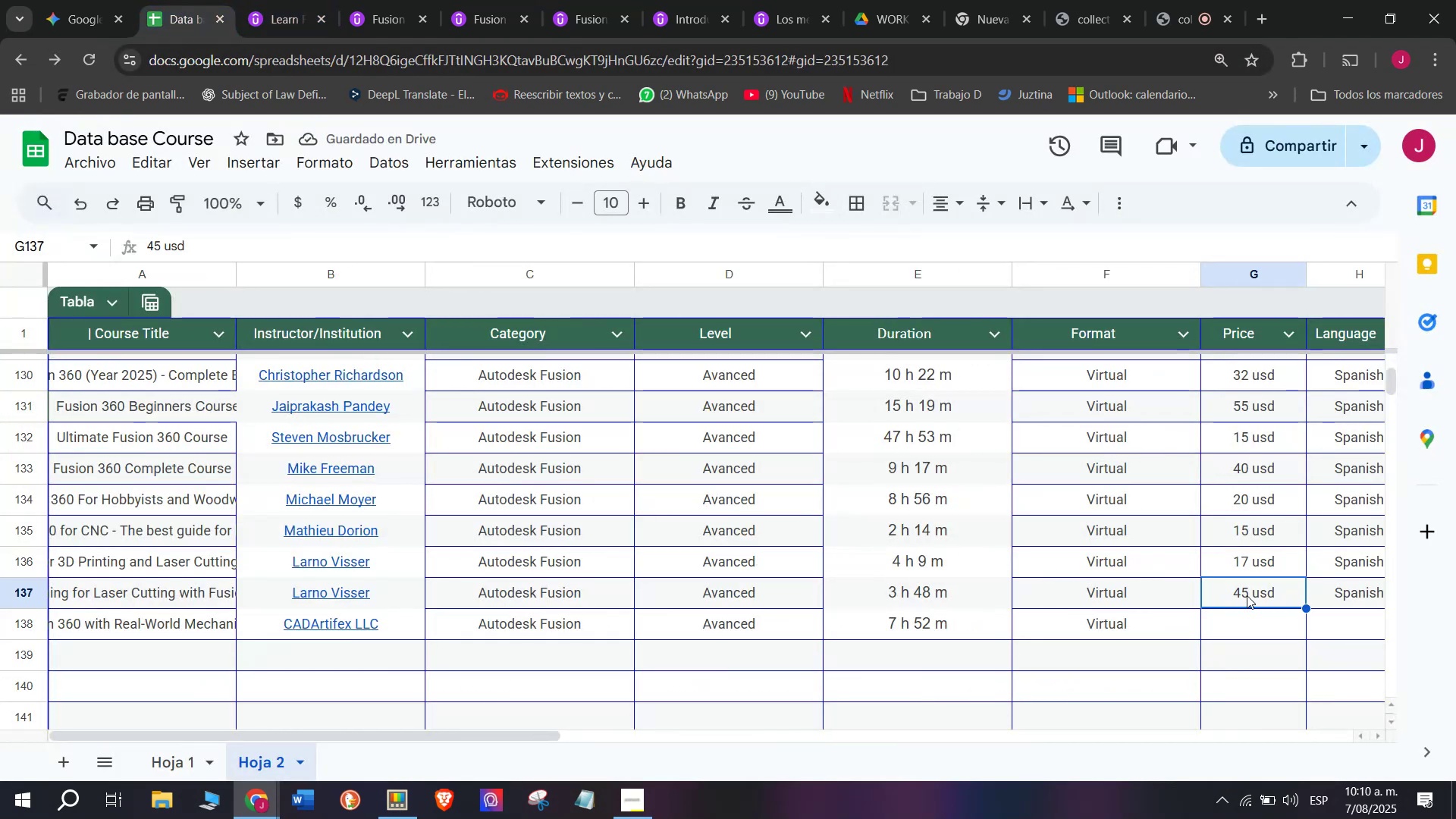 
key(Control+ControlLeft)
 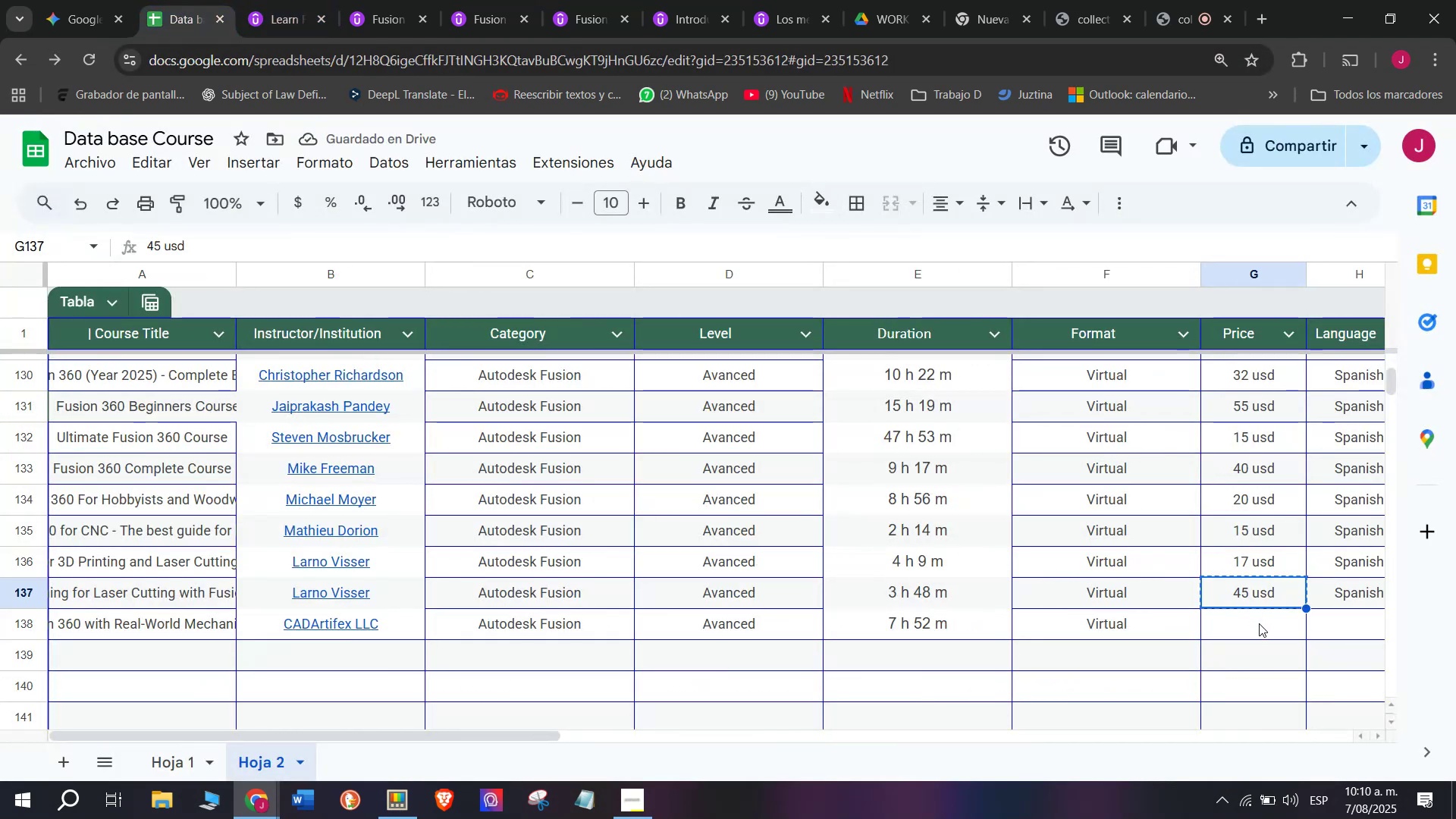 
key(Break)
 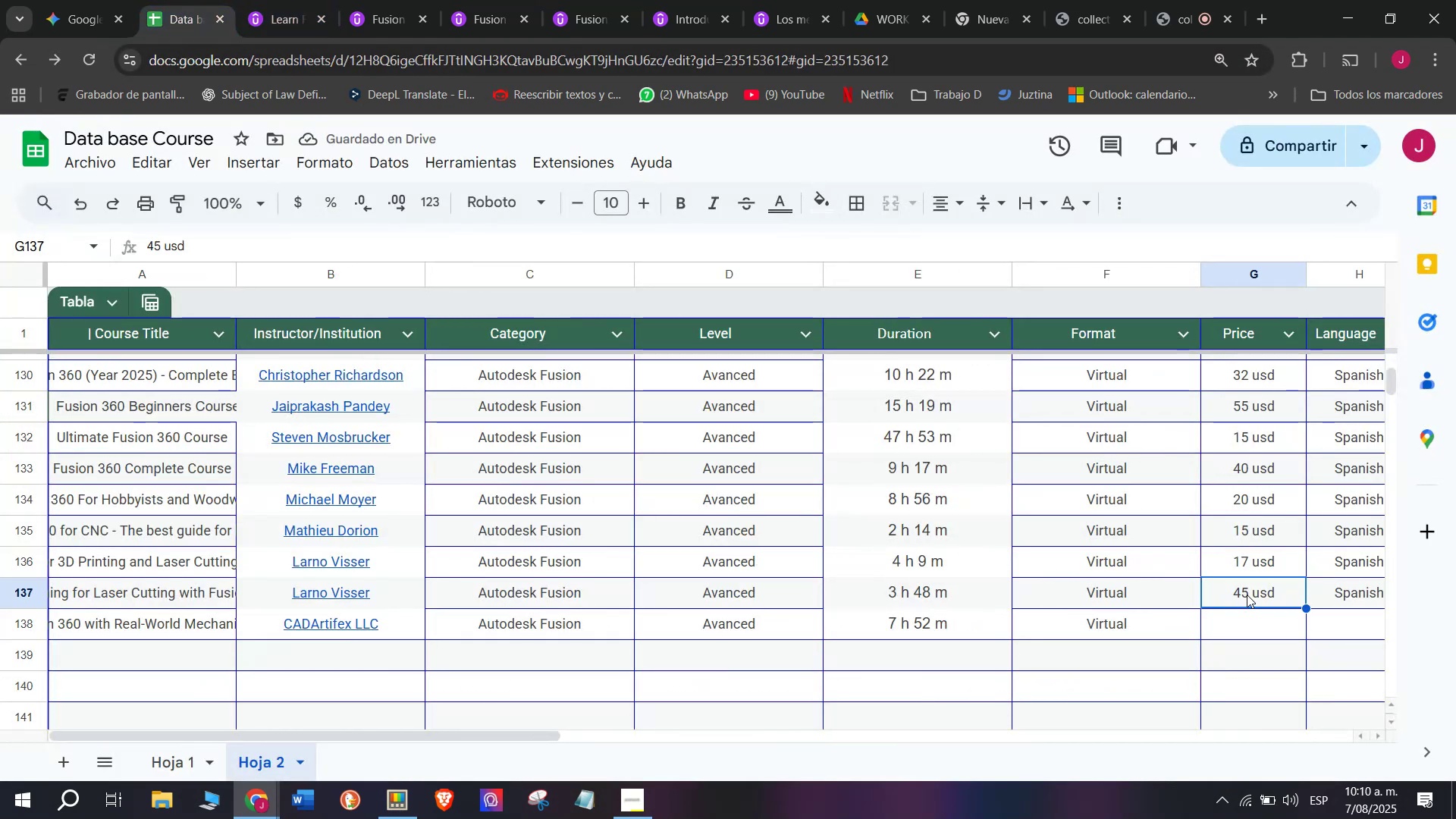 
key(Control+C)
 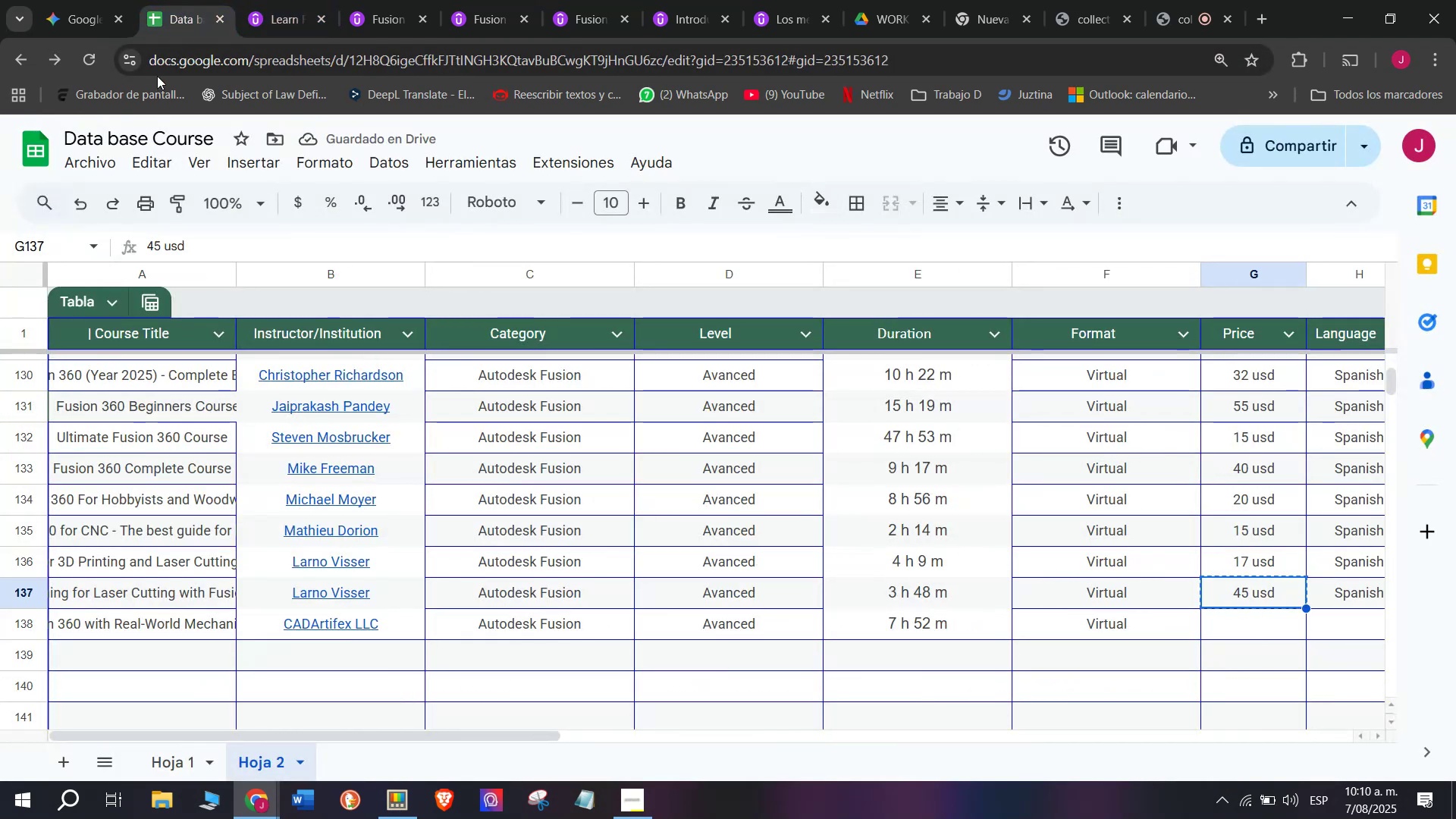 
left_click([280, 24])
 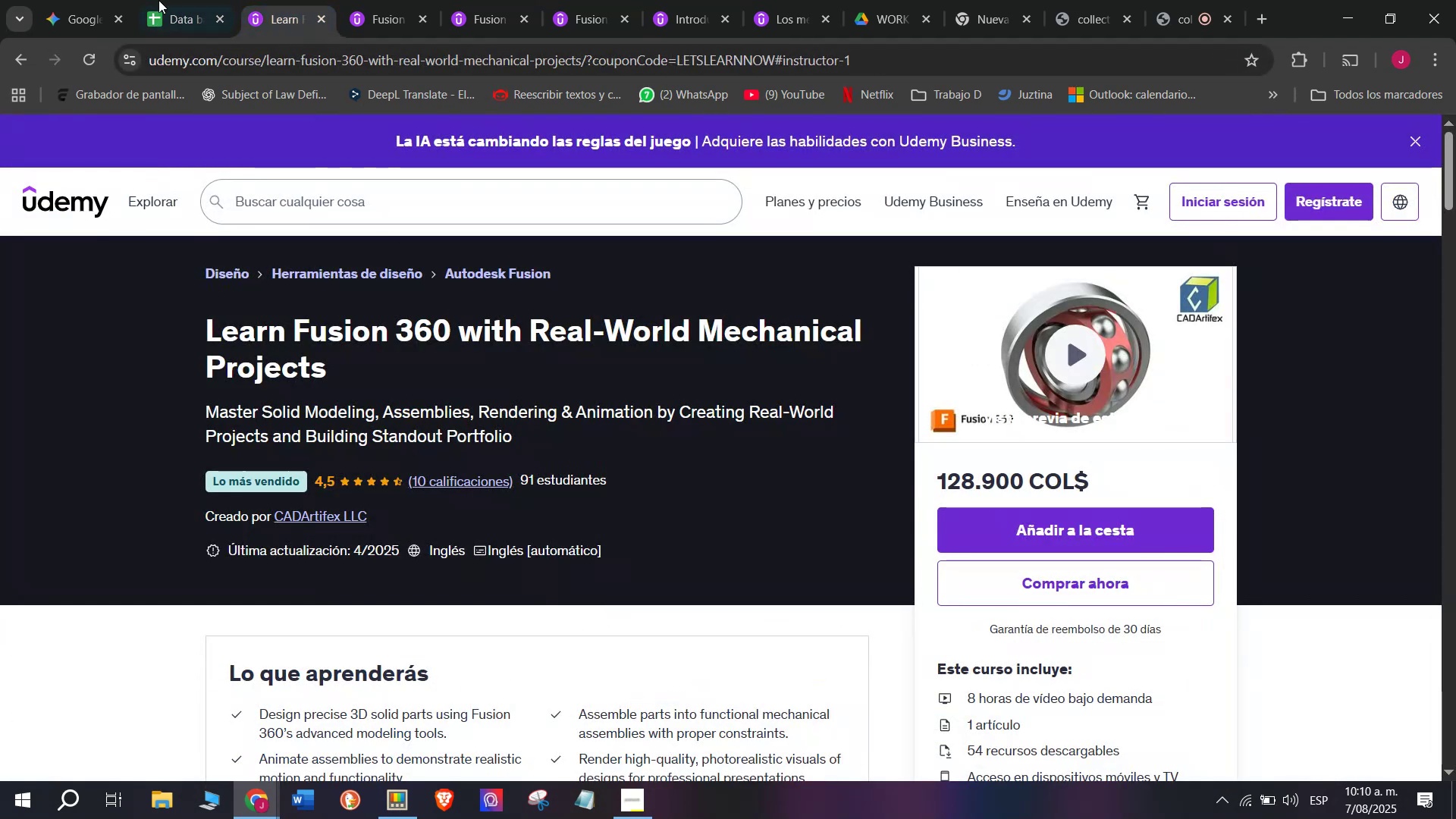 
left_click([155, 0])
 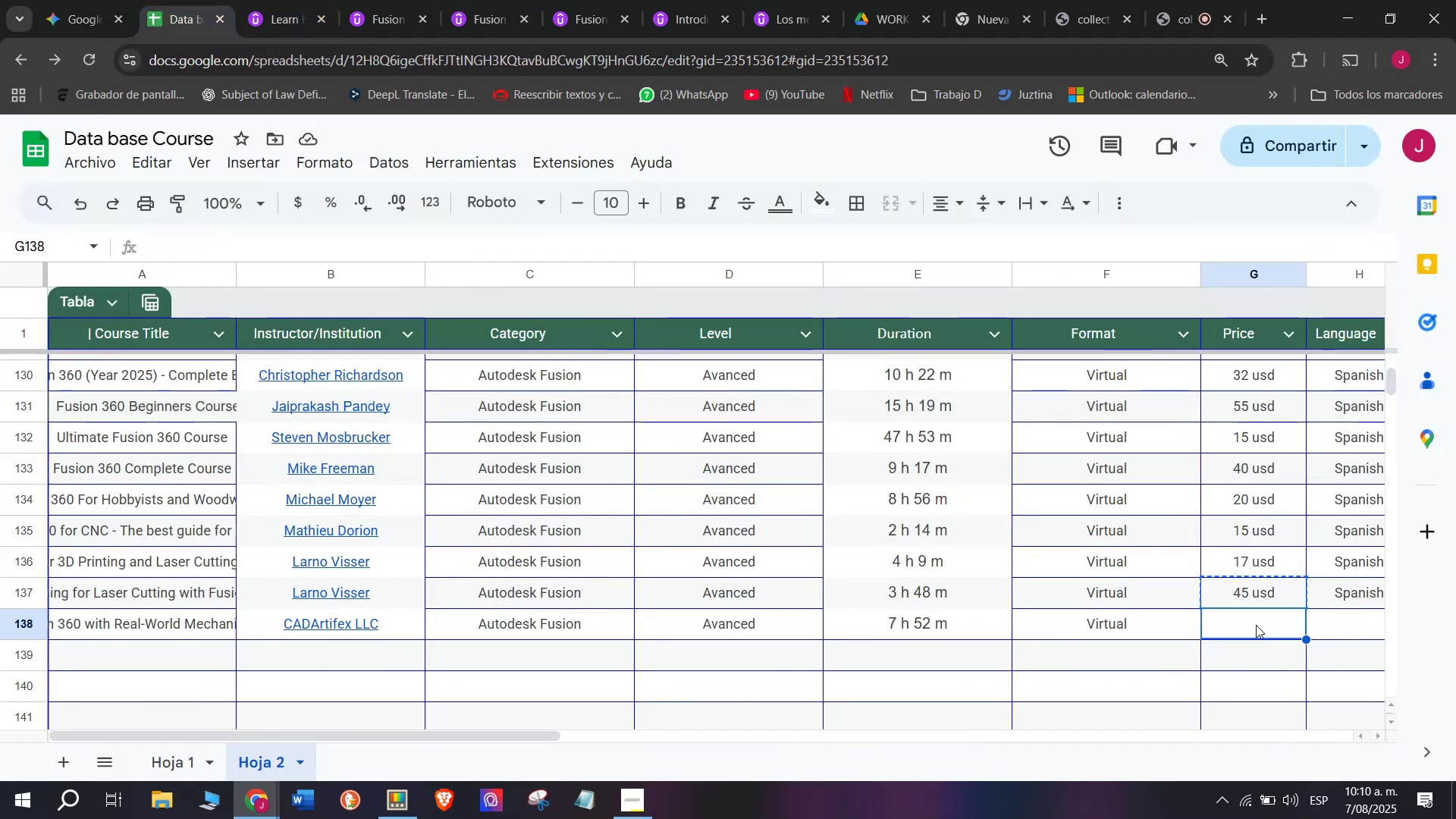 
type(32 usd)
 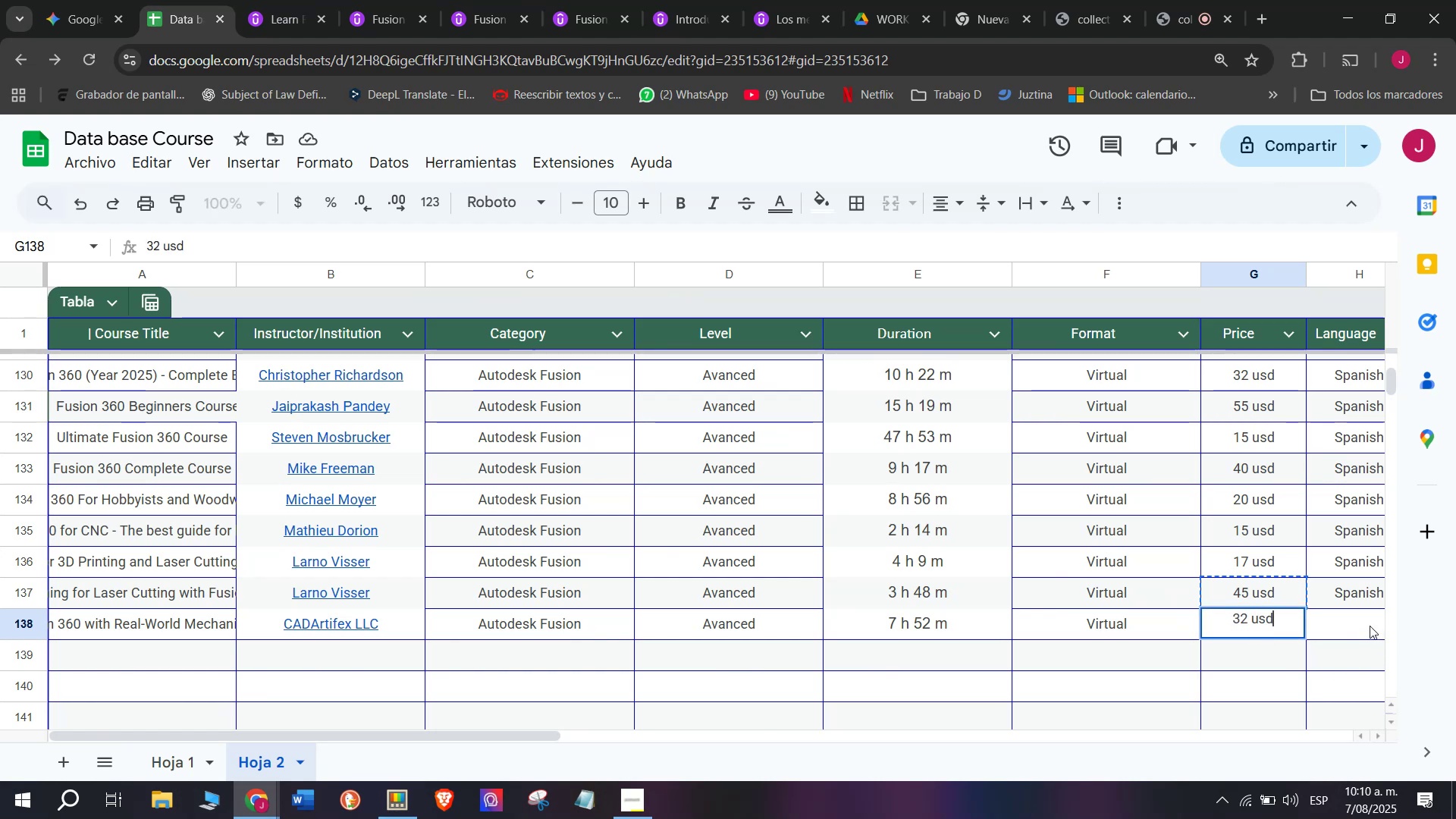 
double_click([1341, 596])
 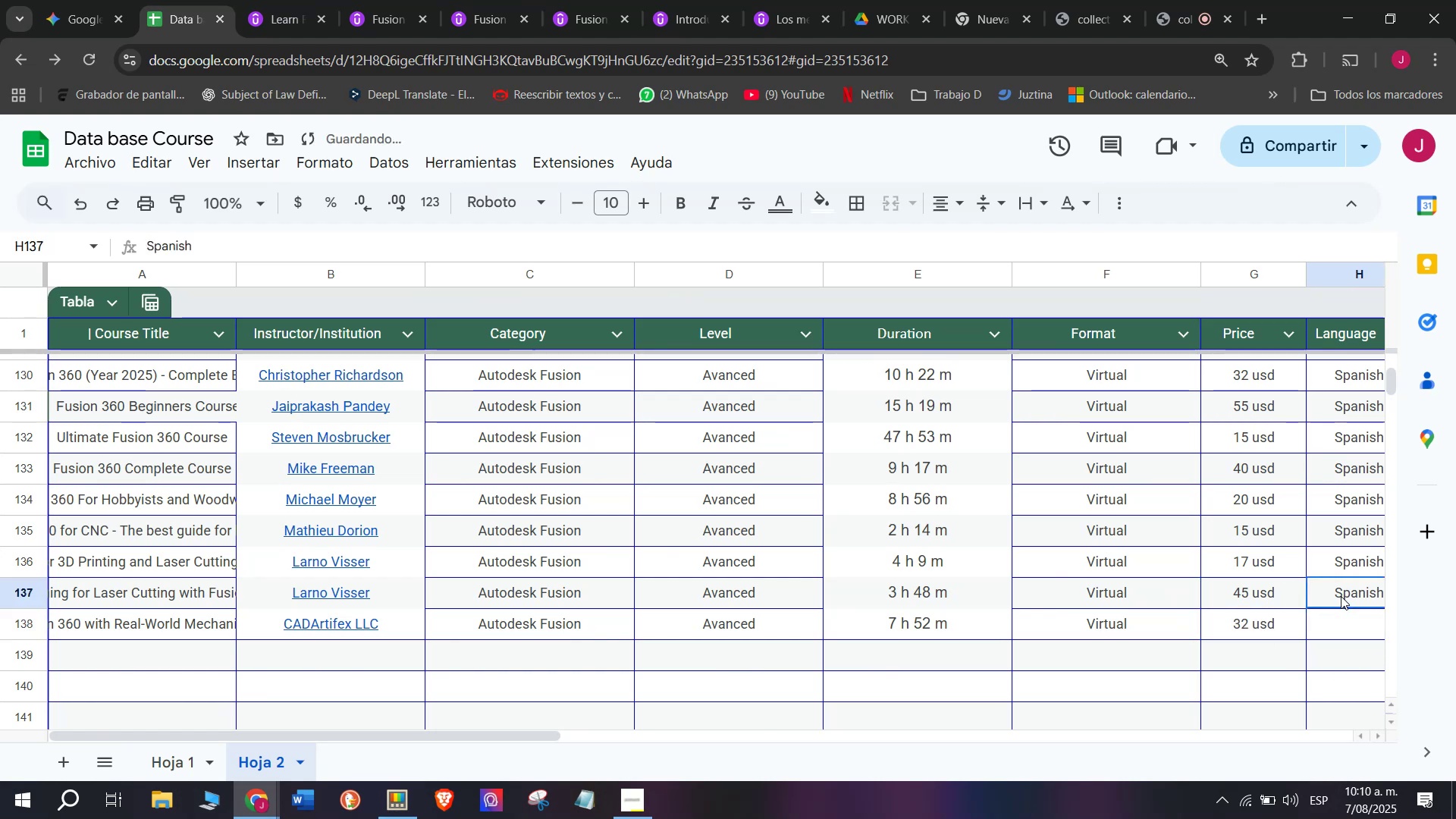 
key(Break)
 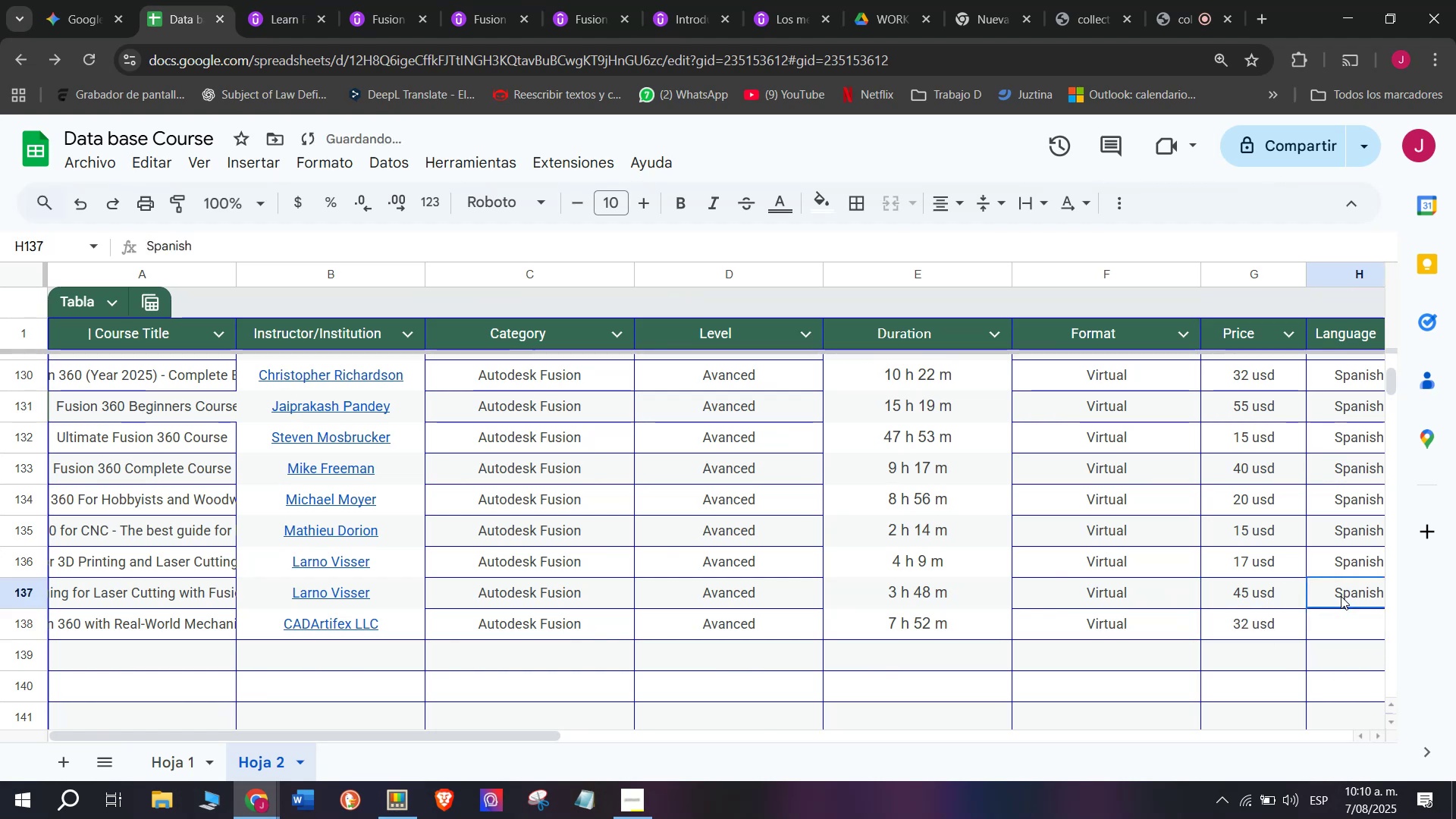 
key(Control+ControlLeft)
 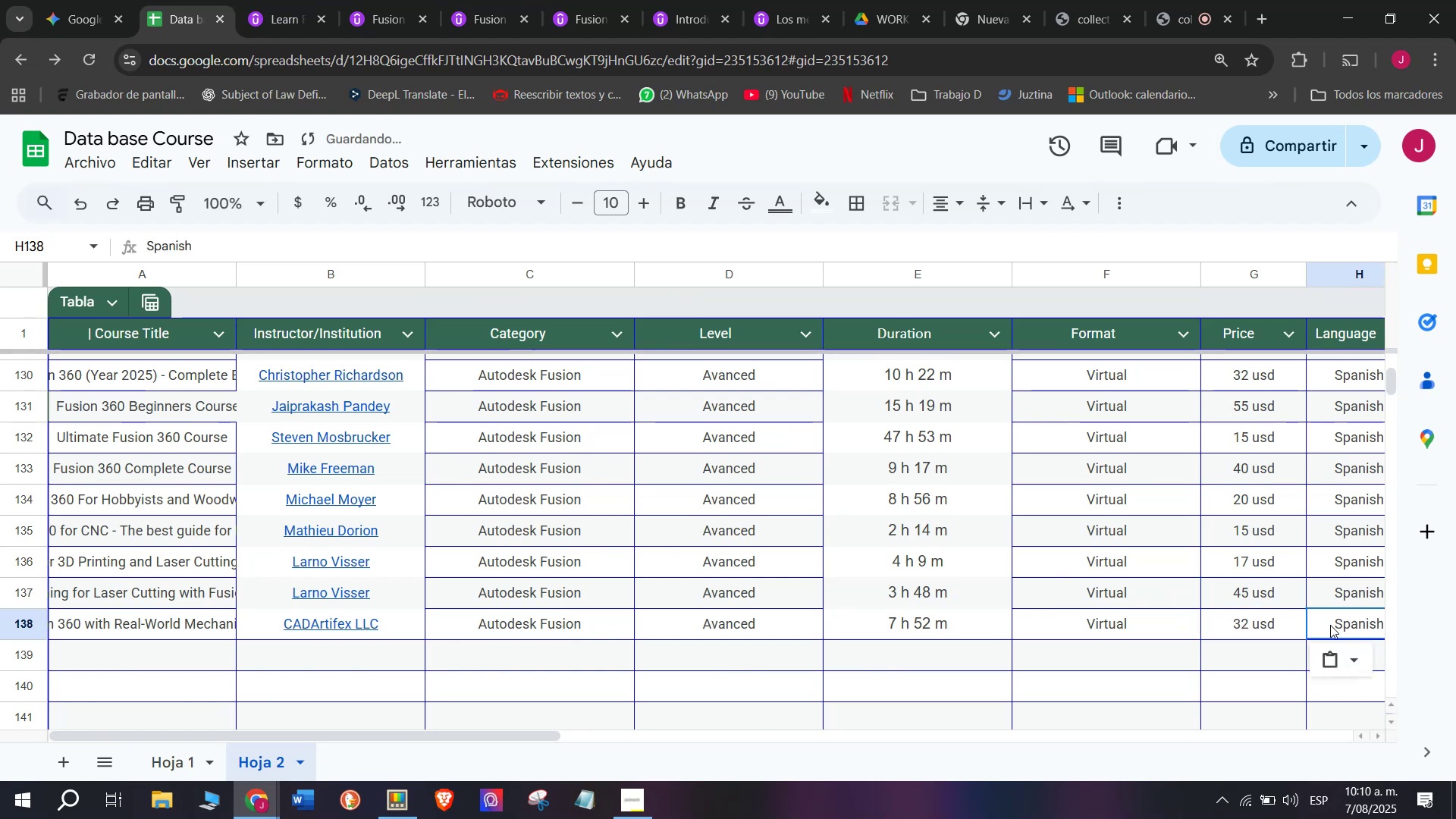 
key(Control+C)
 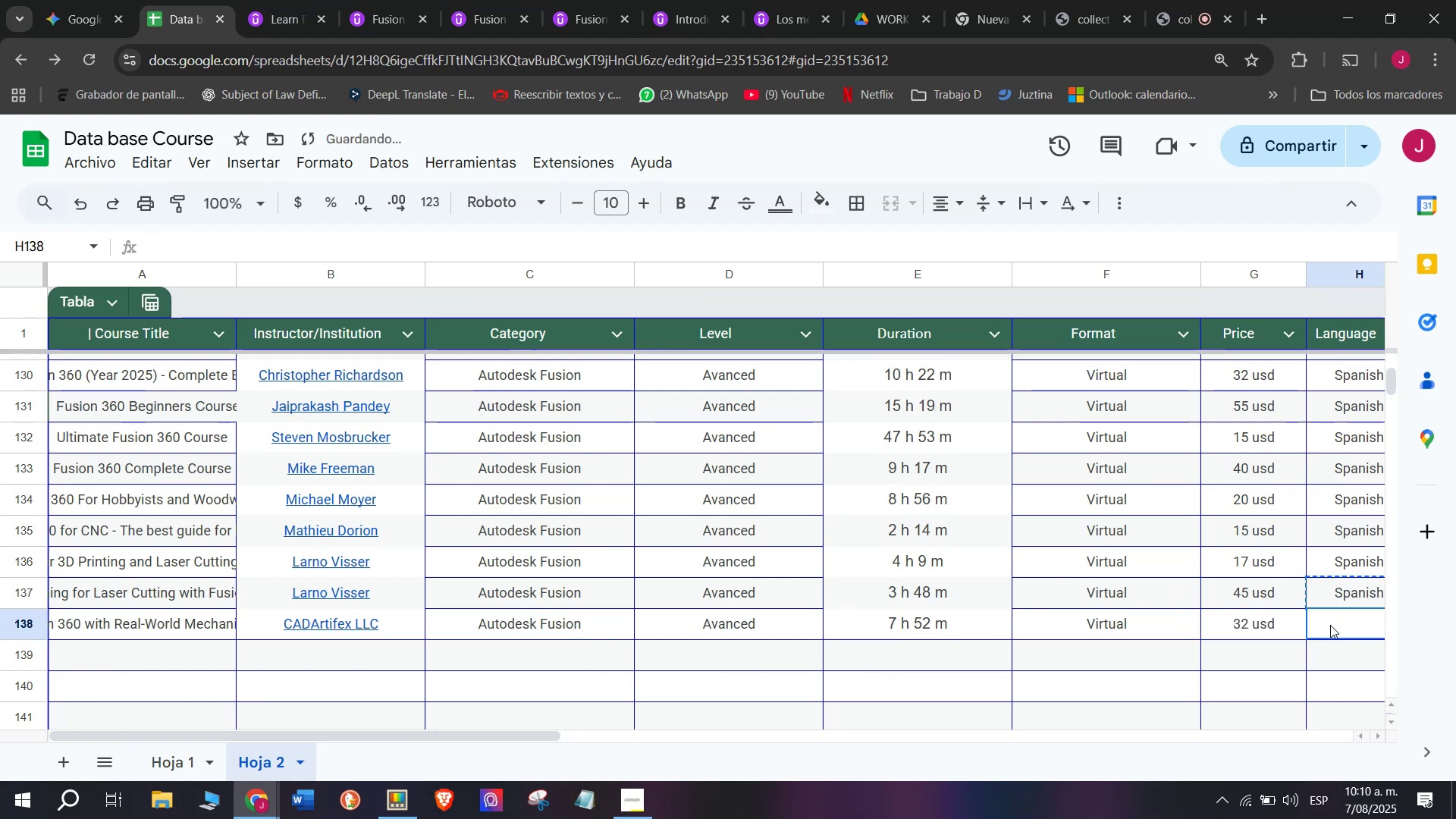 
triple_click([1330, 625])
 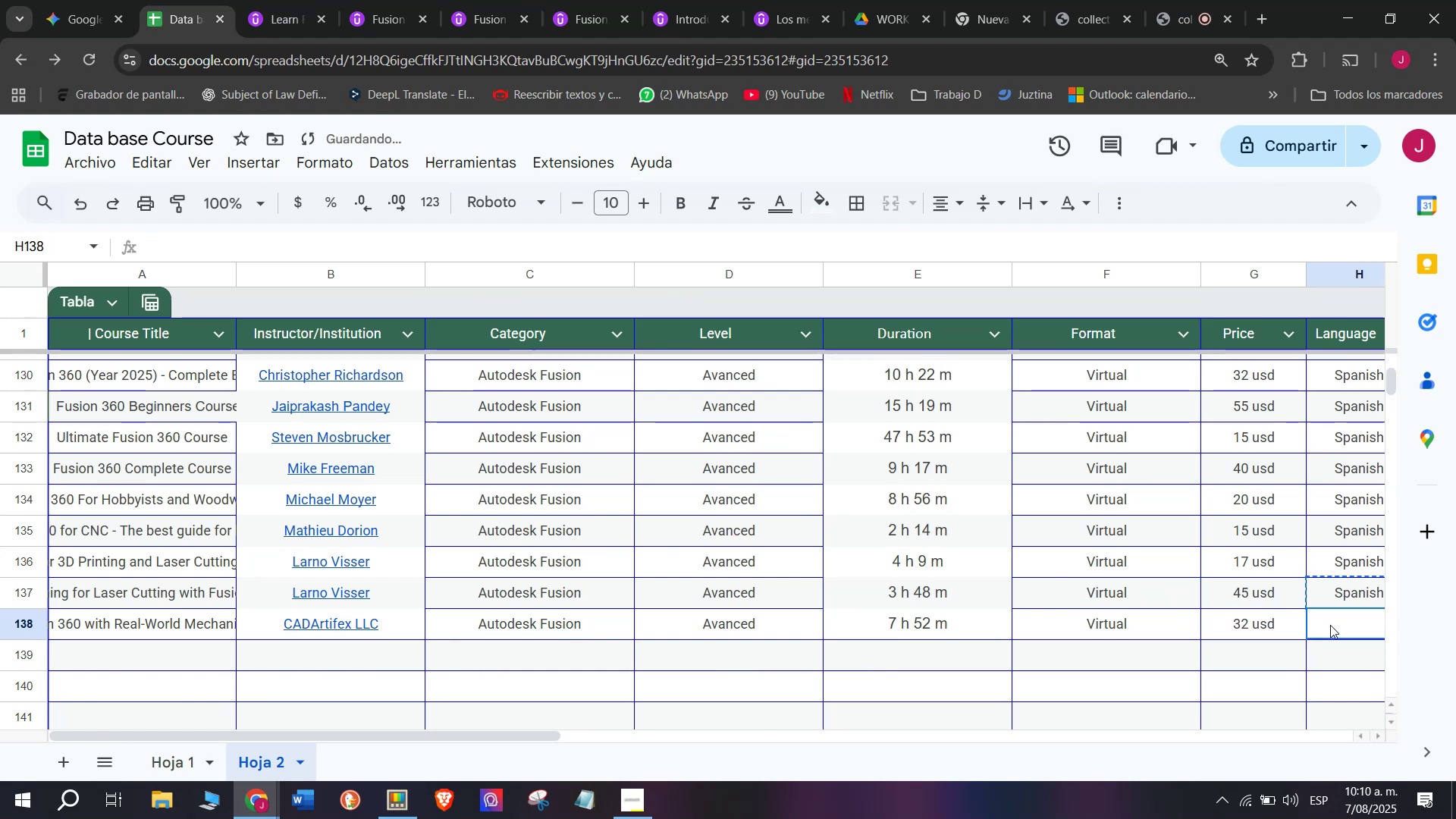 
key(Z)
 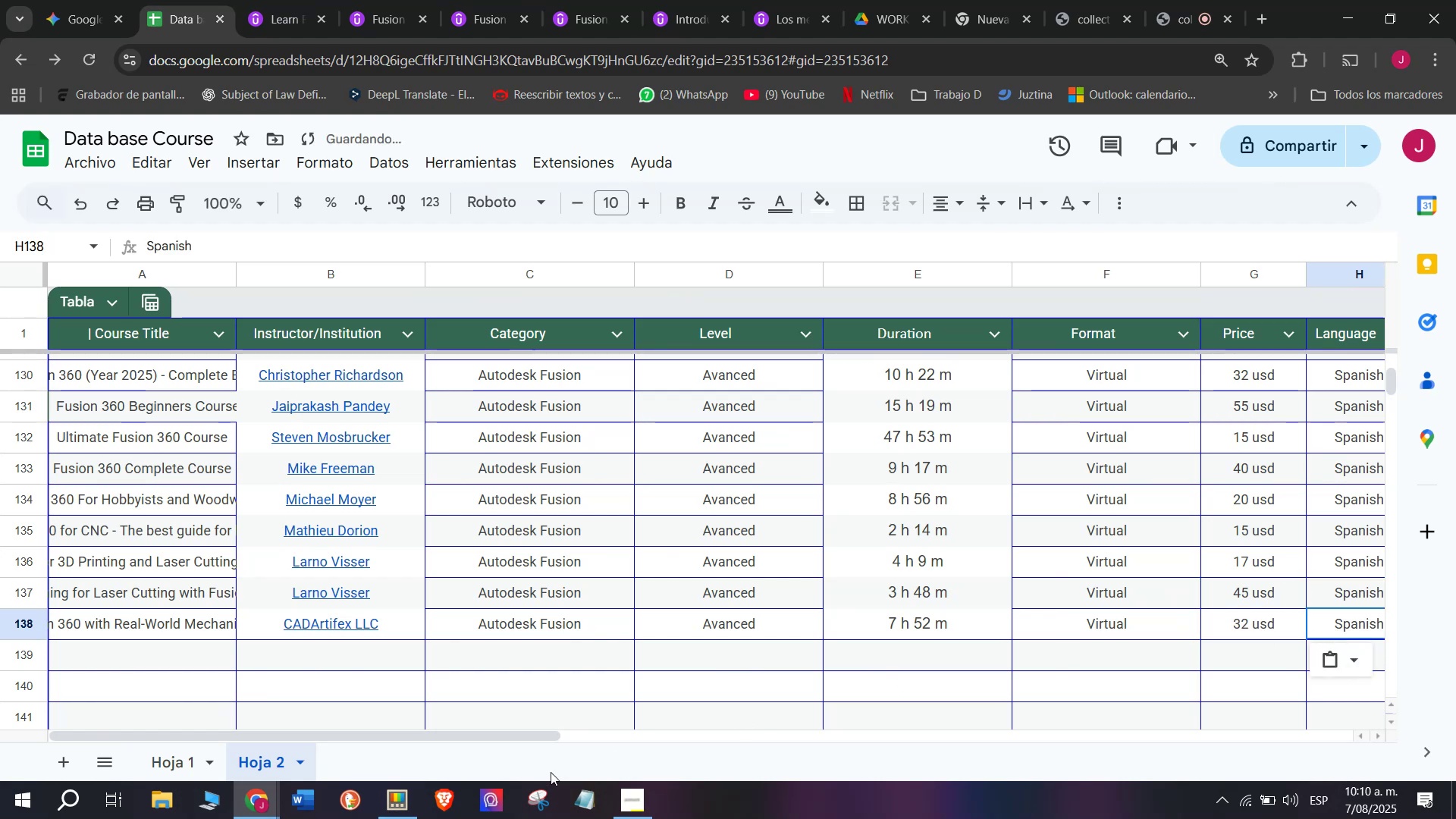 
key(Control+ControlLeft)
 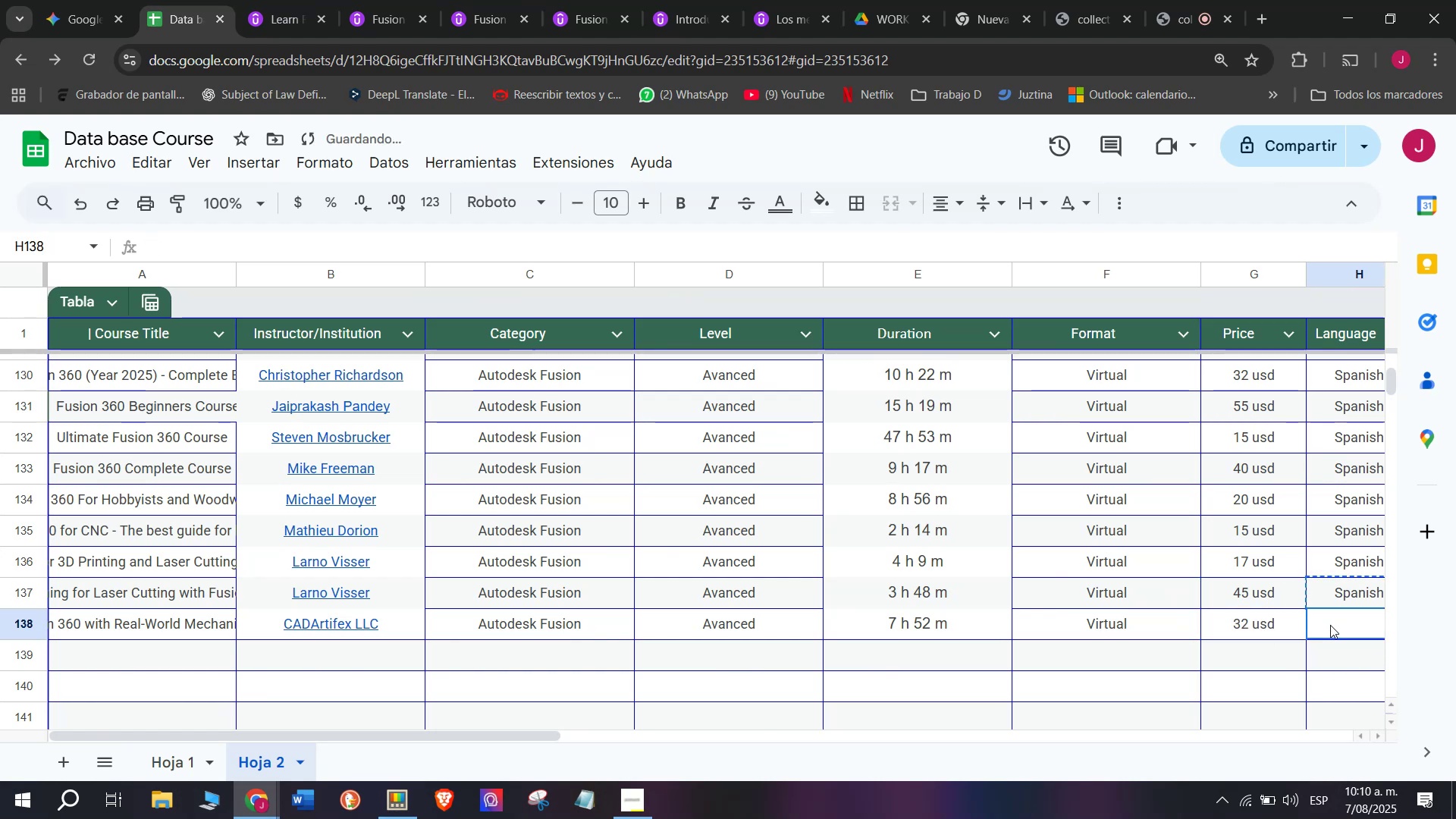 
key(Control+V)
 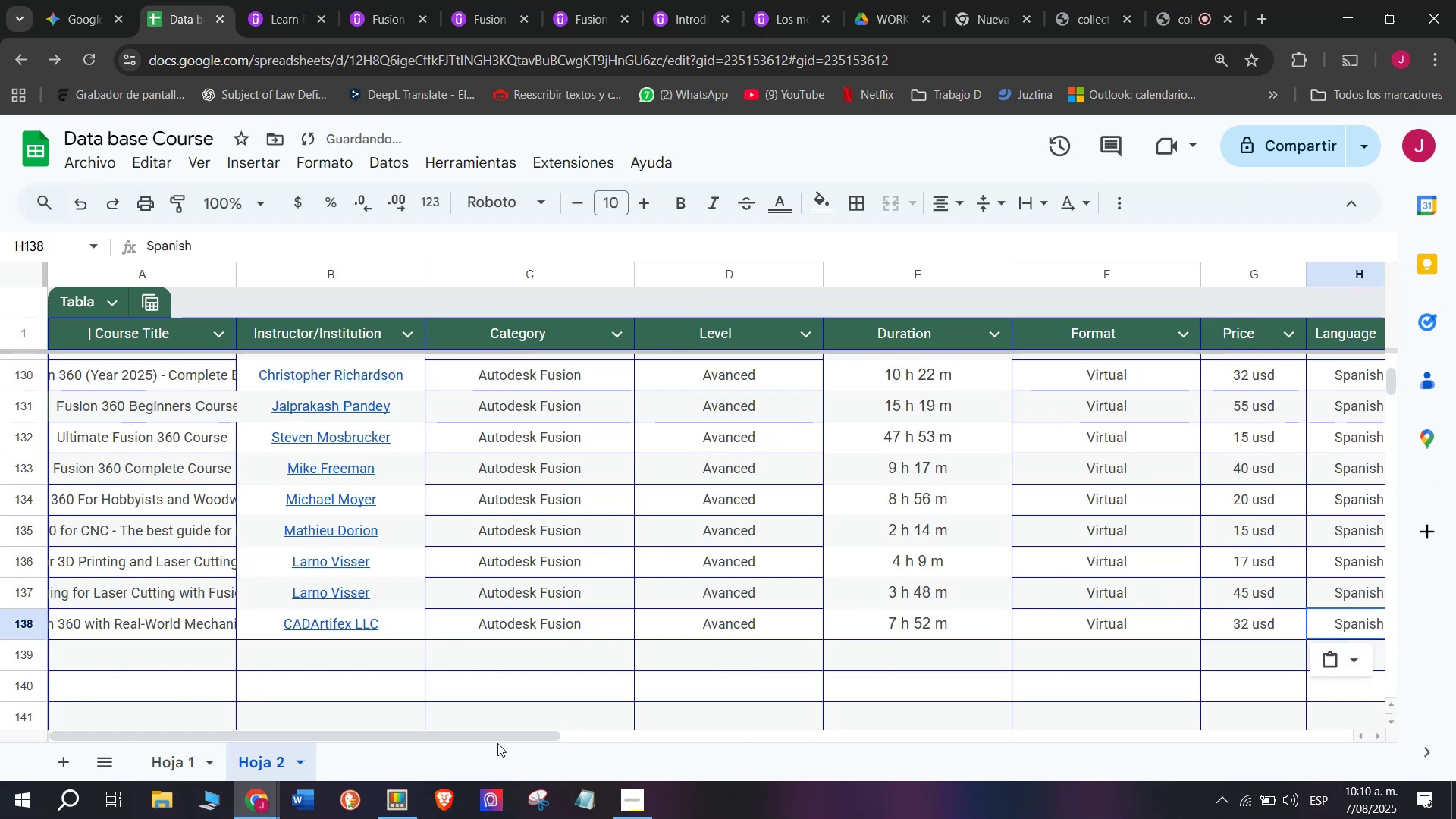 
left_click_drag(start_coordinate=[500, 735], to_coordinate=[782, 736])
 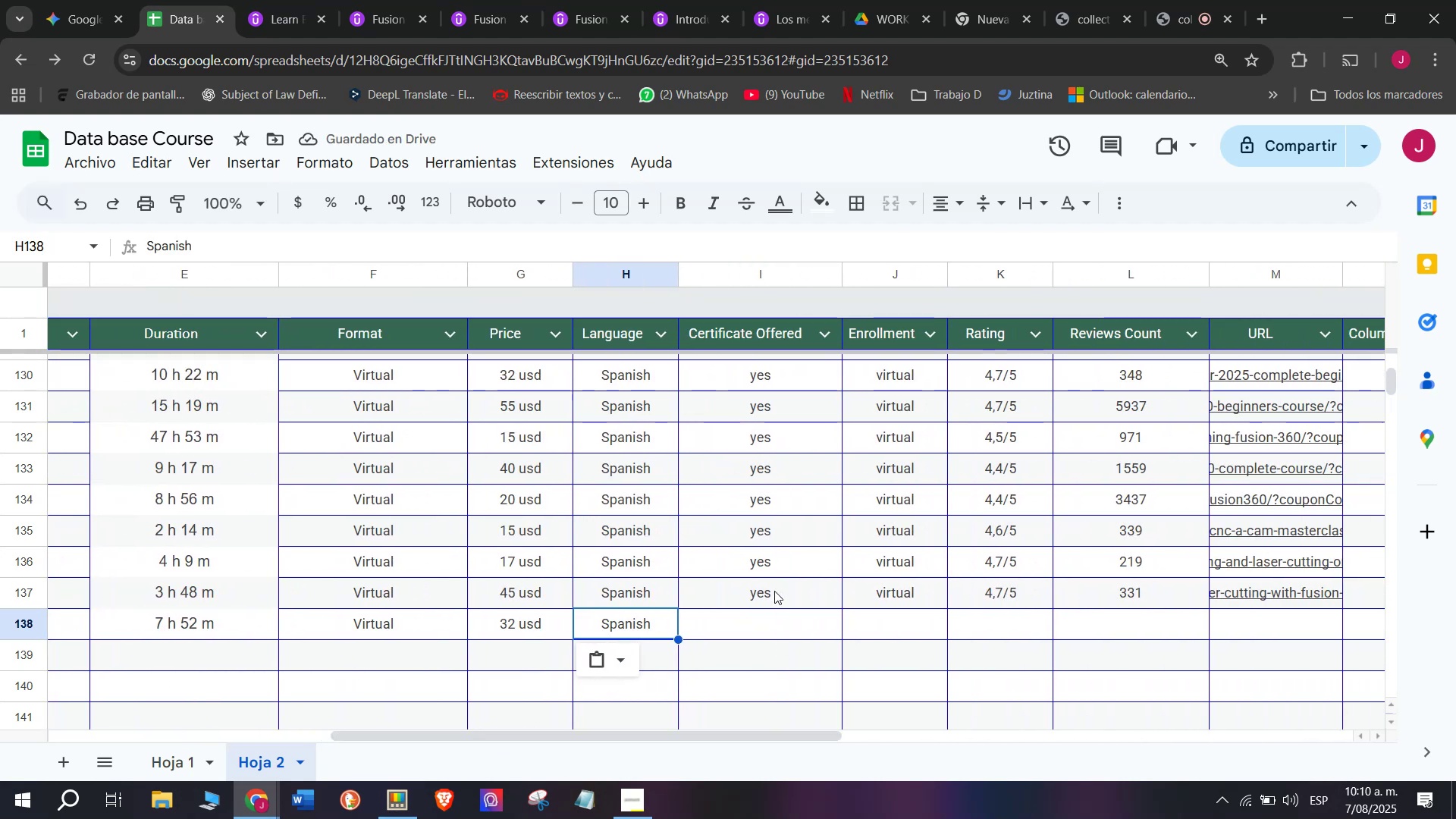 
left_click([774, 589])
 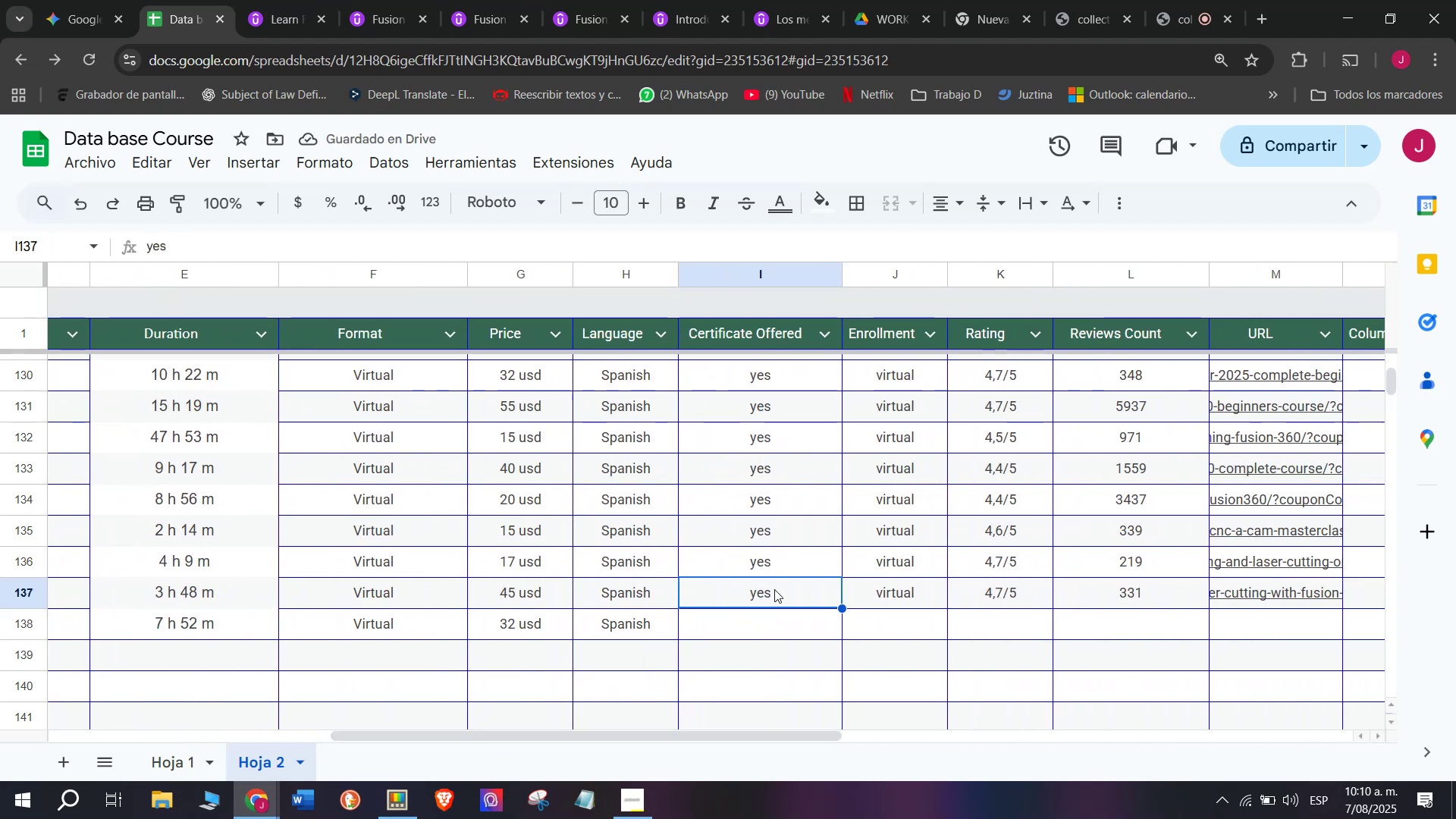 
key(Control+ControlLeft)
 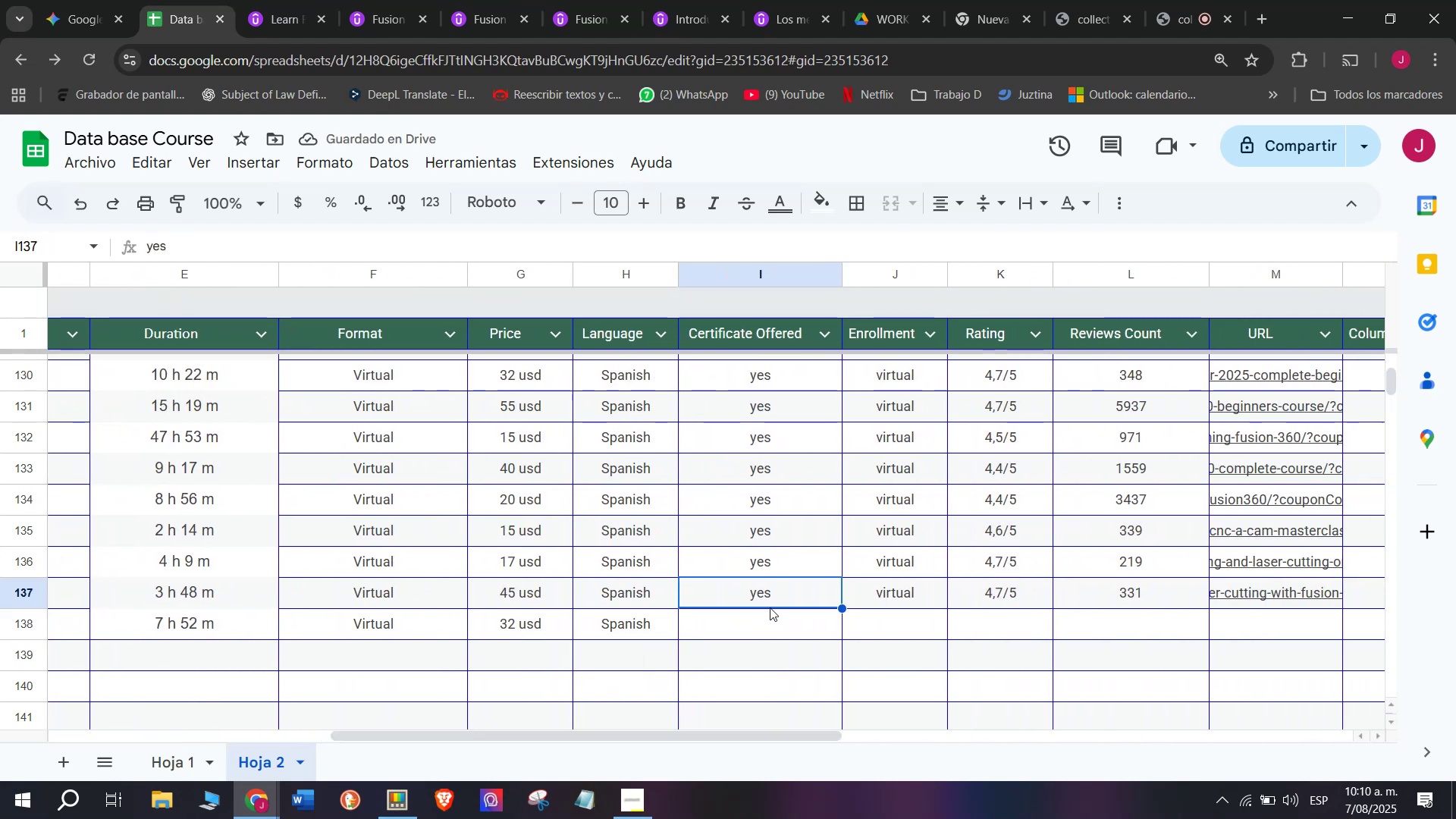 
key(Break)
 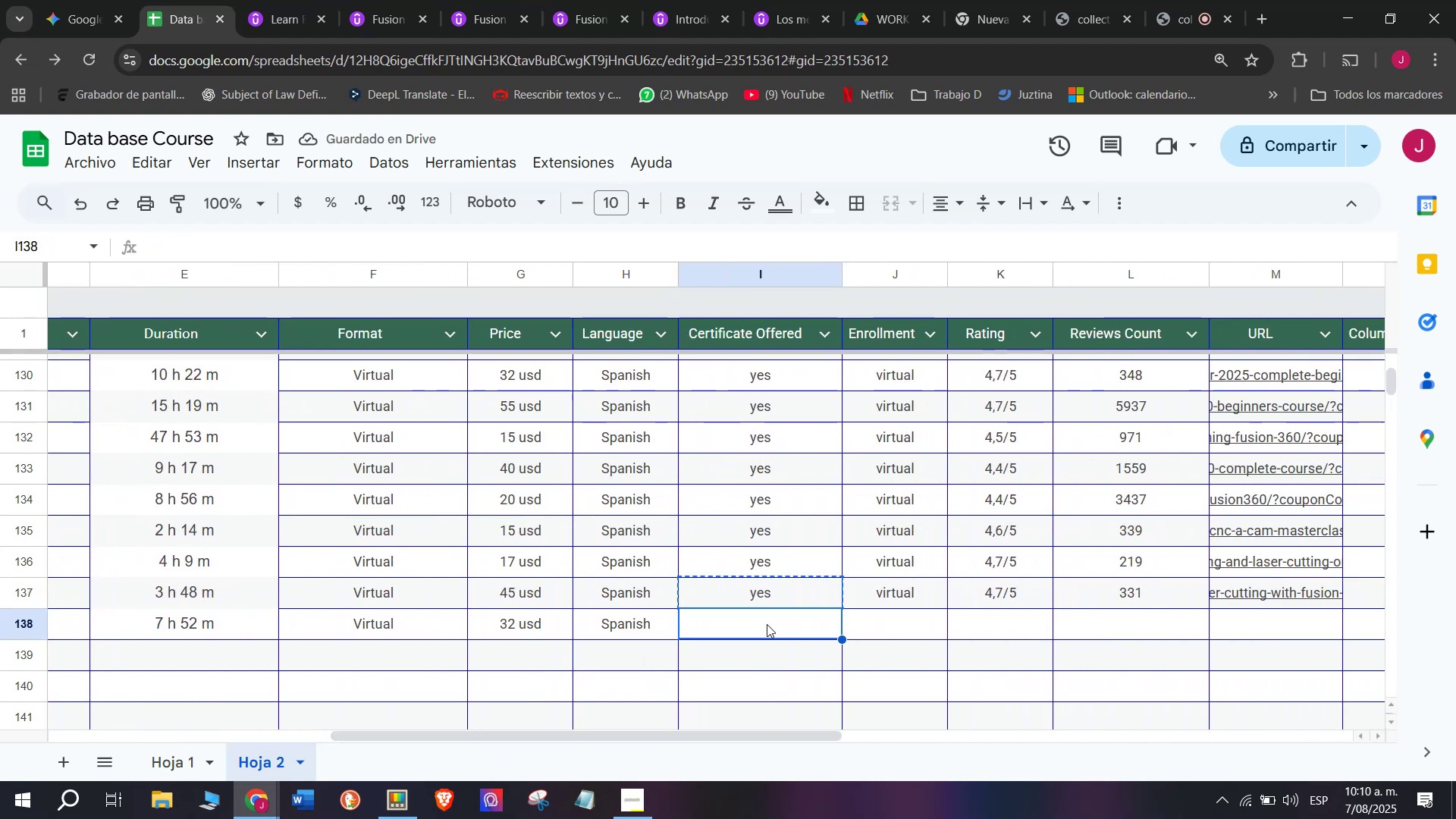 
key(Control+C)
 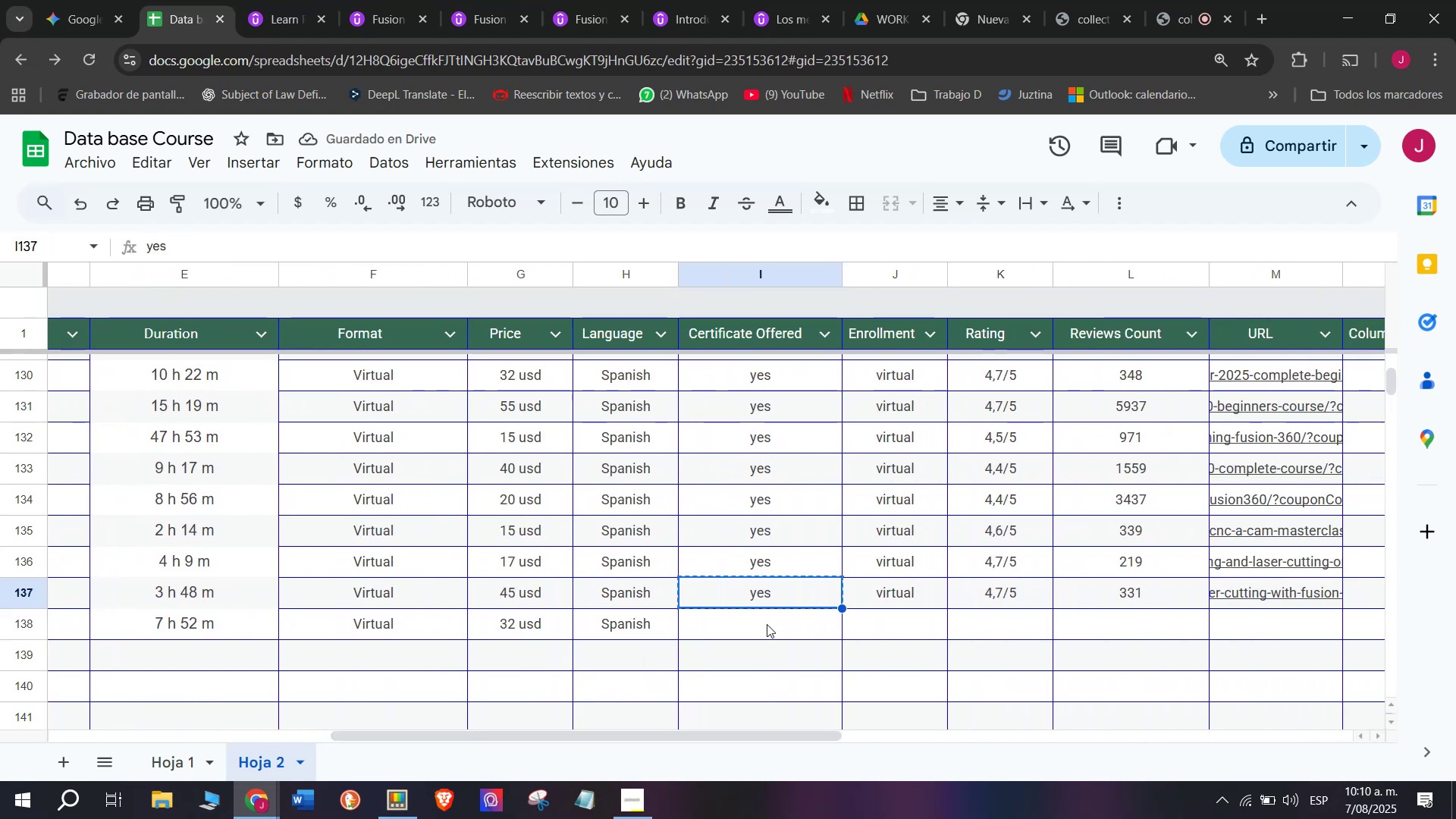 
double_click([767, 624])
 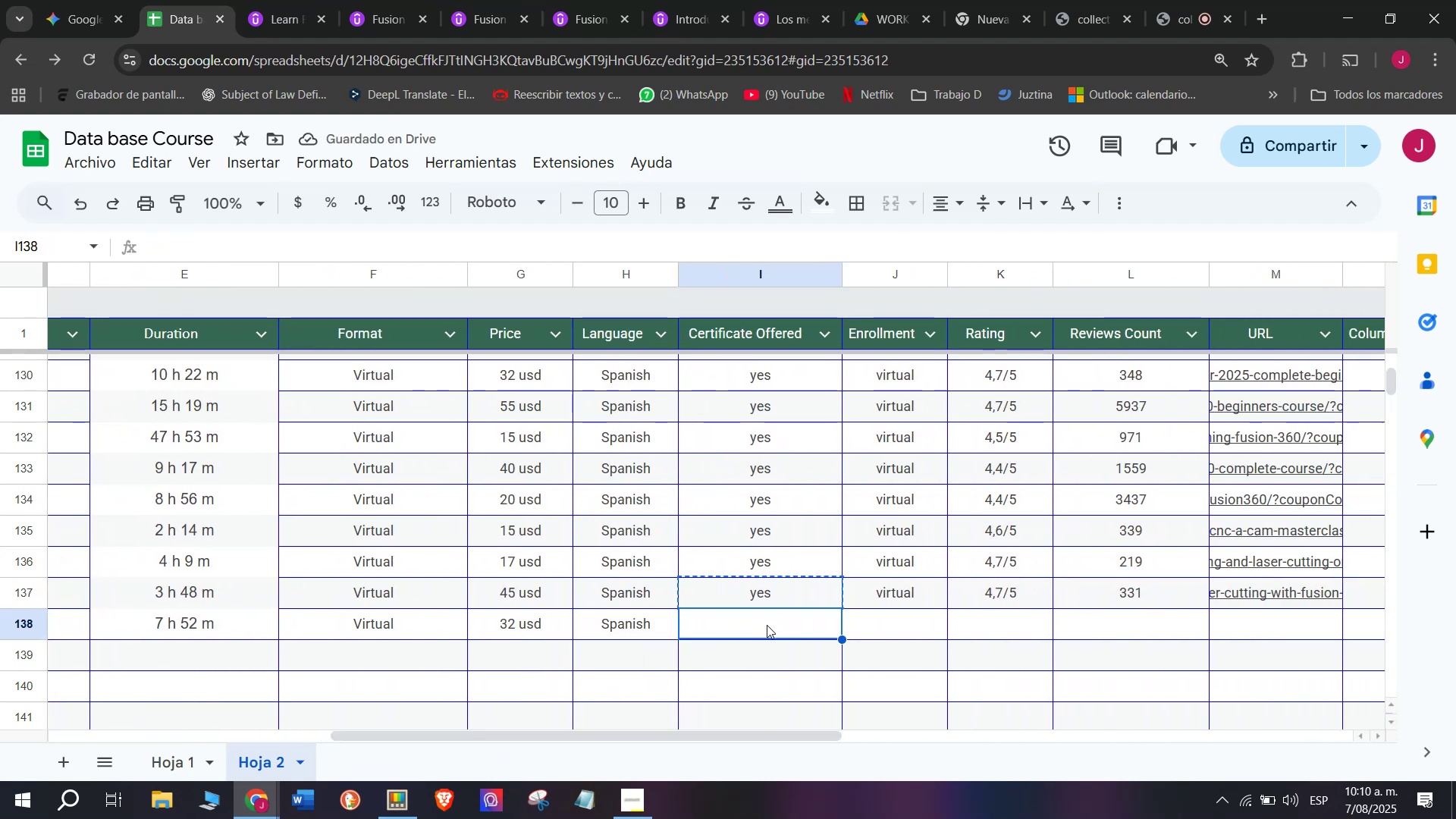 
key(Control+ControlLeft)
 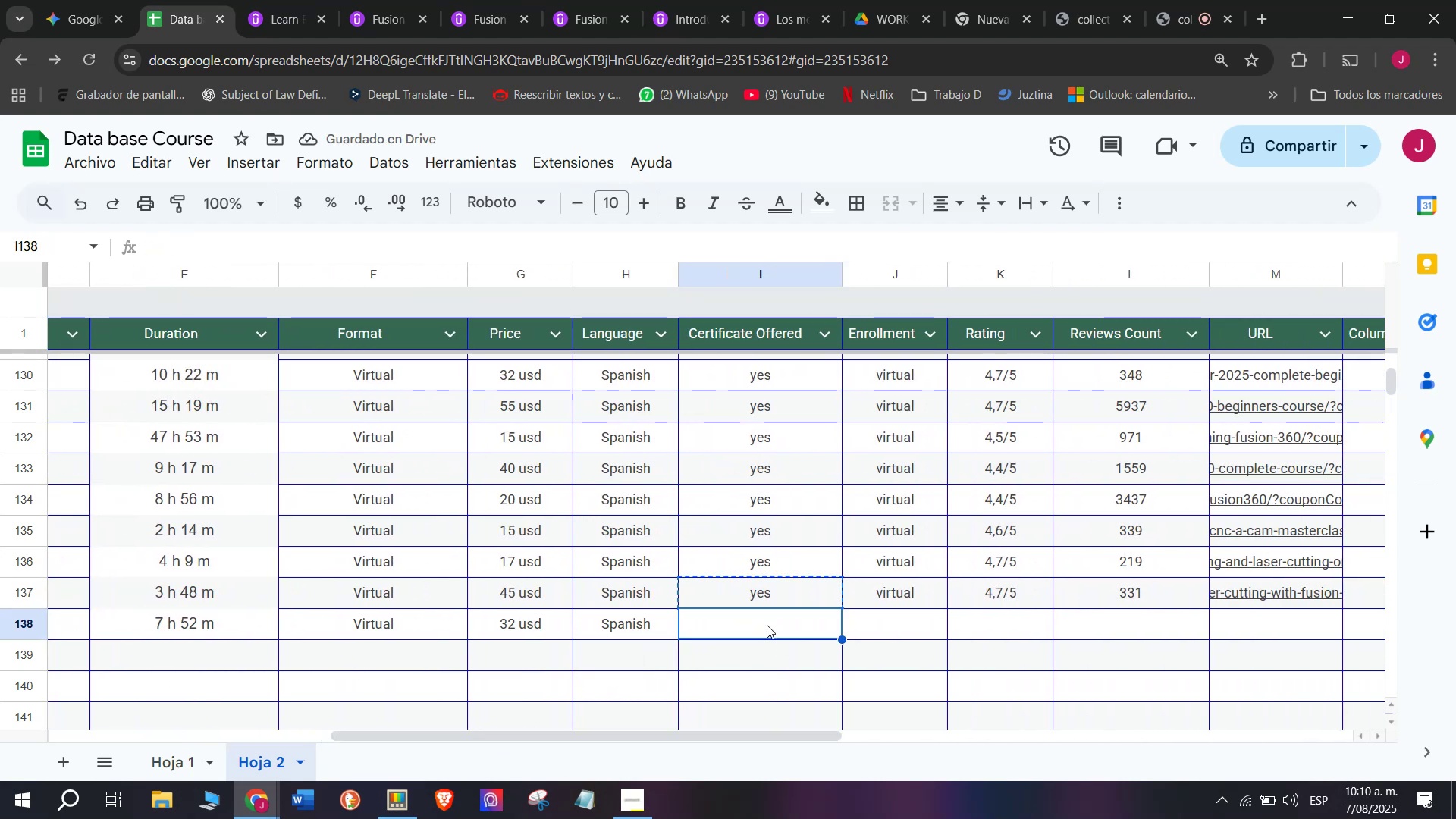 
key(Z)
 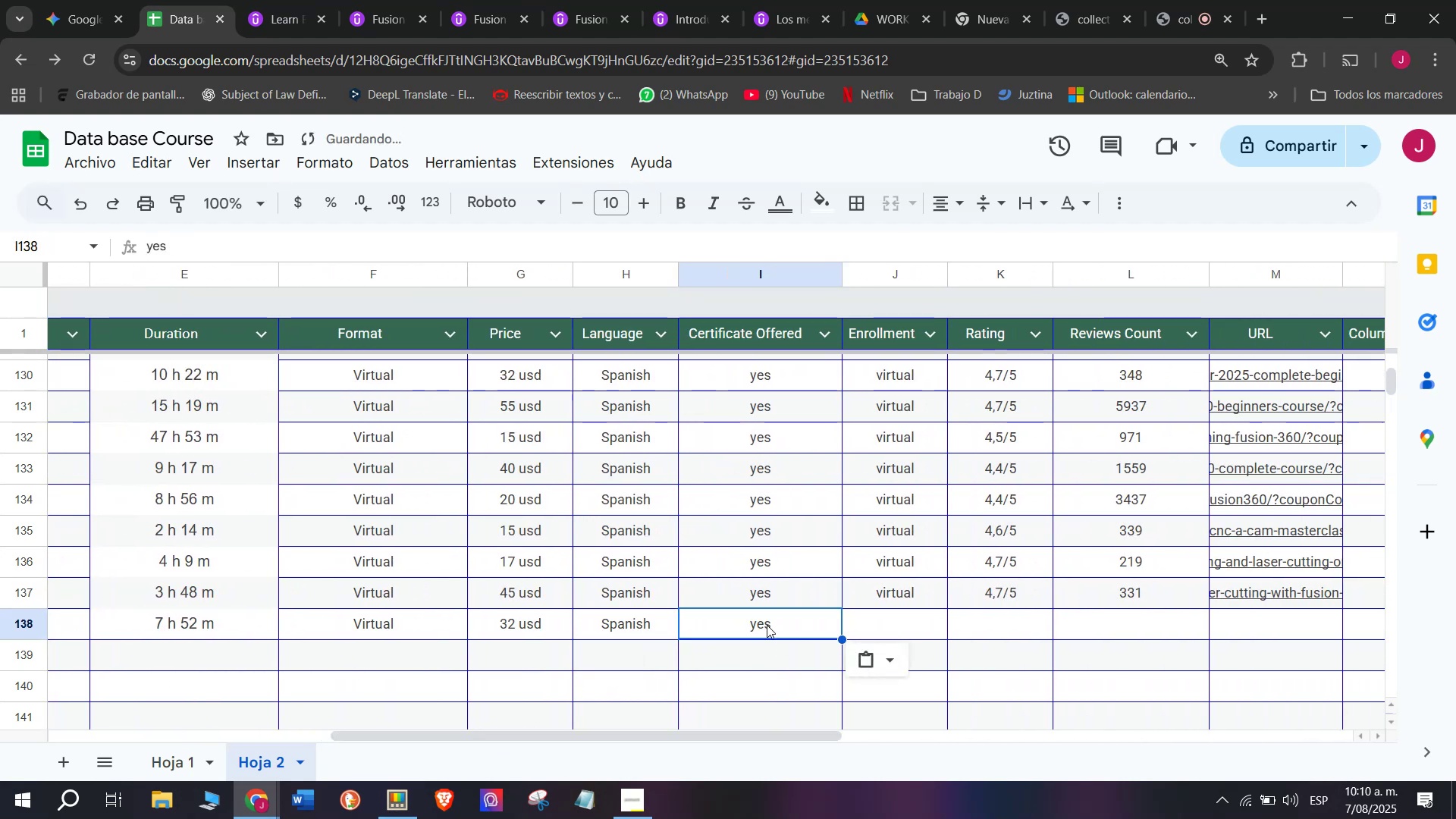 
key(Control+V)
 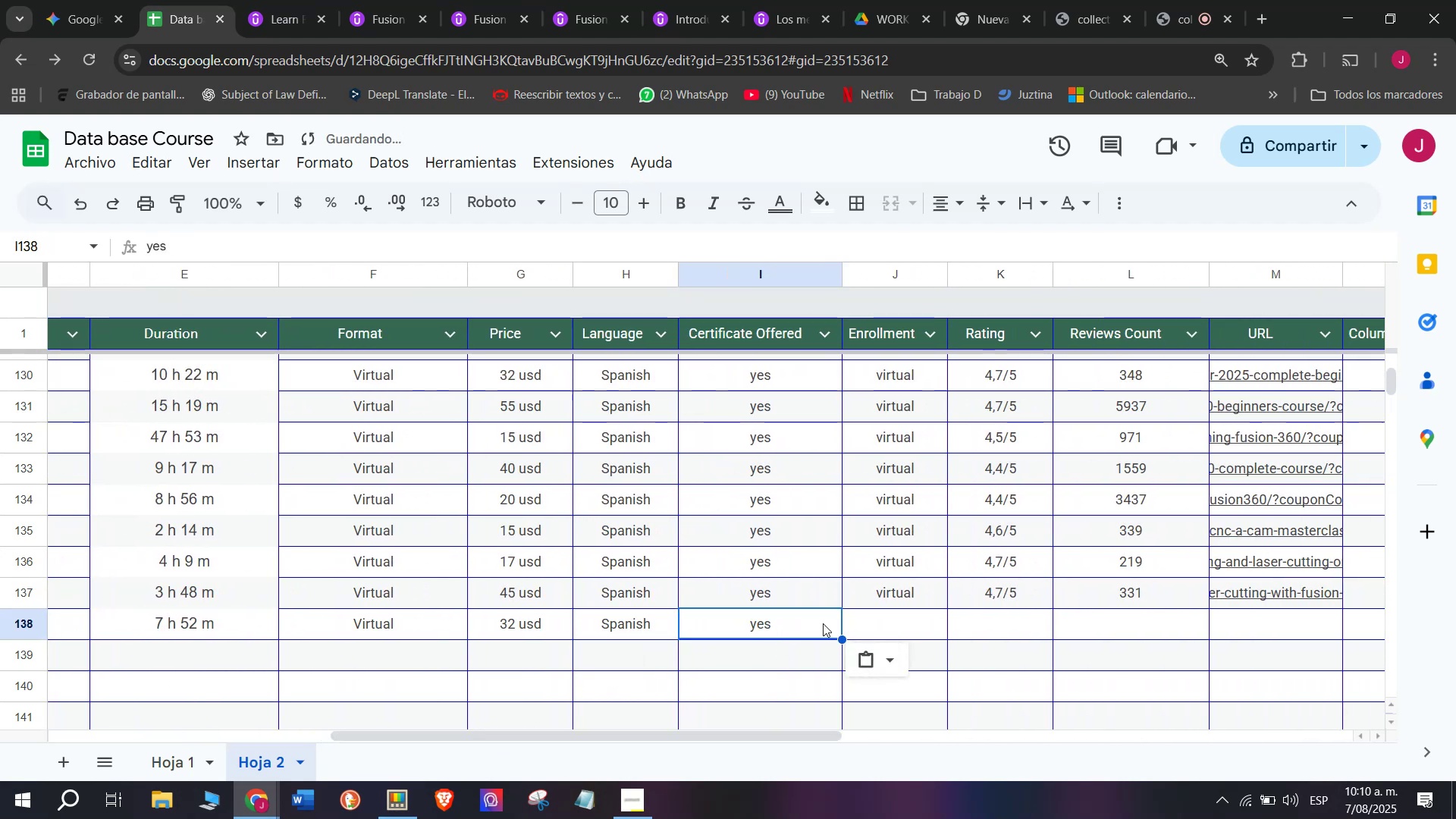 
left_click([880, 628])
 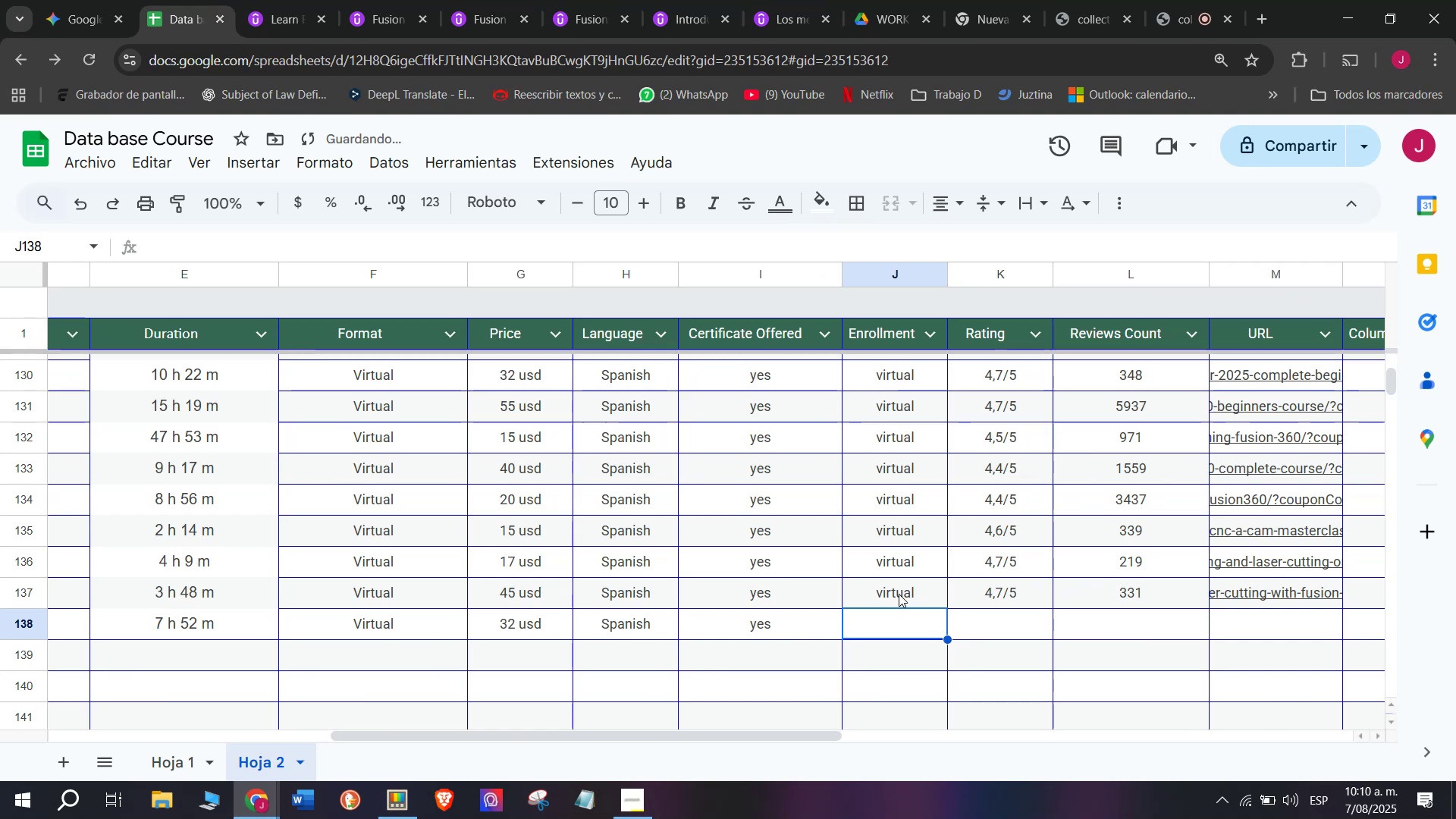 
key(Control+ControlLeft)
 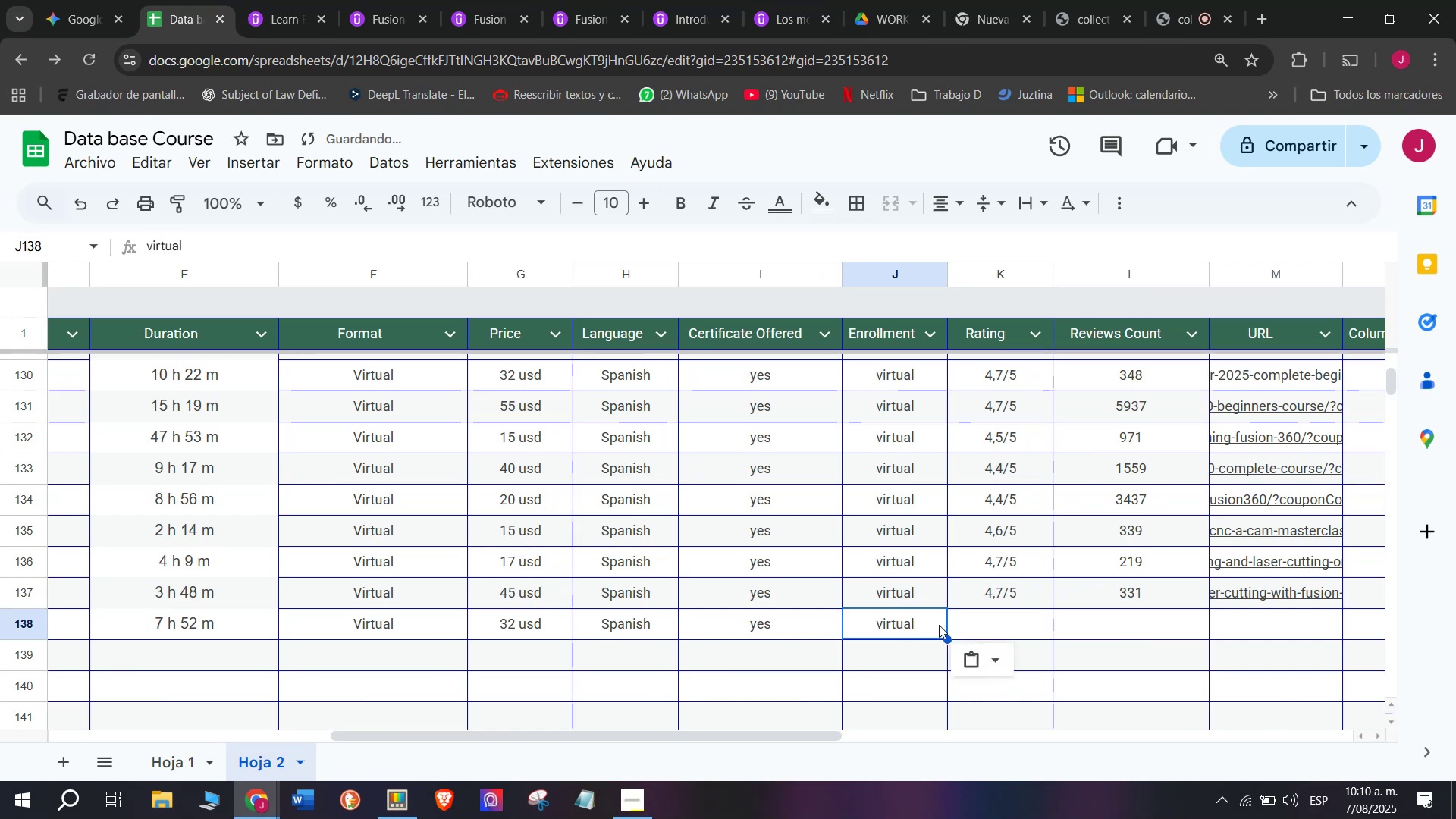 
key(Break)
 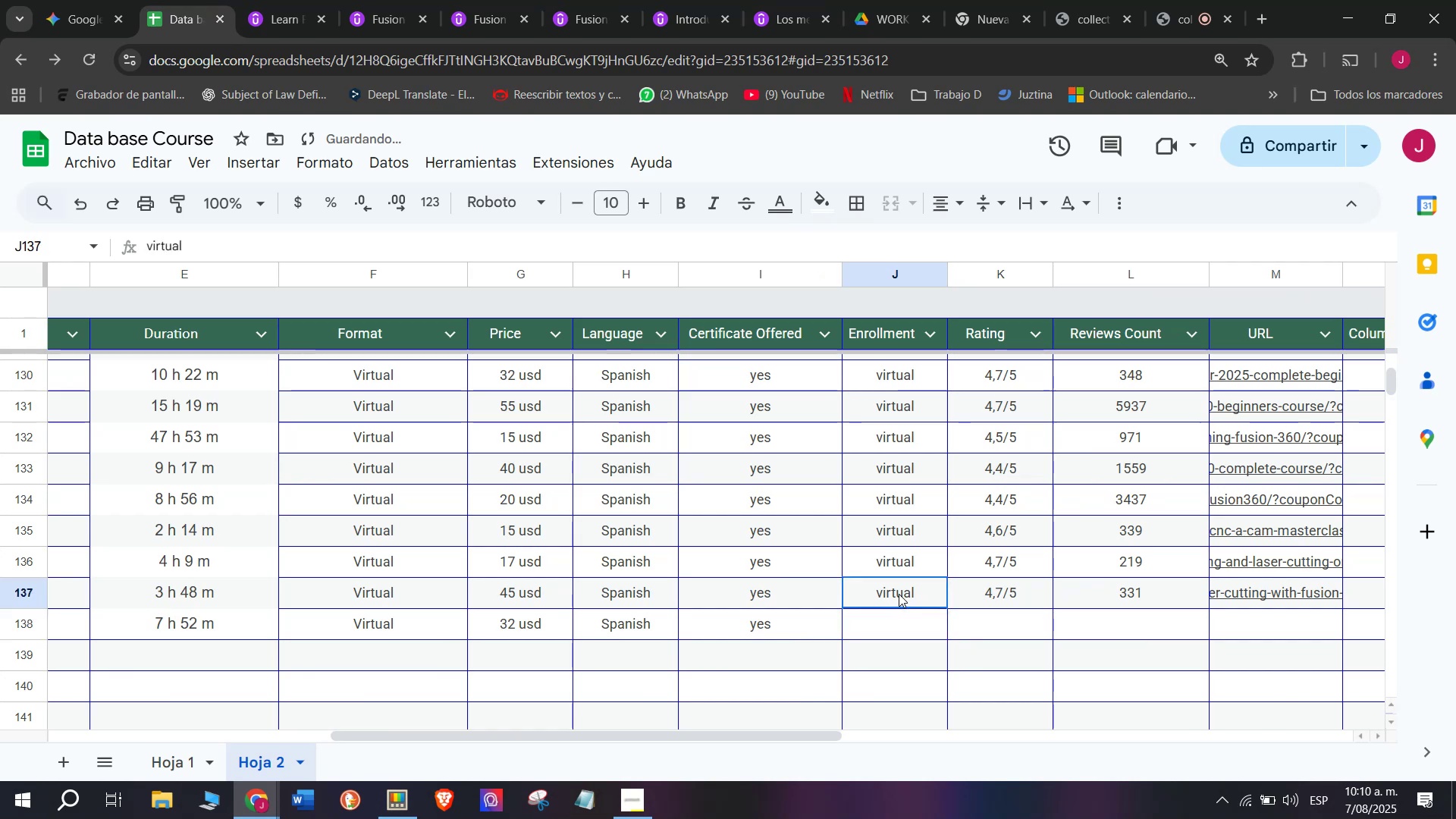 
key(Control+C)
 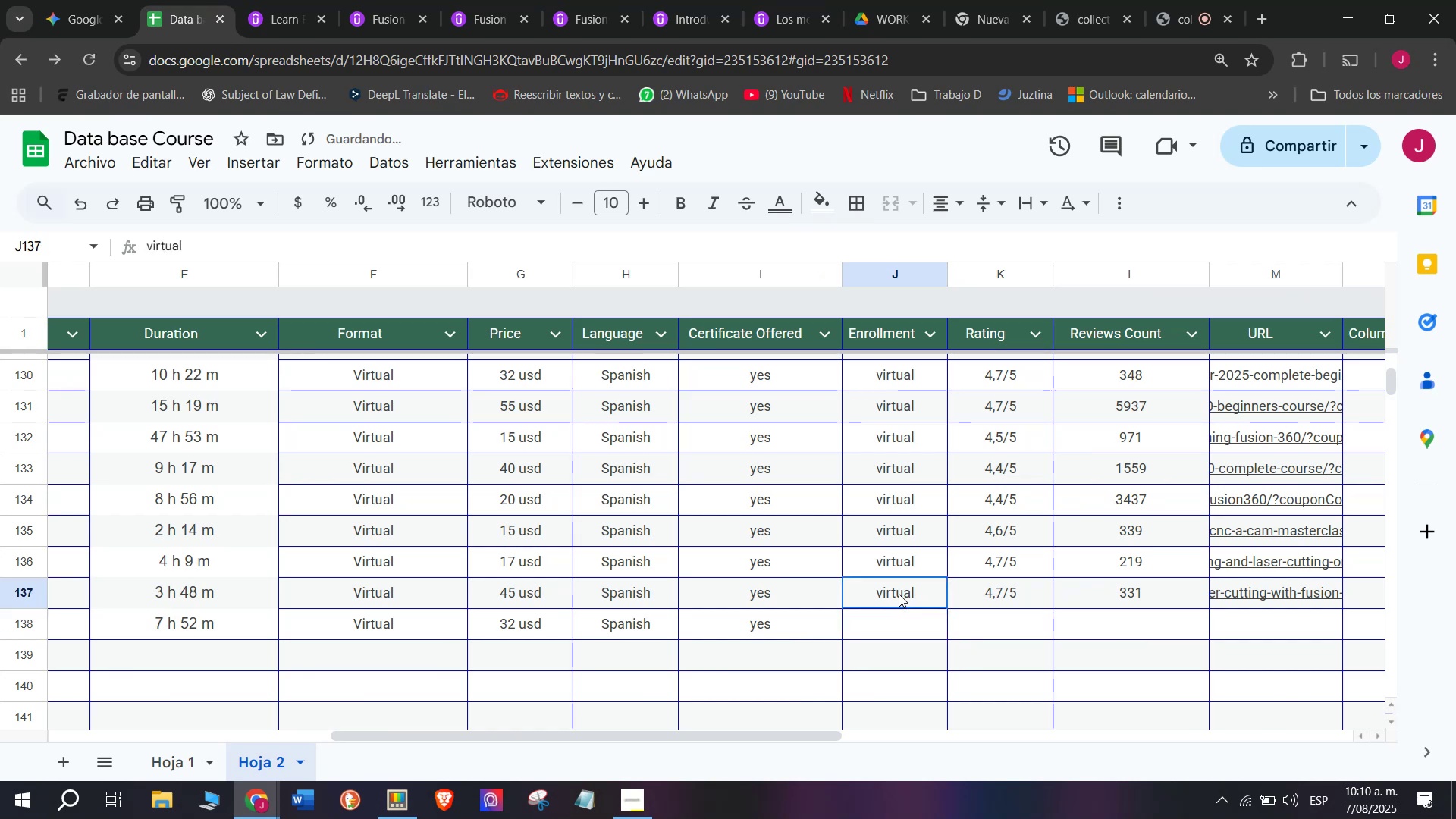 
double_click([899, 594])
 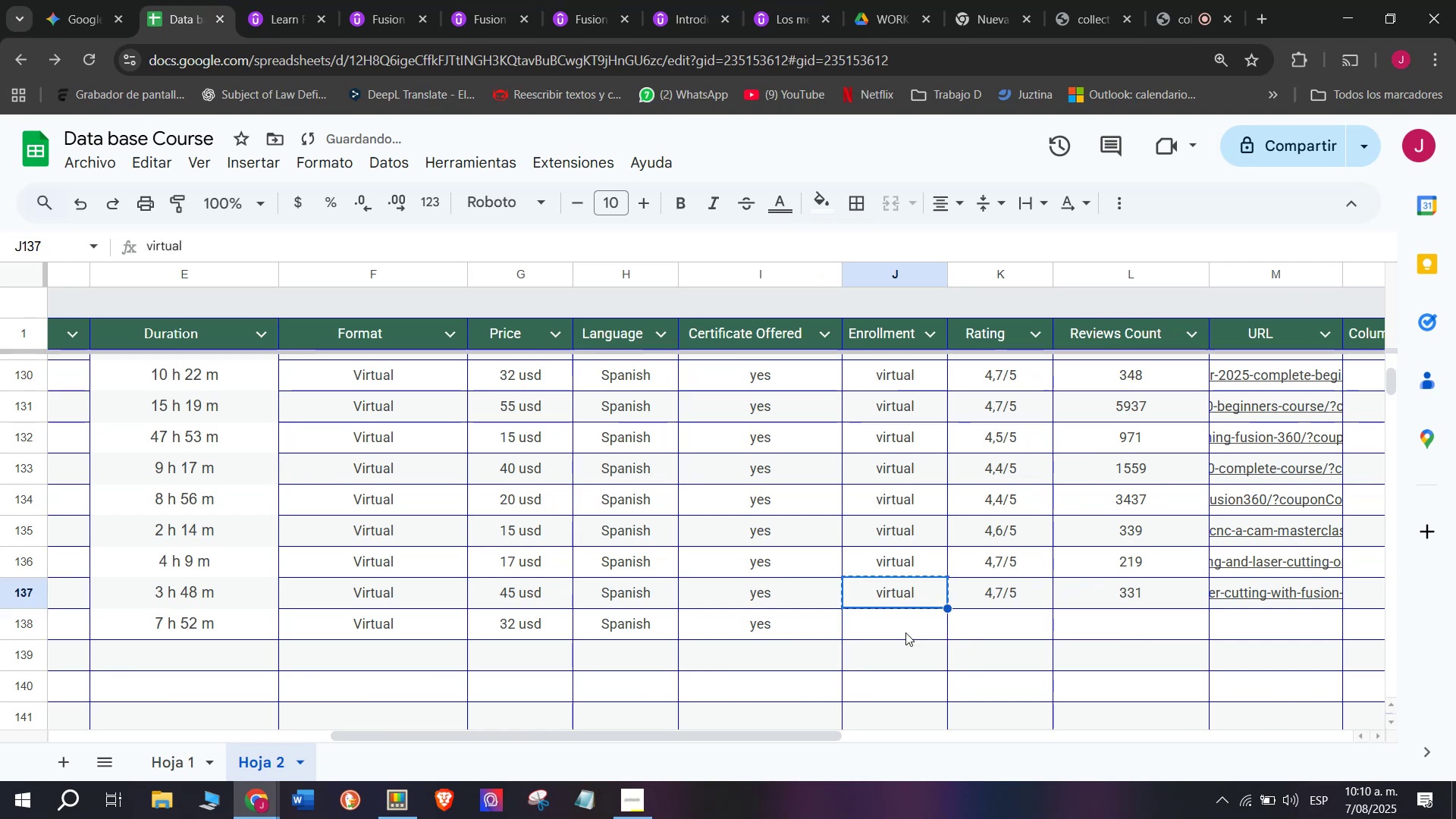 
key(Control+ControlLeft)
 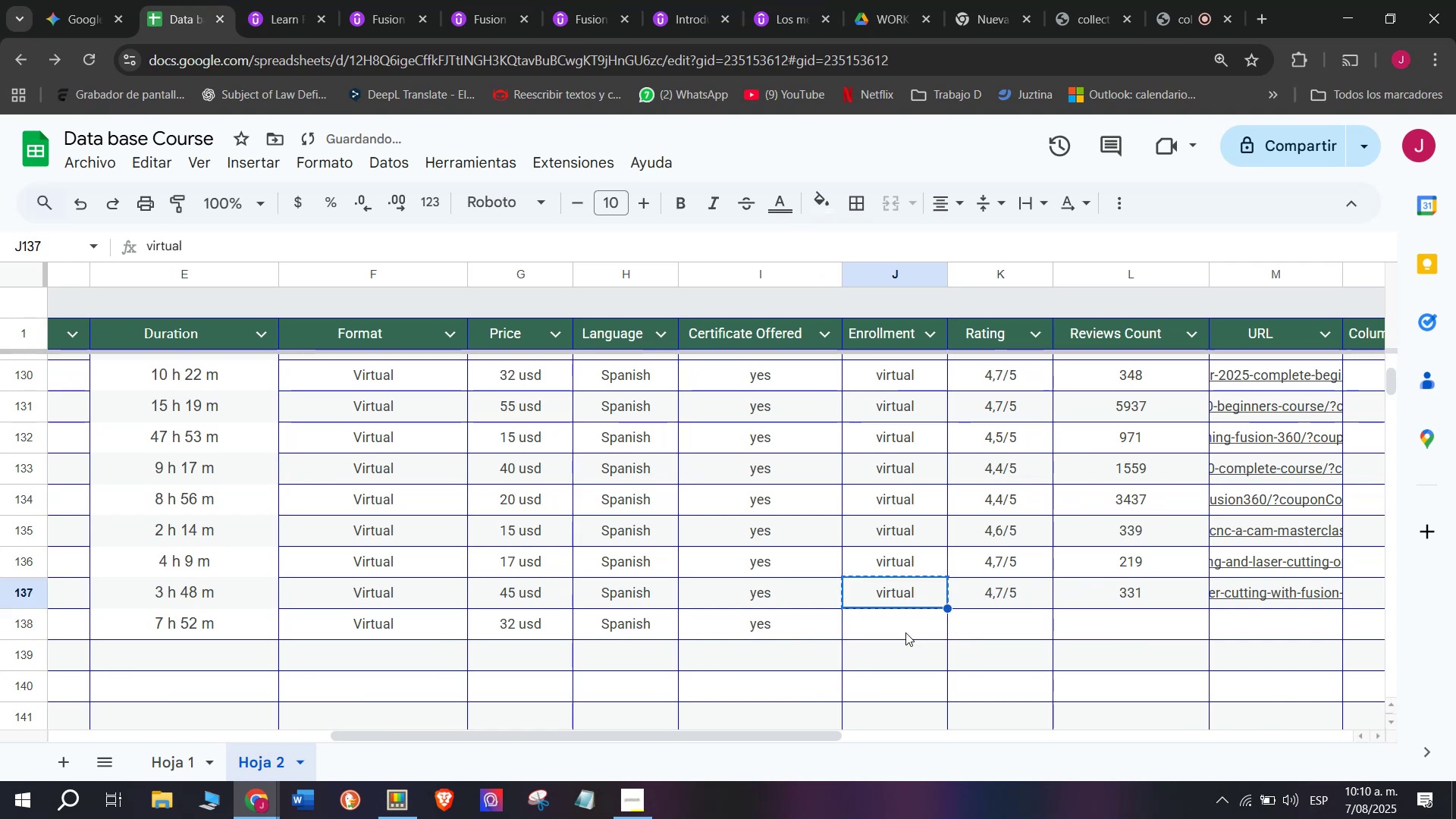 
key(Z)
 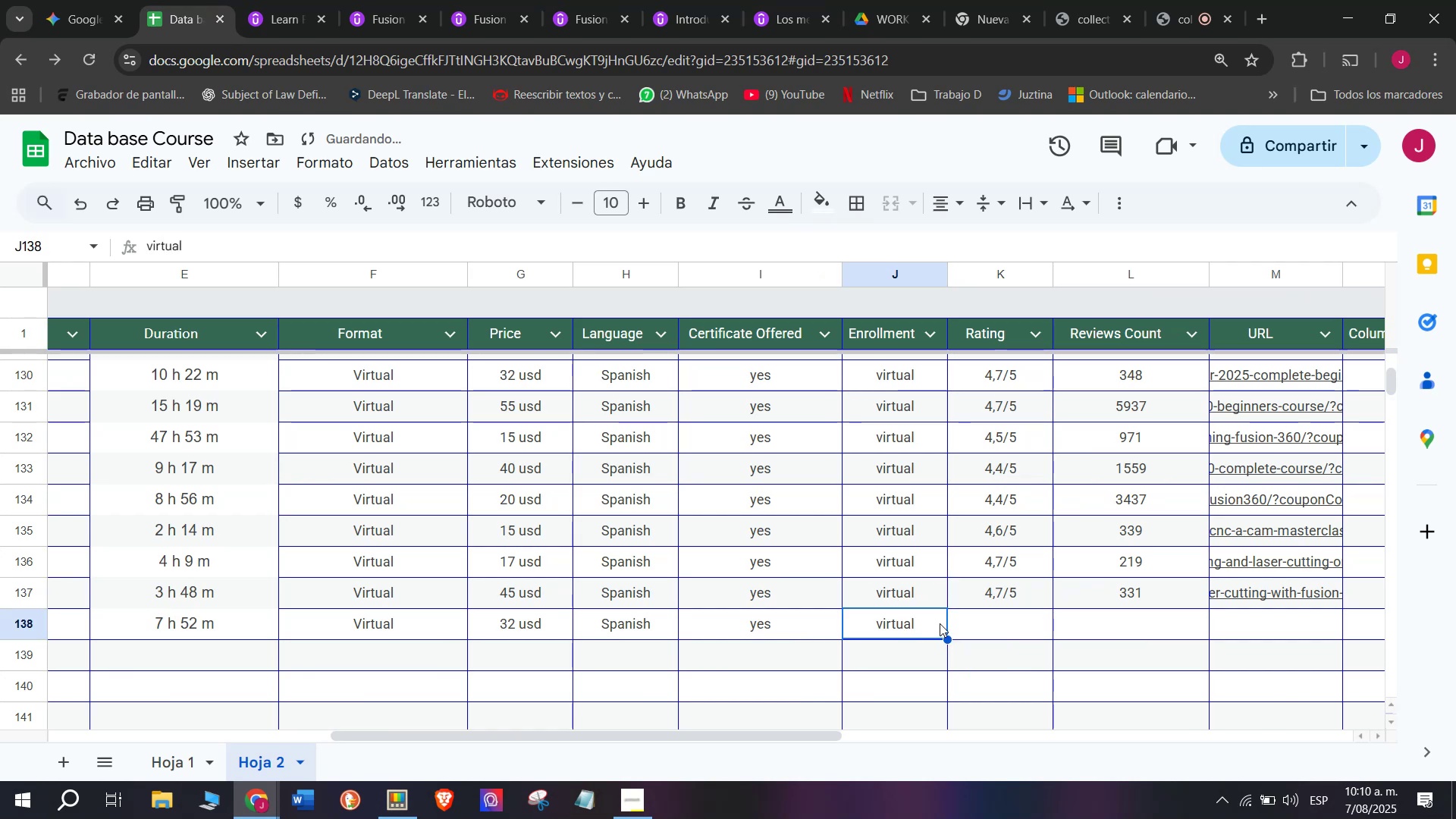 
key(Control+V)
 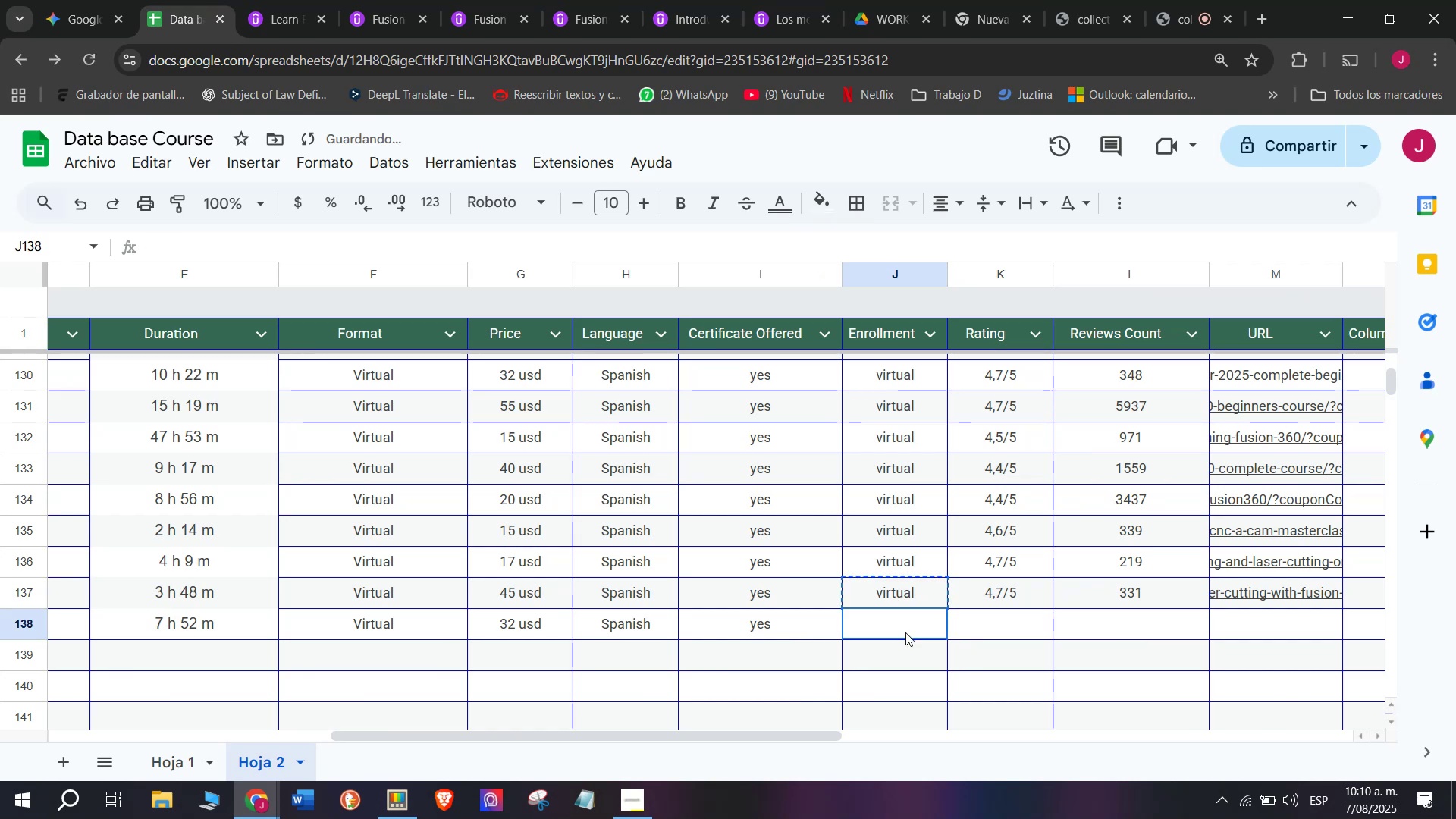 
triple_click([905, 632])
 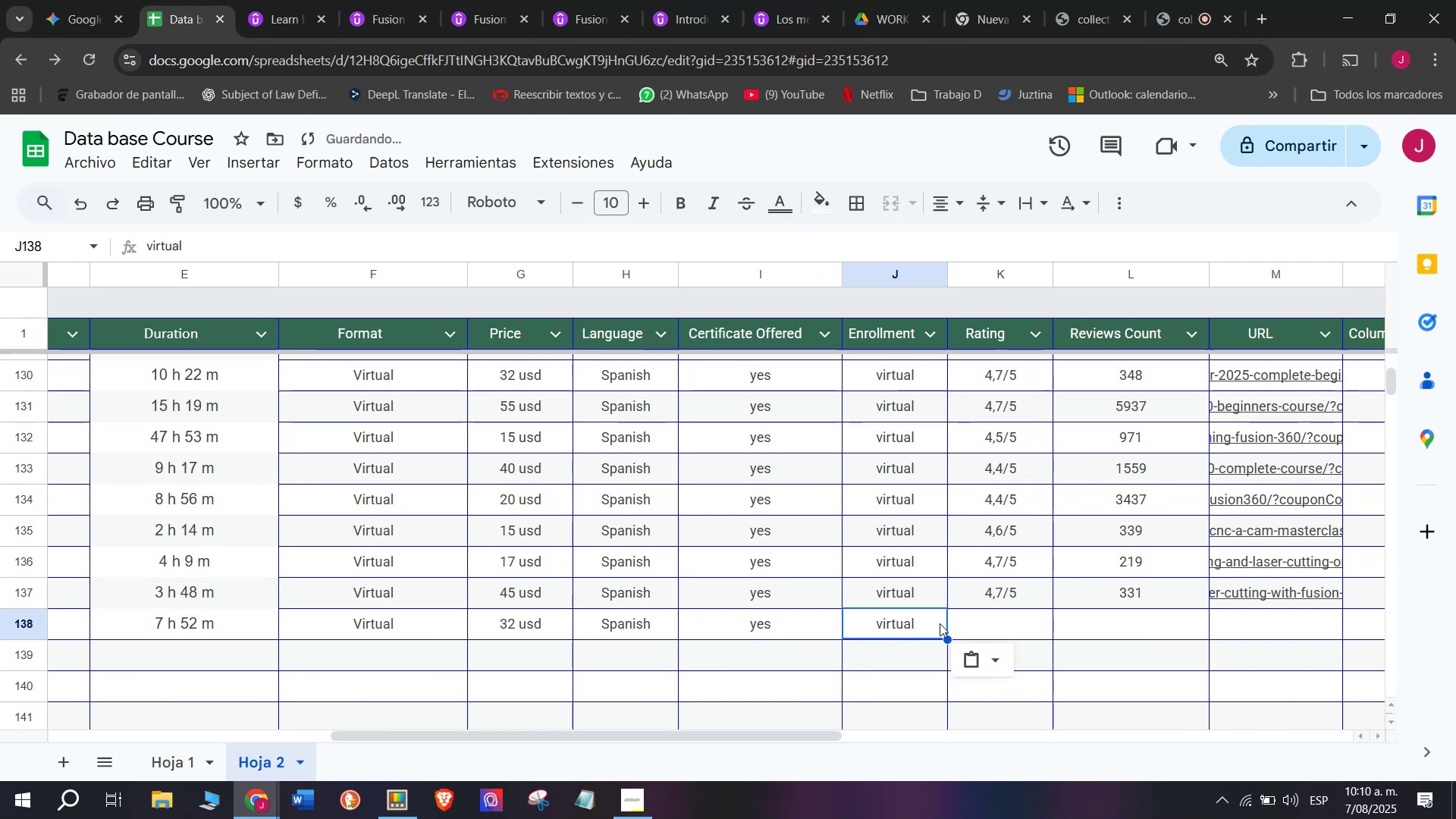 
triple_click([940, 623])
 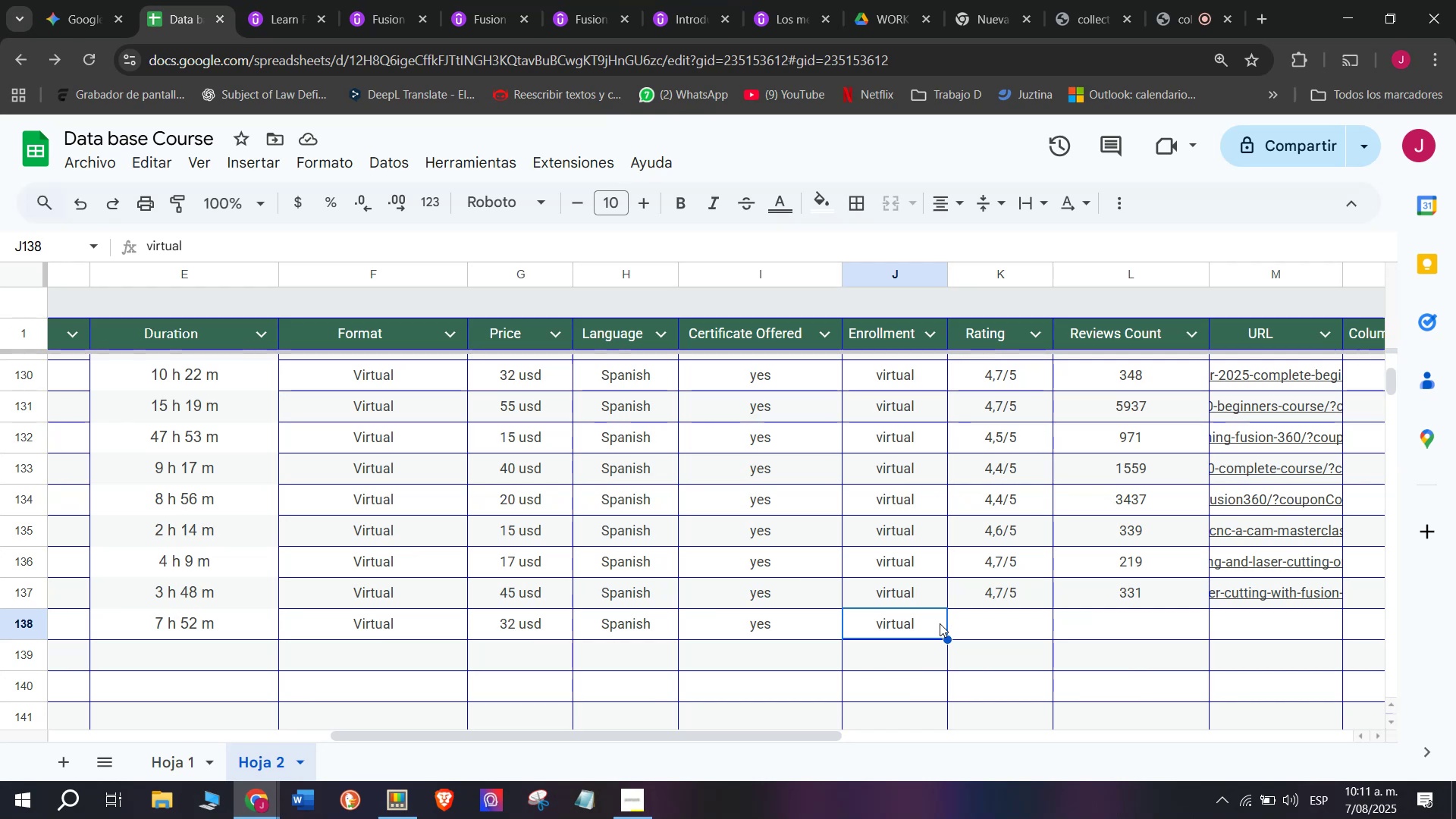 
wait(53.51)
 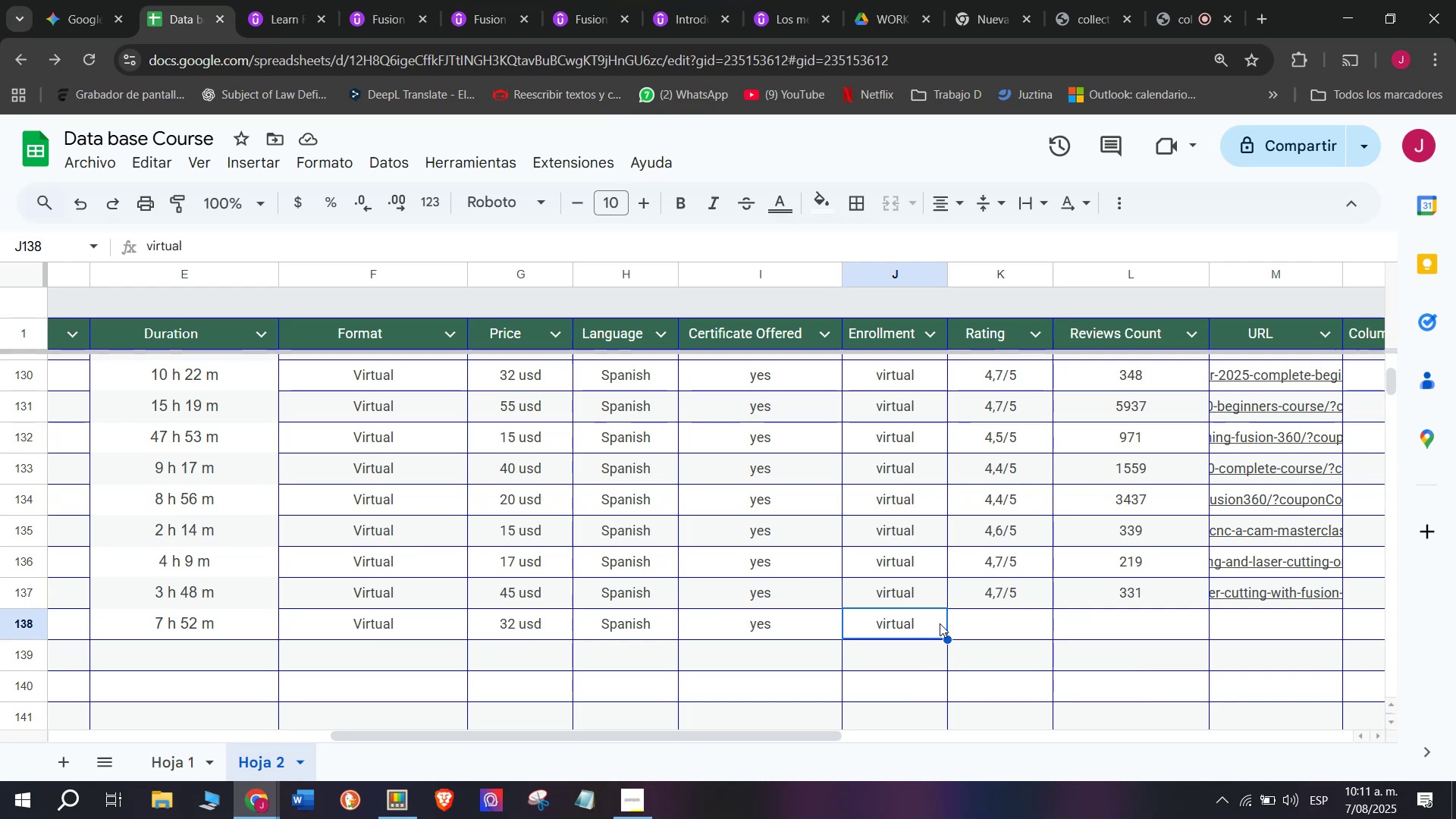 
left_click([987, 610])
 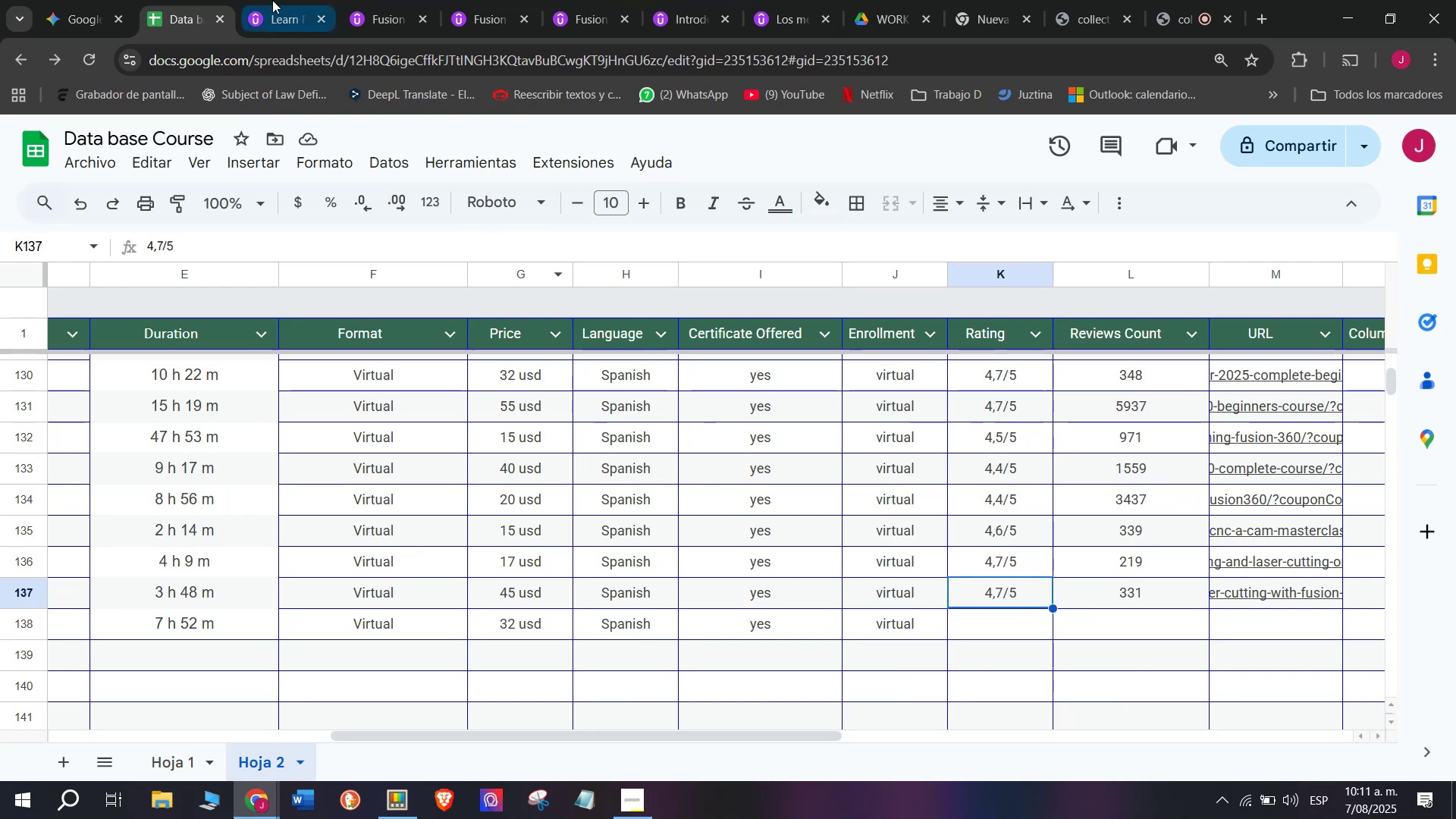 
left_click([240, 0])
 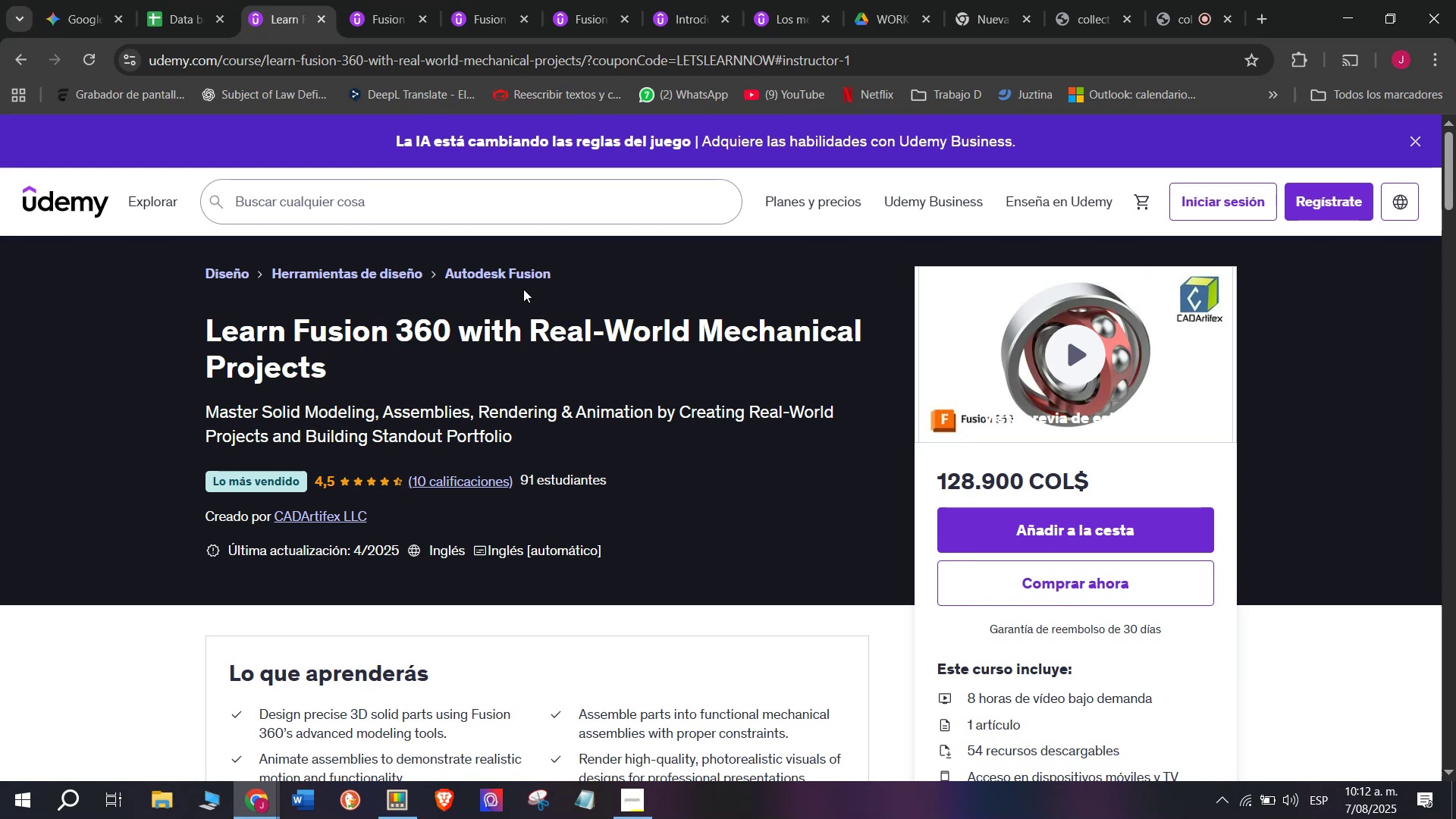 
wait(34.75)
 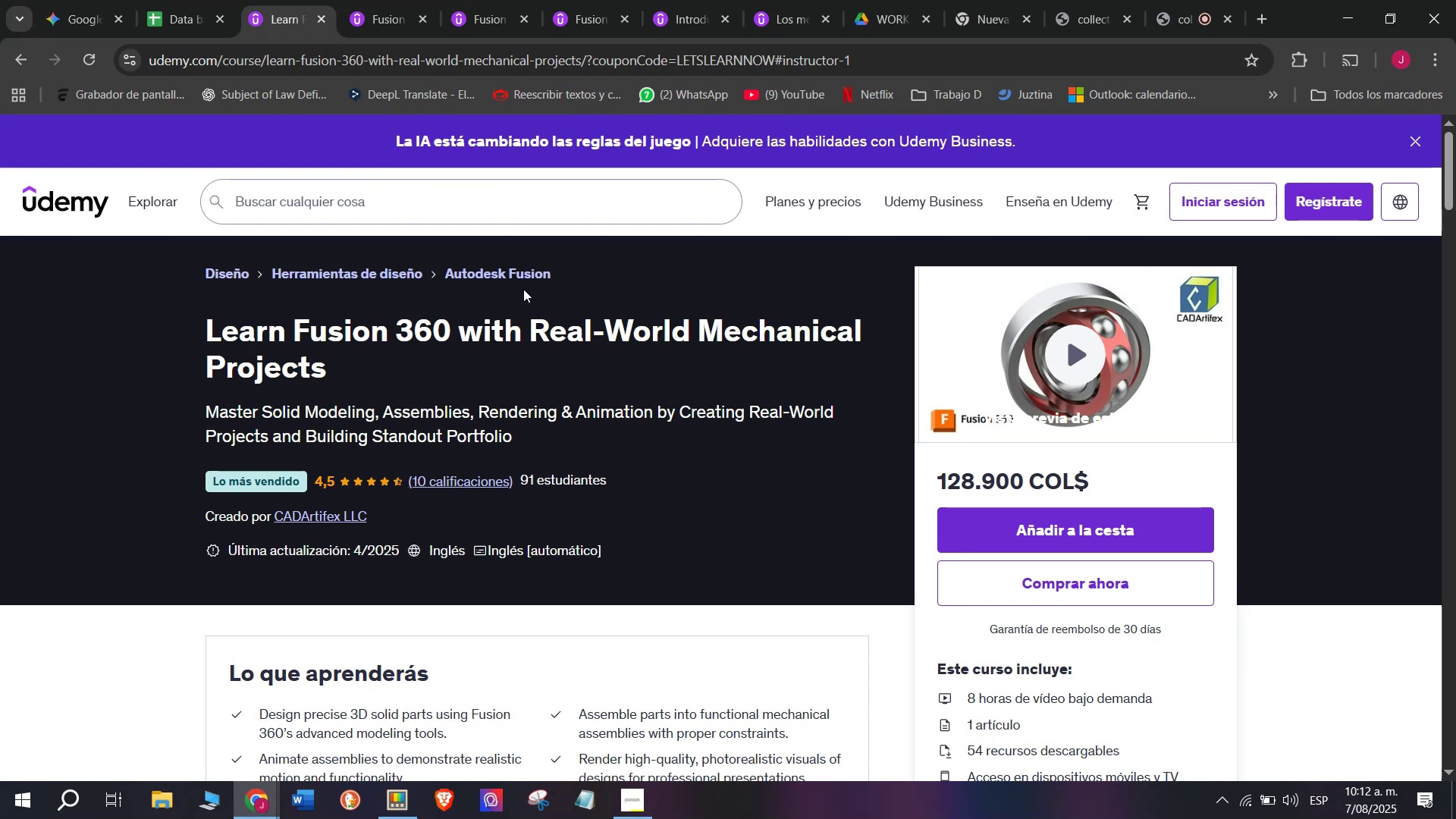 
left_click([191, 0])
 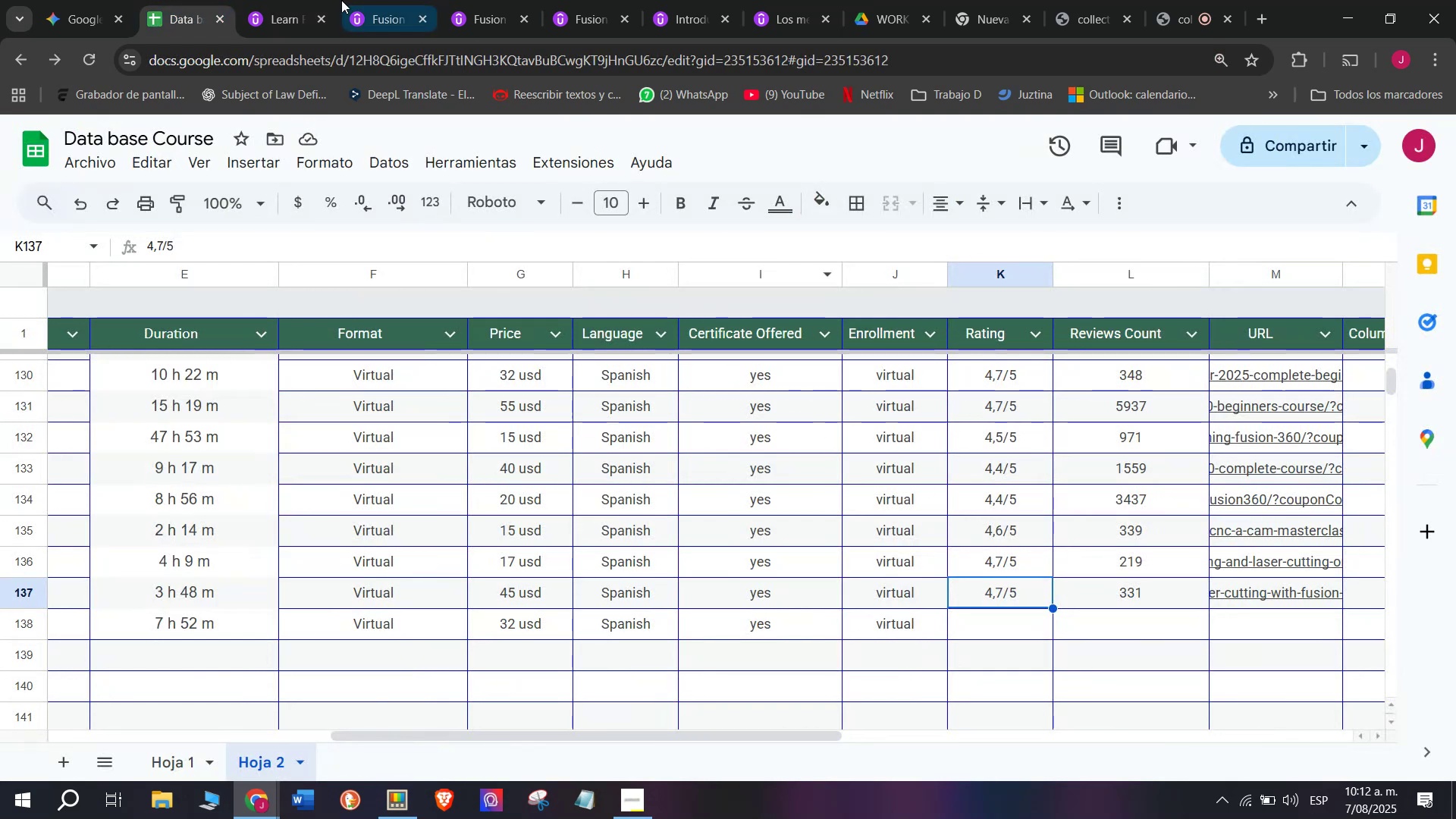 
left_click([305, 0])
 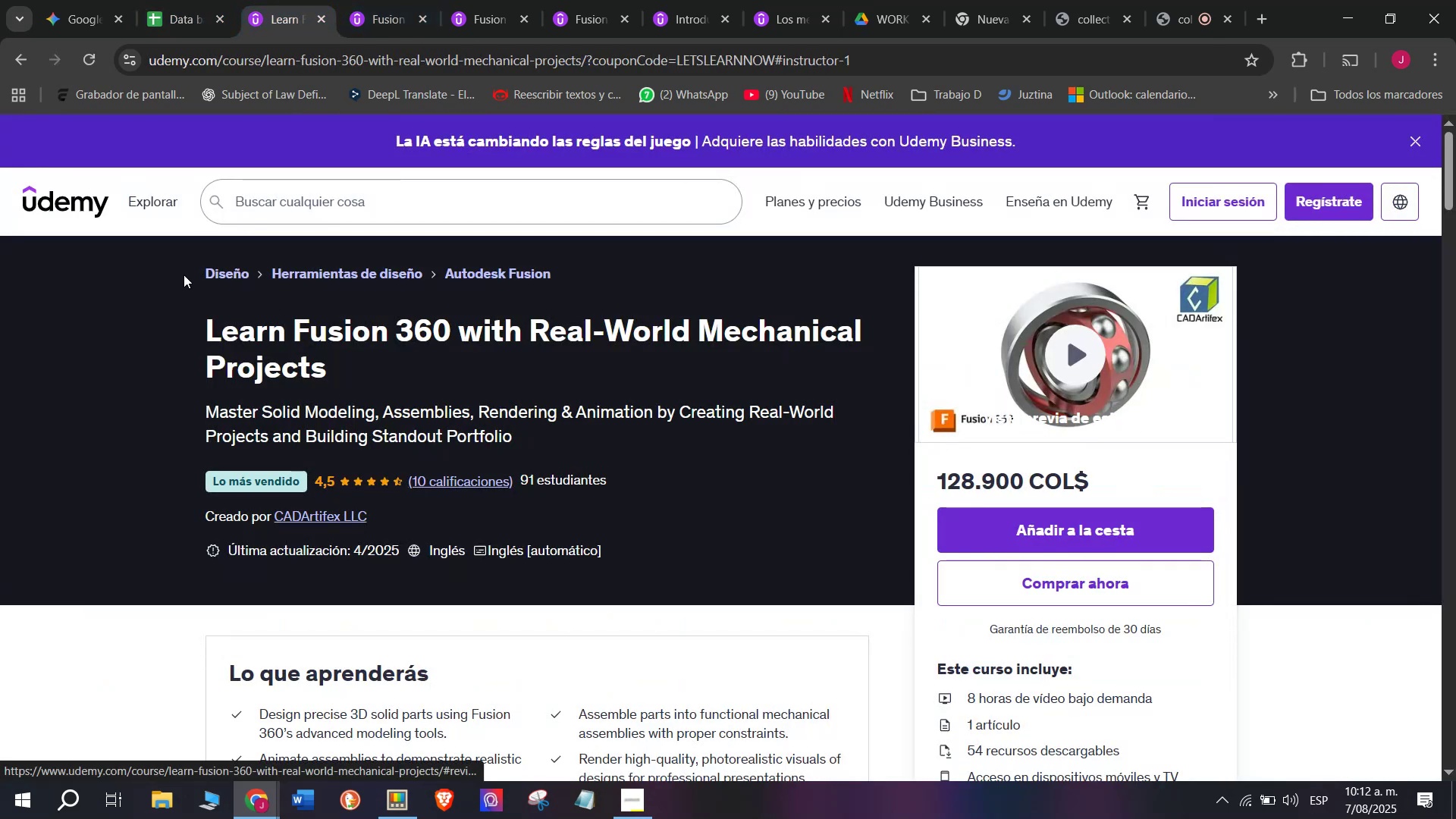 
left_click([183, 0])
 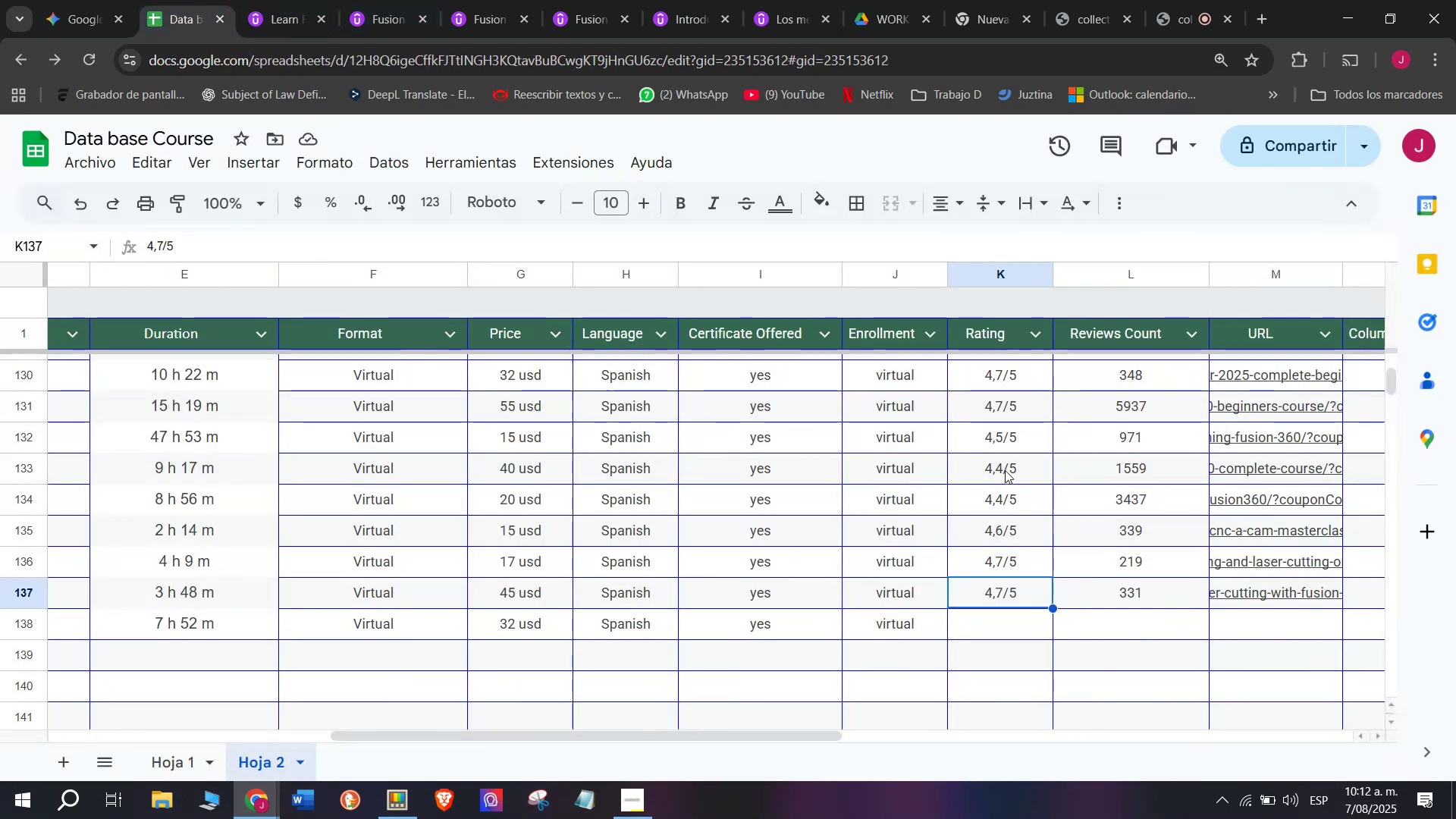 
key(Break)
 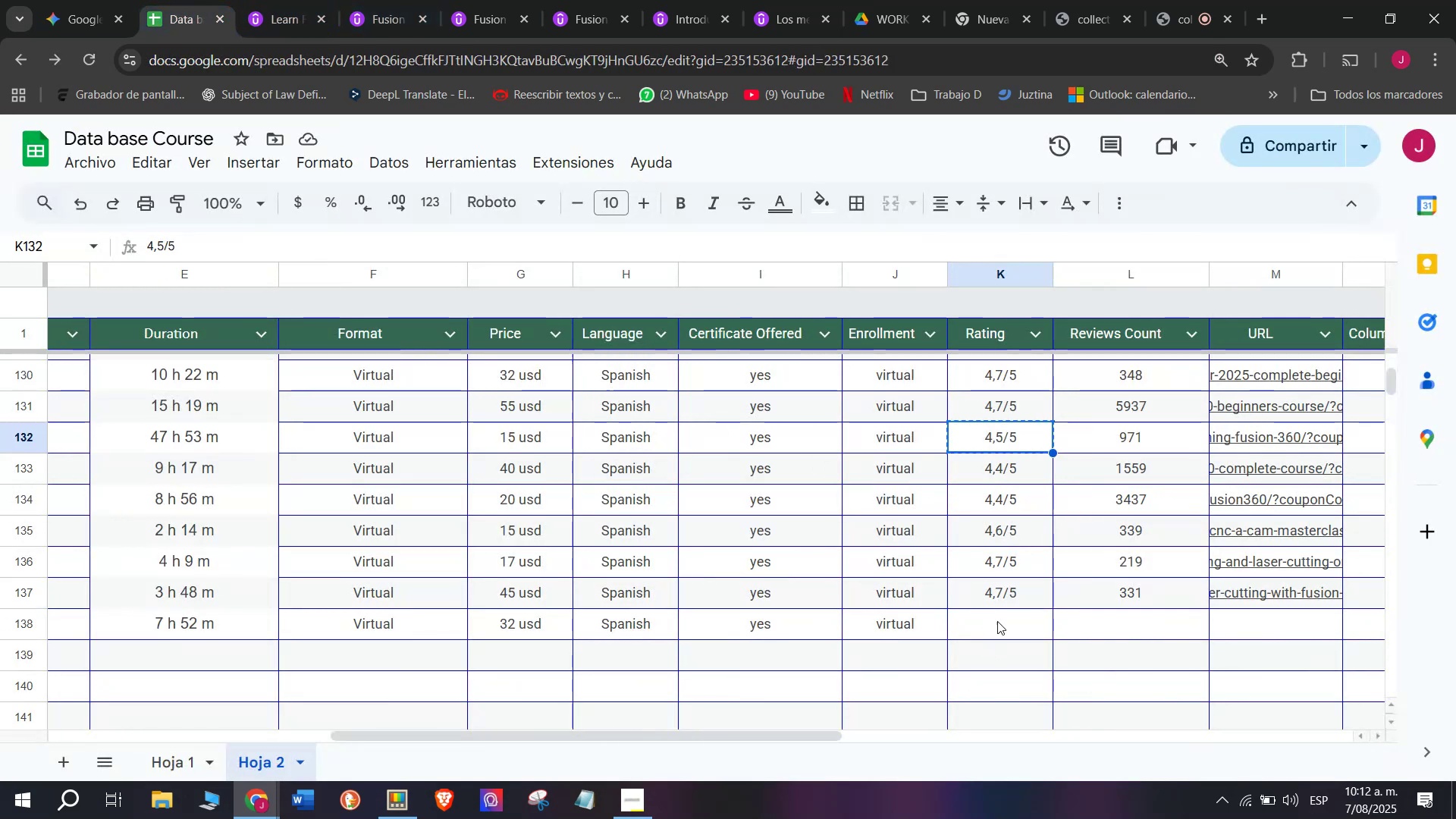 
key(Control+ControlLeft)
 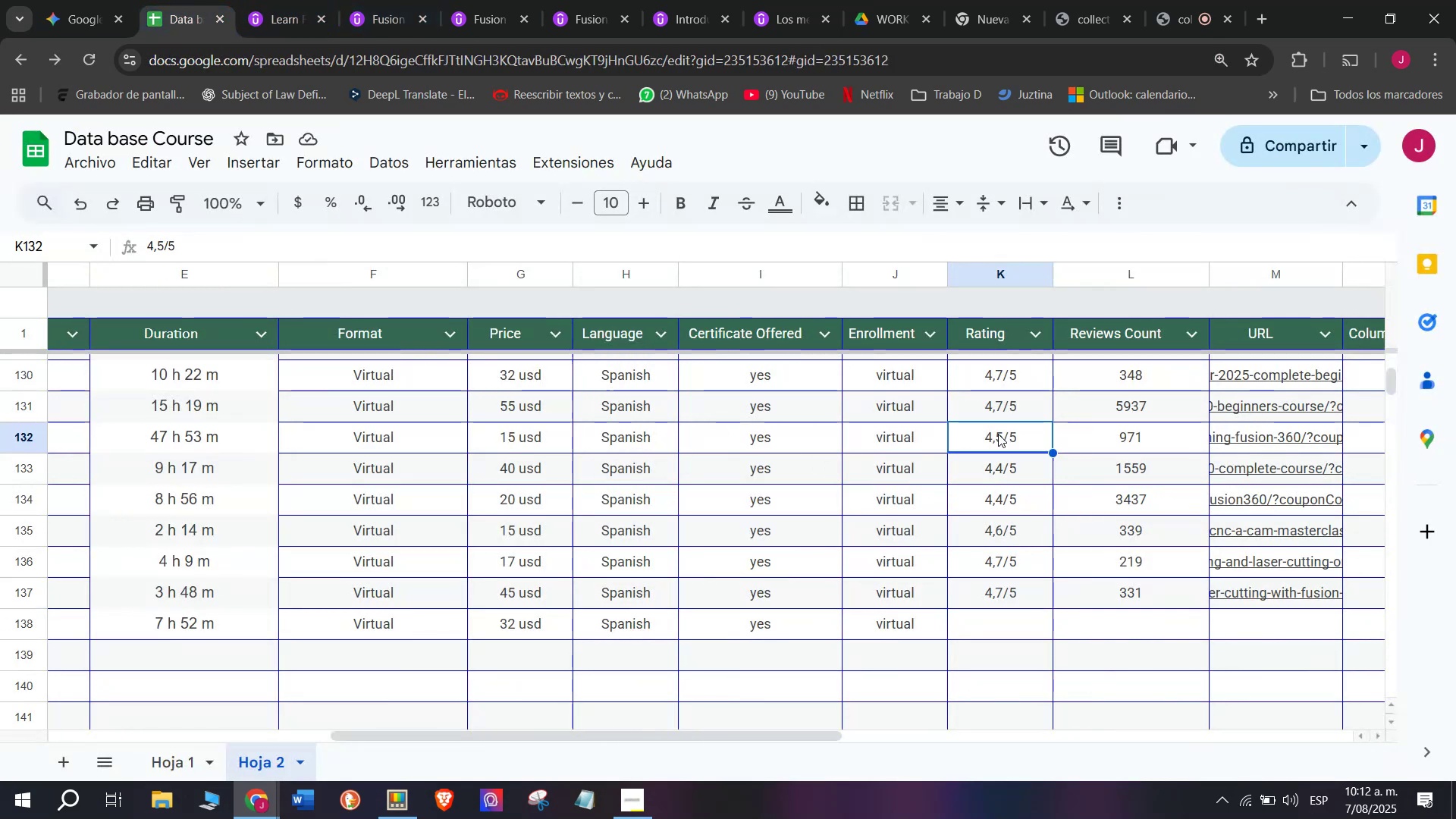 
key(Control+C)
 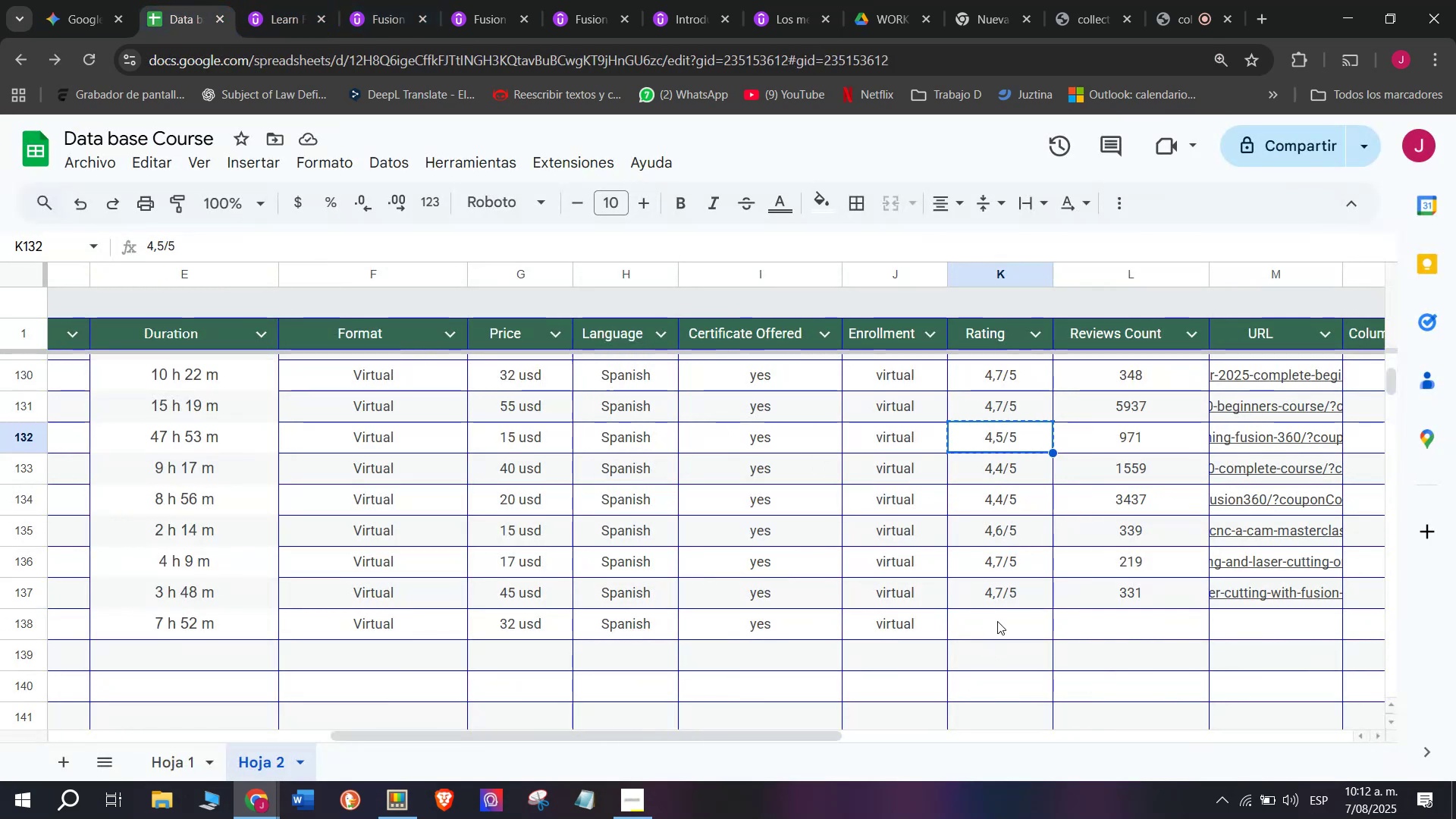 
left_click([999, 615])
 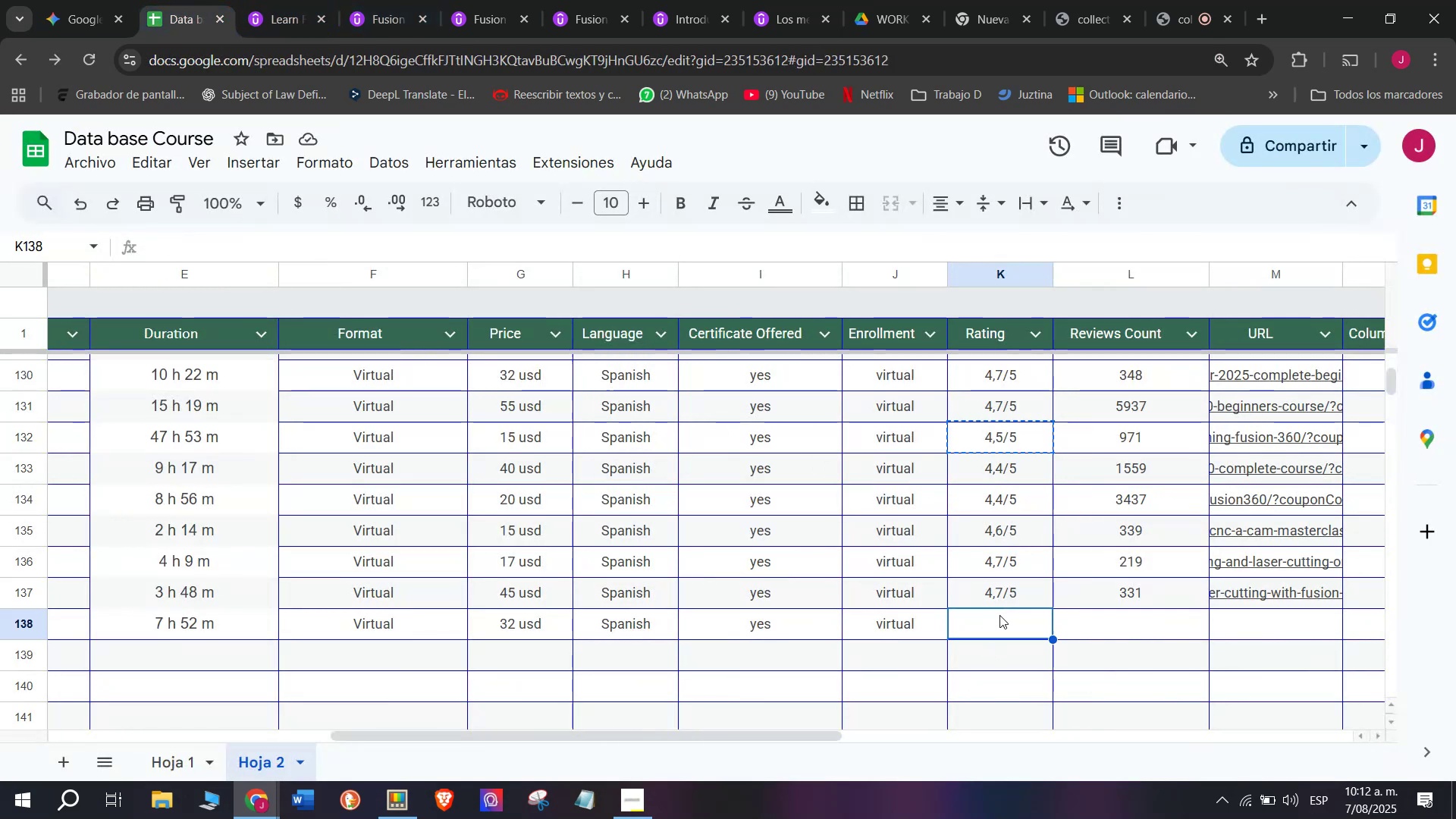 
key(Control+ControlLeft)
 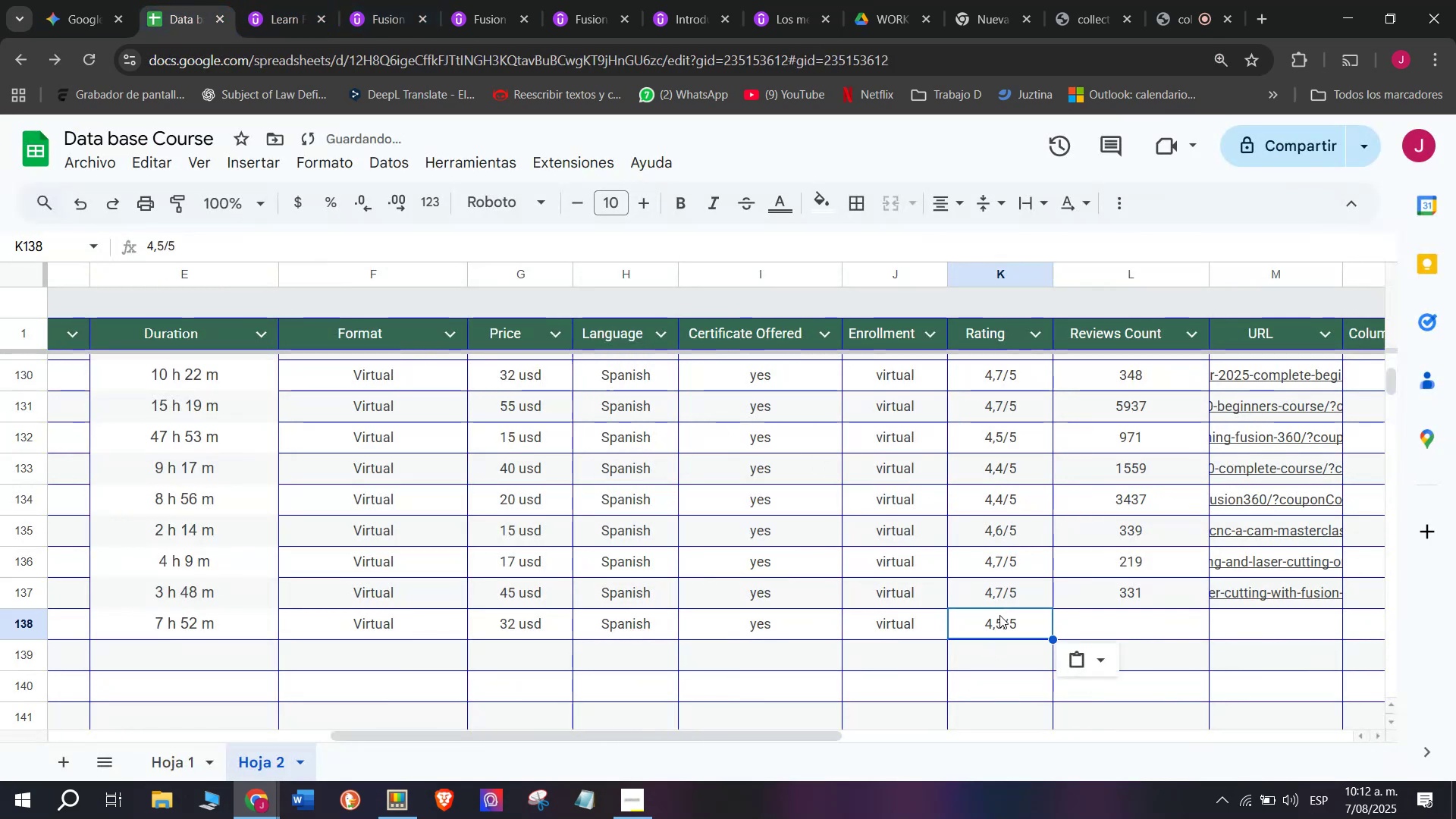 
key(Z)
 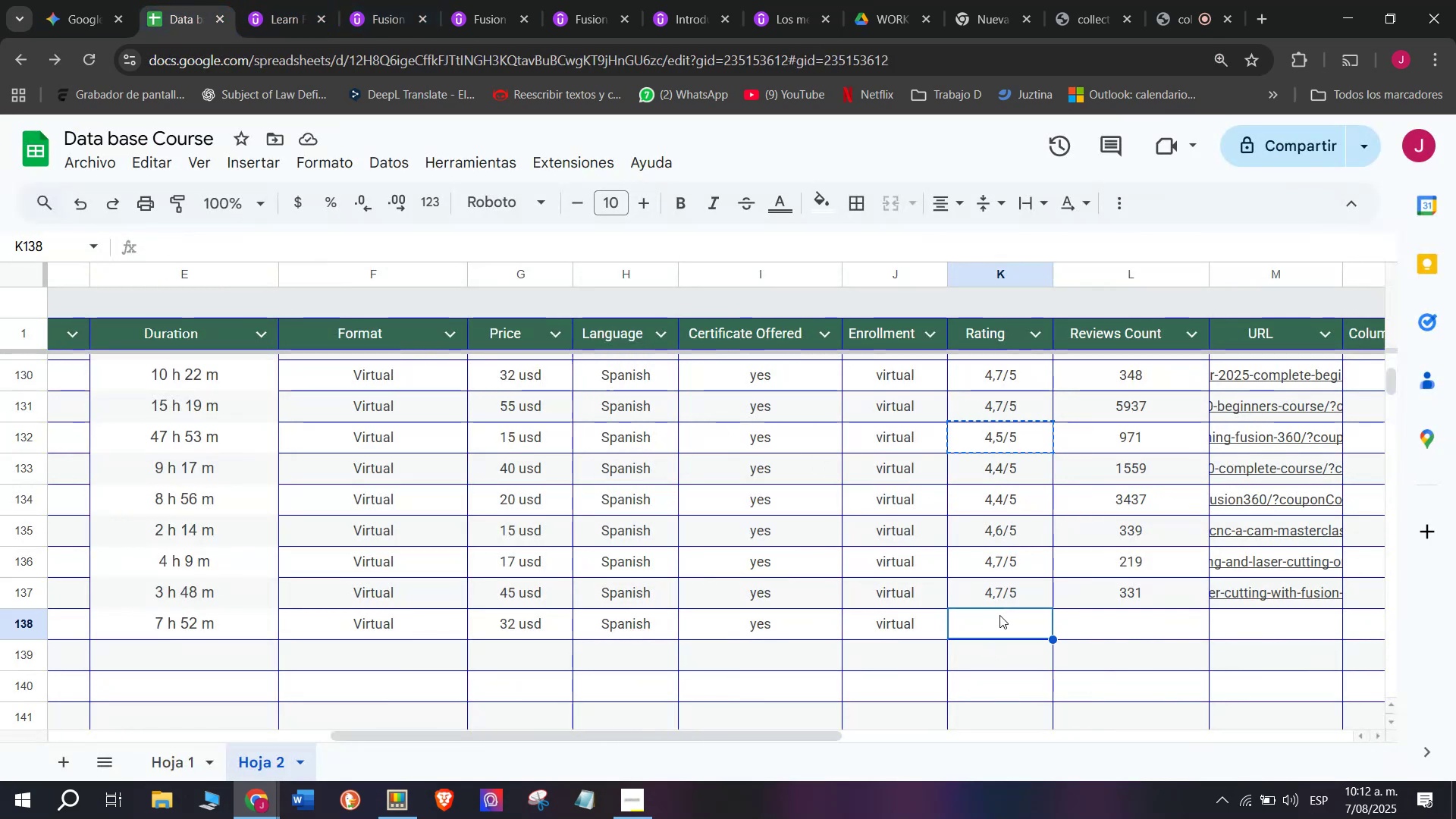 
key(Control+V)
 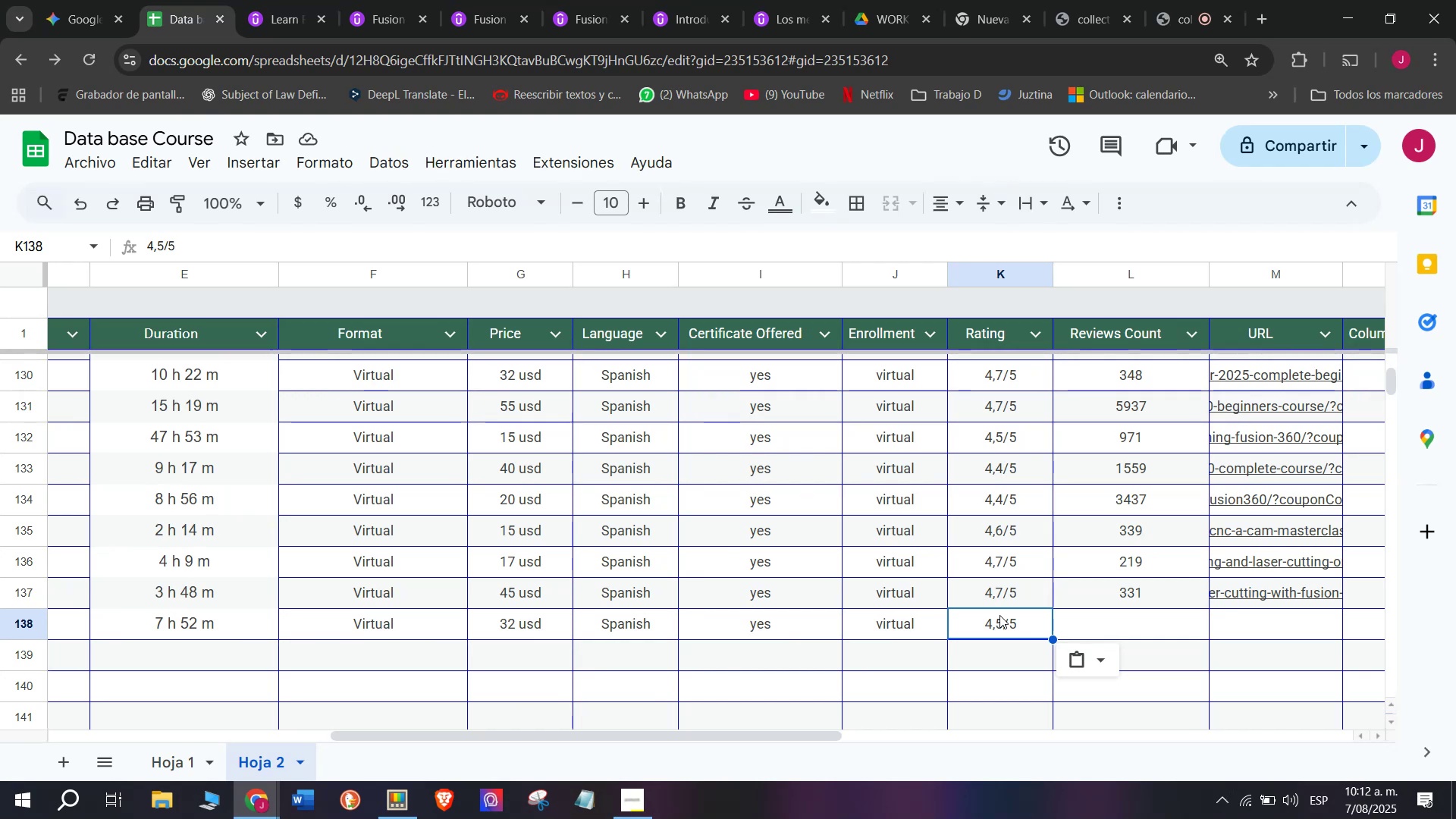 
wait(19.12)
 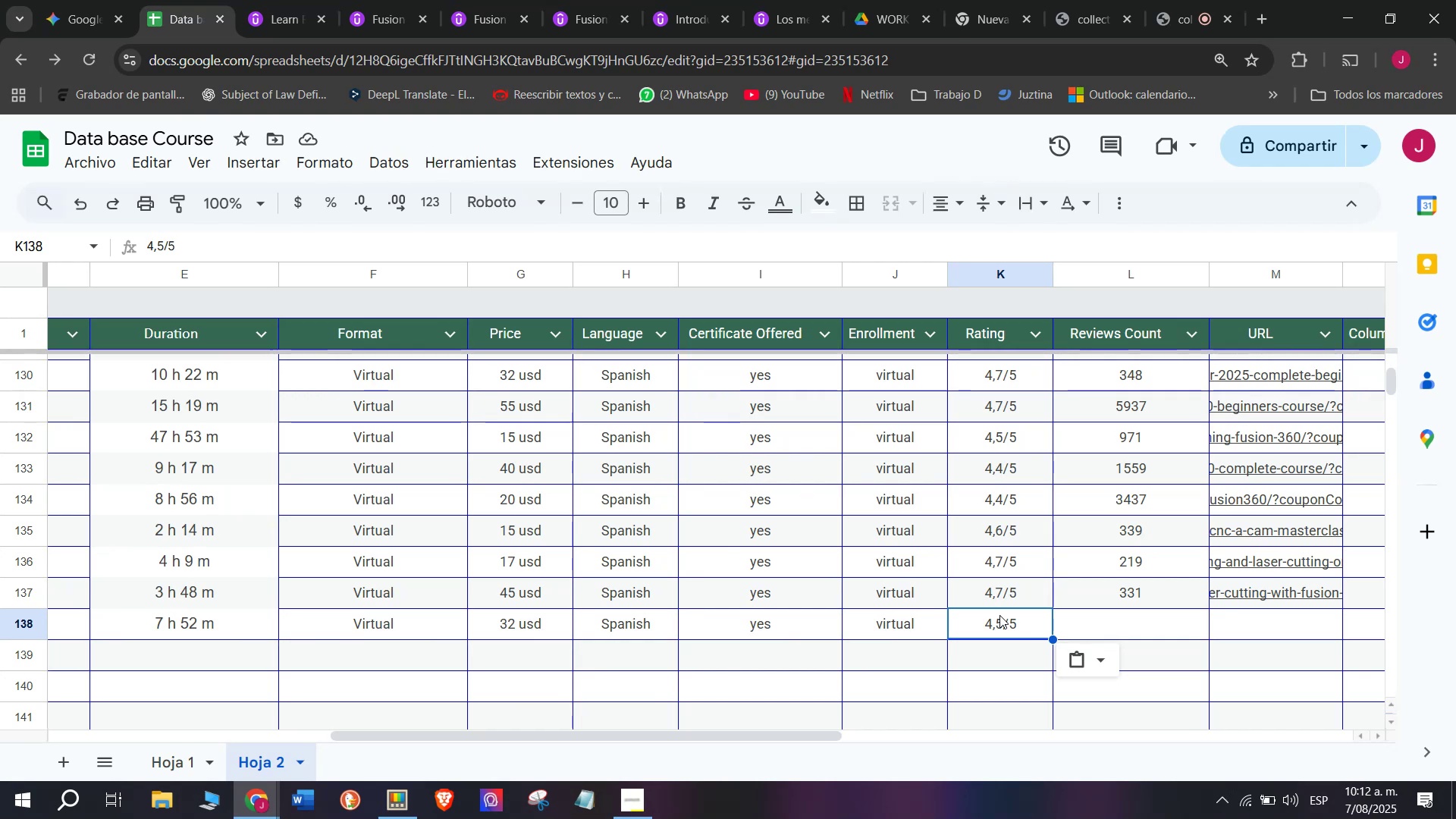 
left_click([1185, 623])
 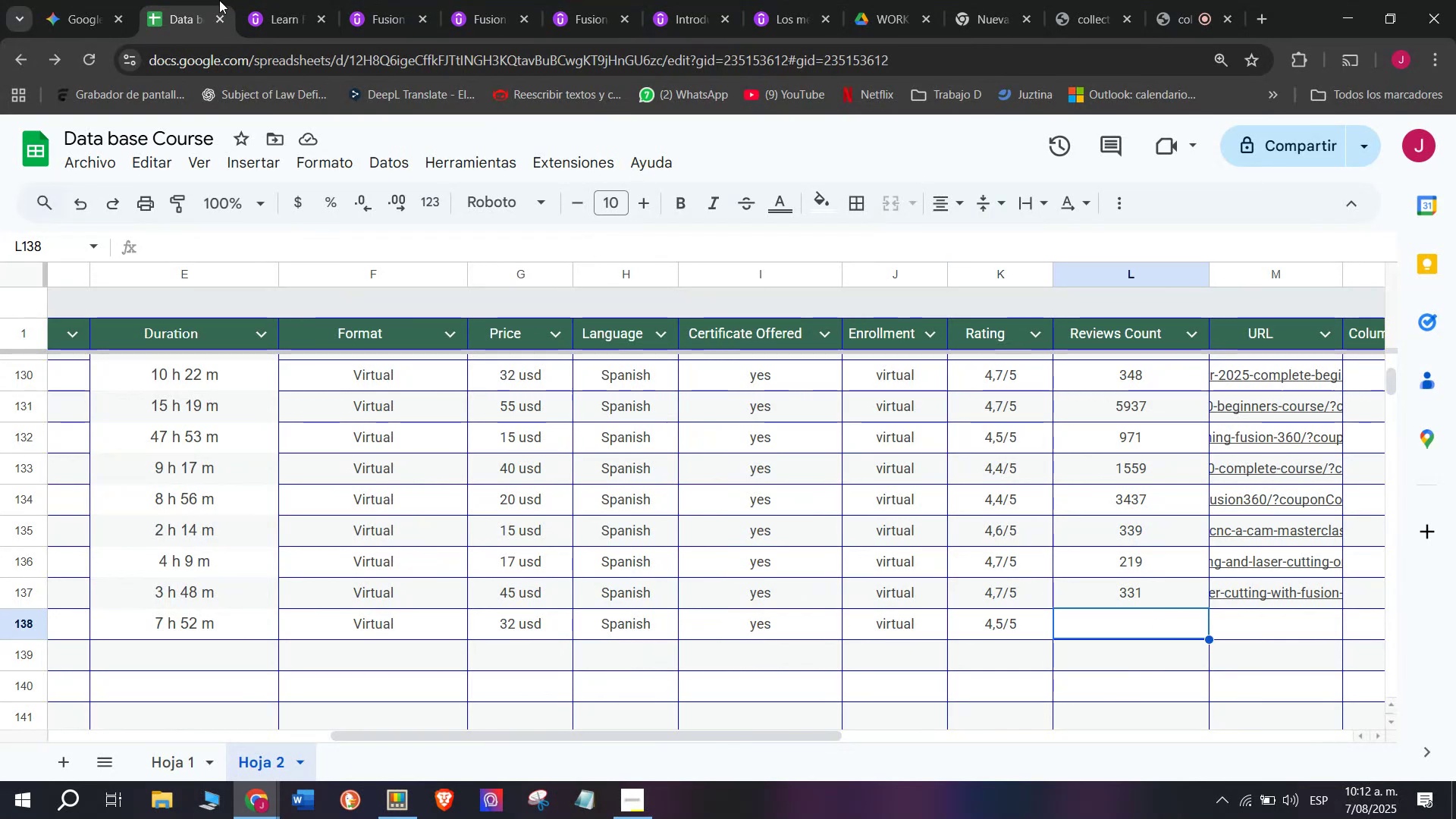 
left_click([271, 0])
 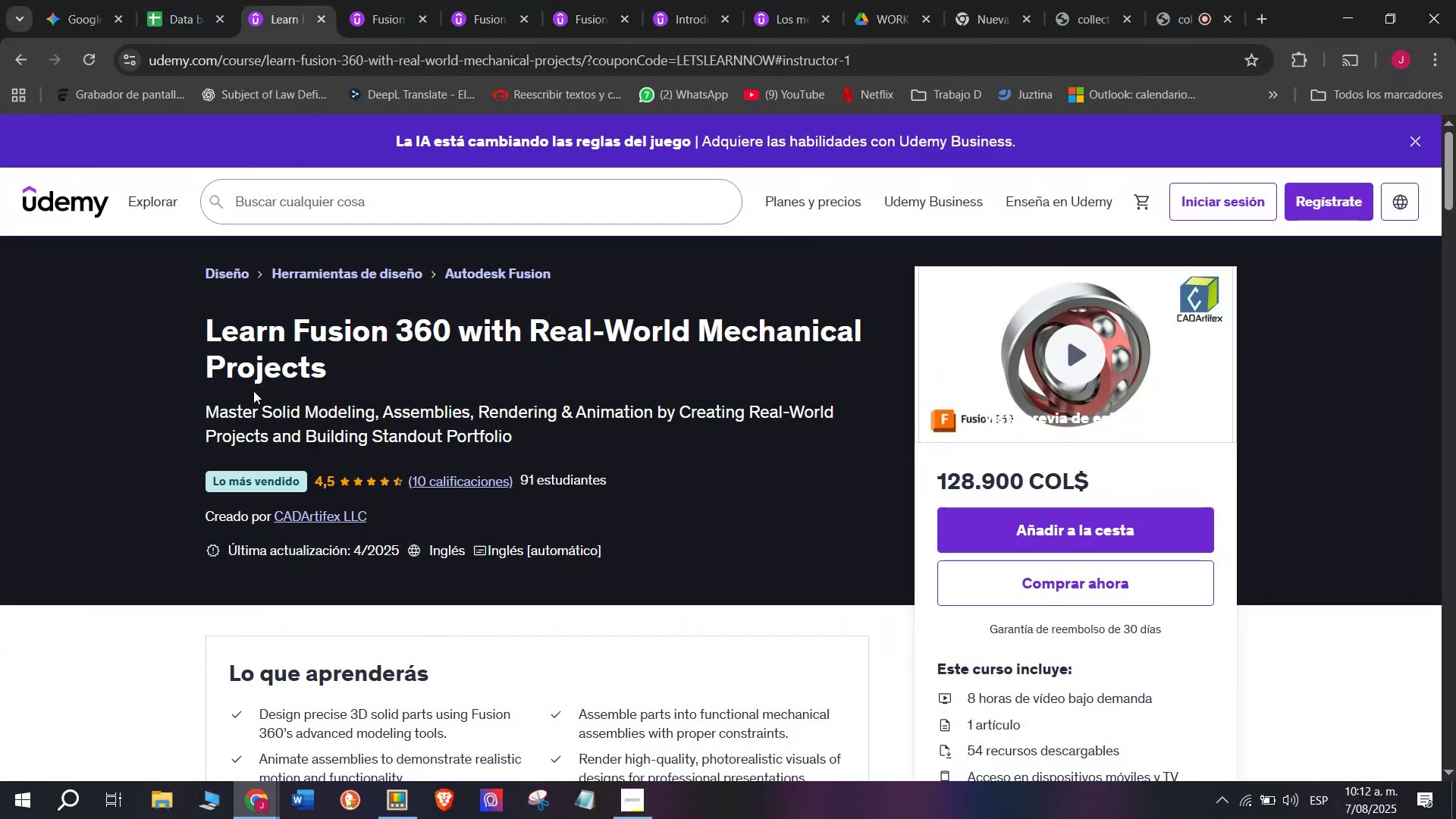 
left_click_drag(start_coordinate=[193, 296], to_coordinate=[323, 362])
 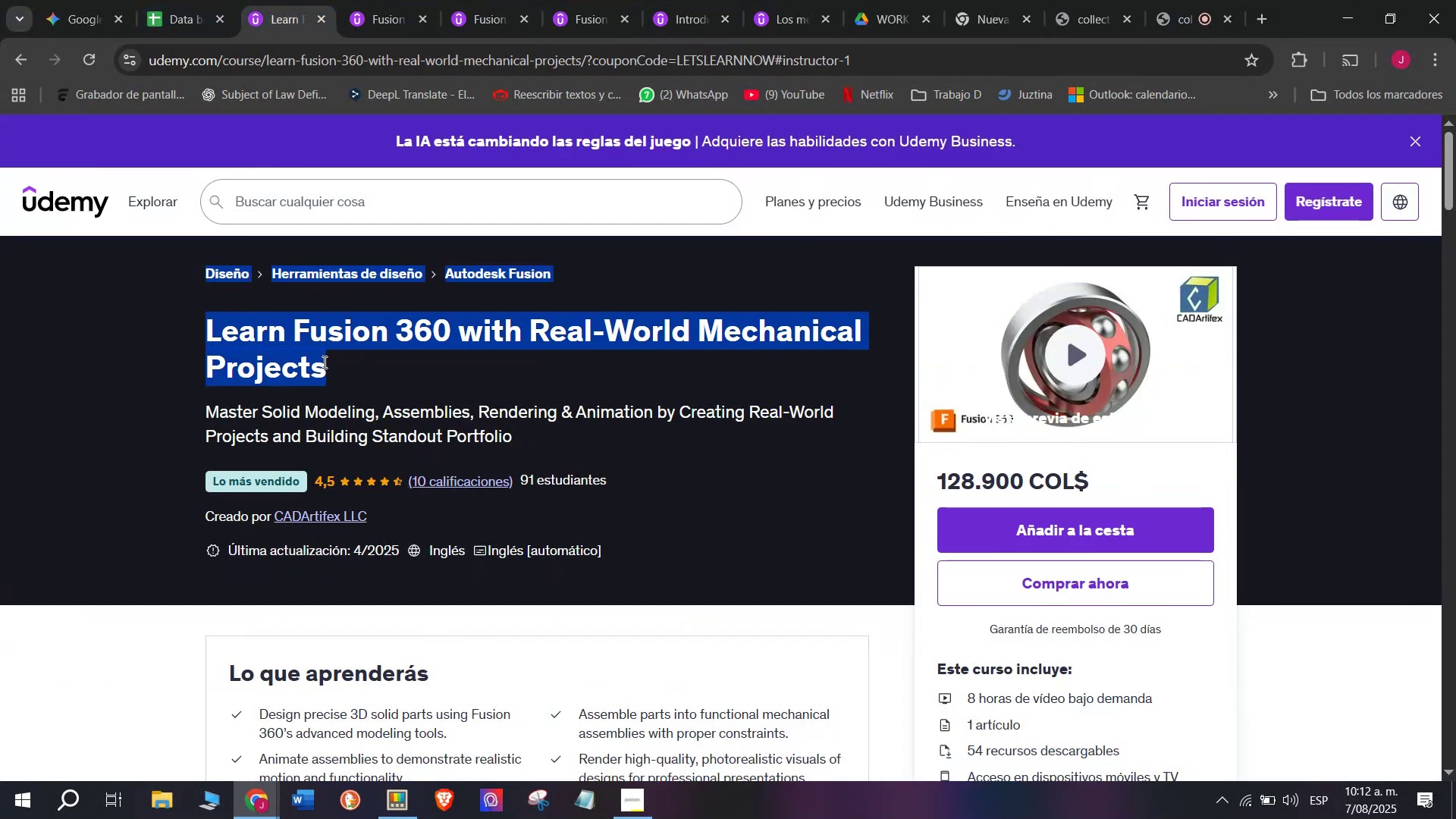 
key(Break)
 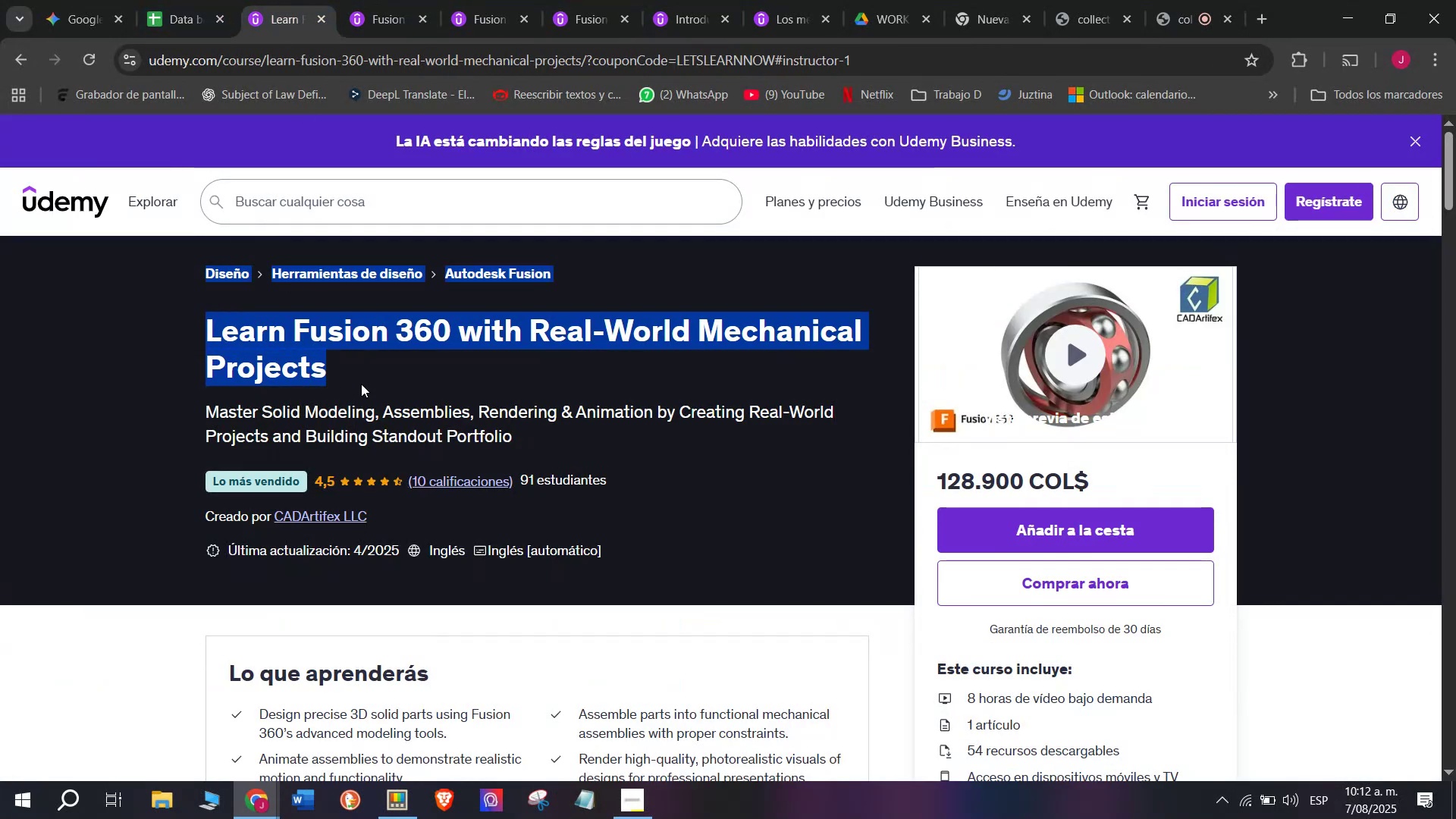 
key(Control+ControlLeft)
 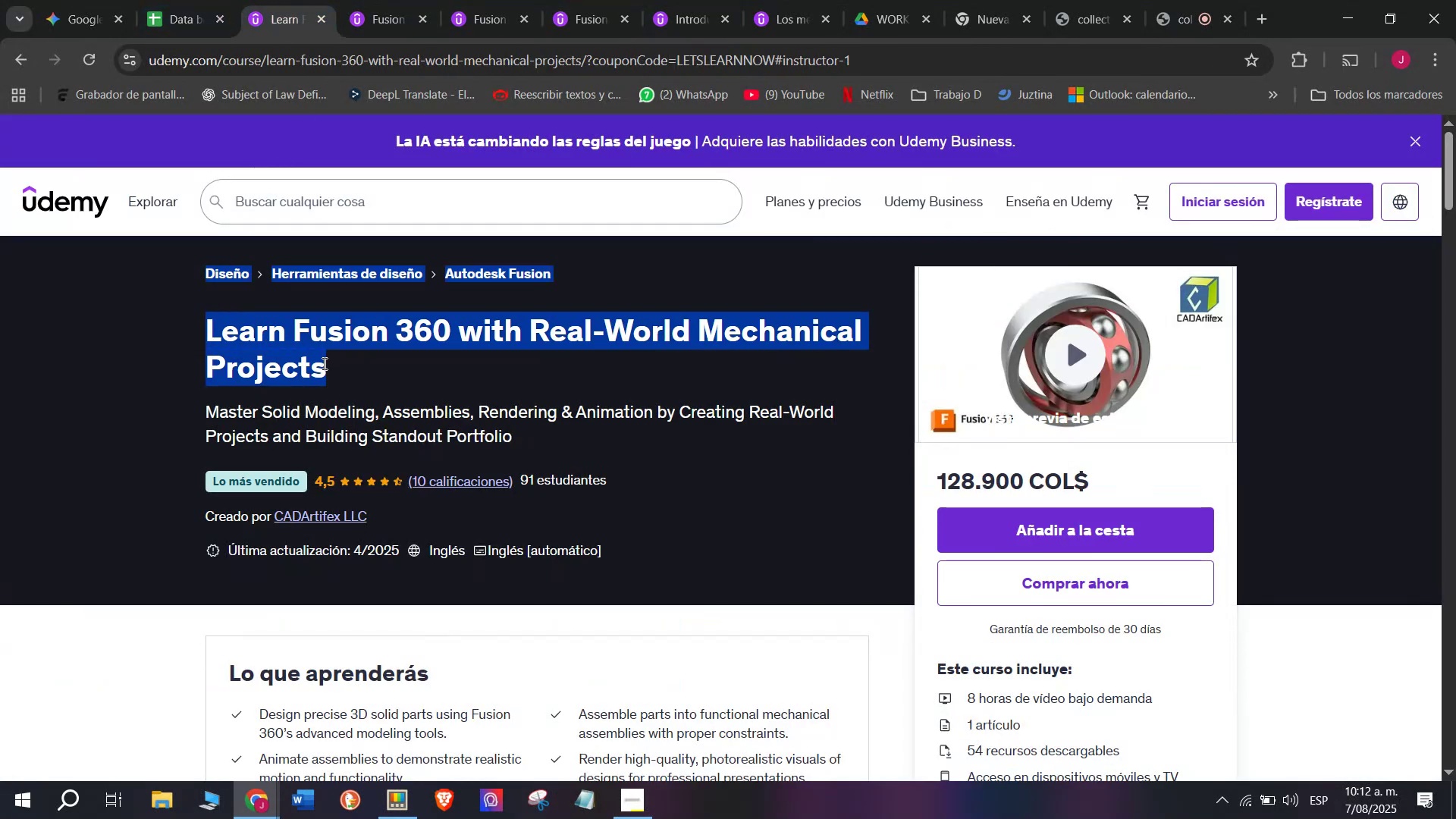 
key(Control+C)
 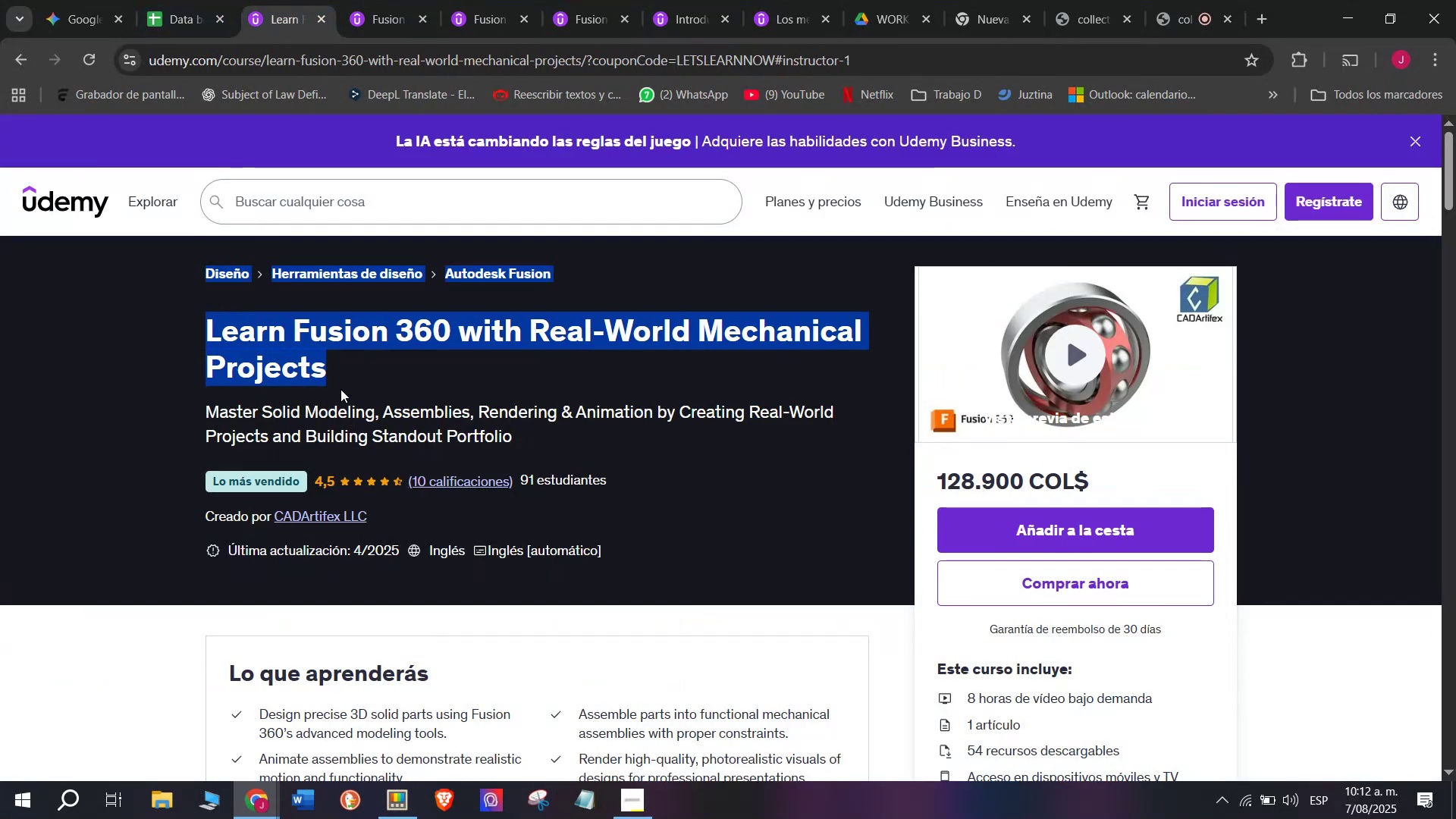 
left_click([361, 384])
 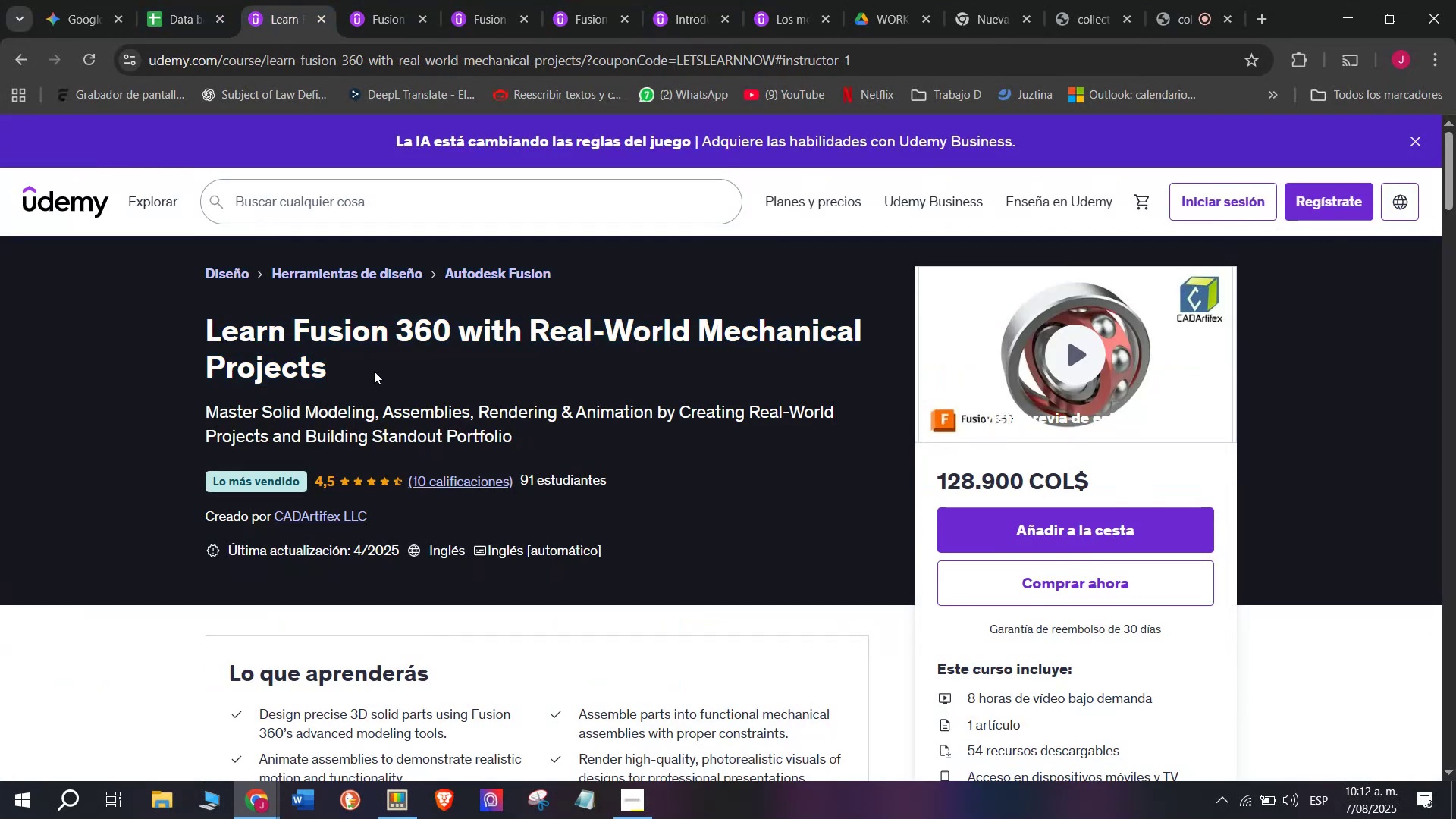 
left_click_drag(start_coordinate=[374, 367], to_coordinate=[165, 315])
 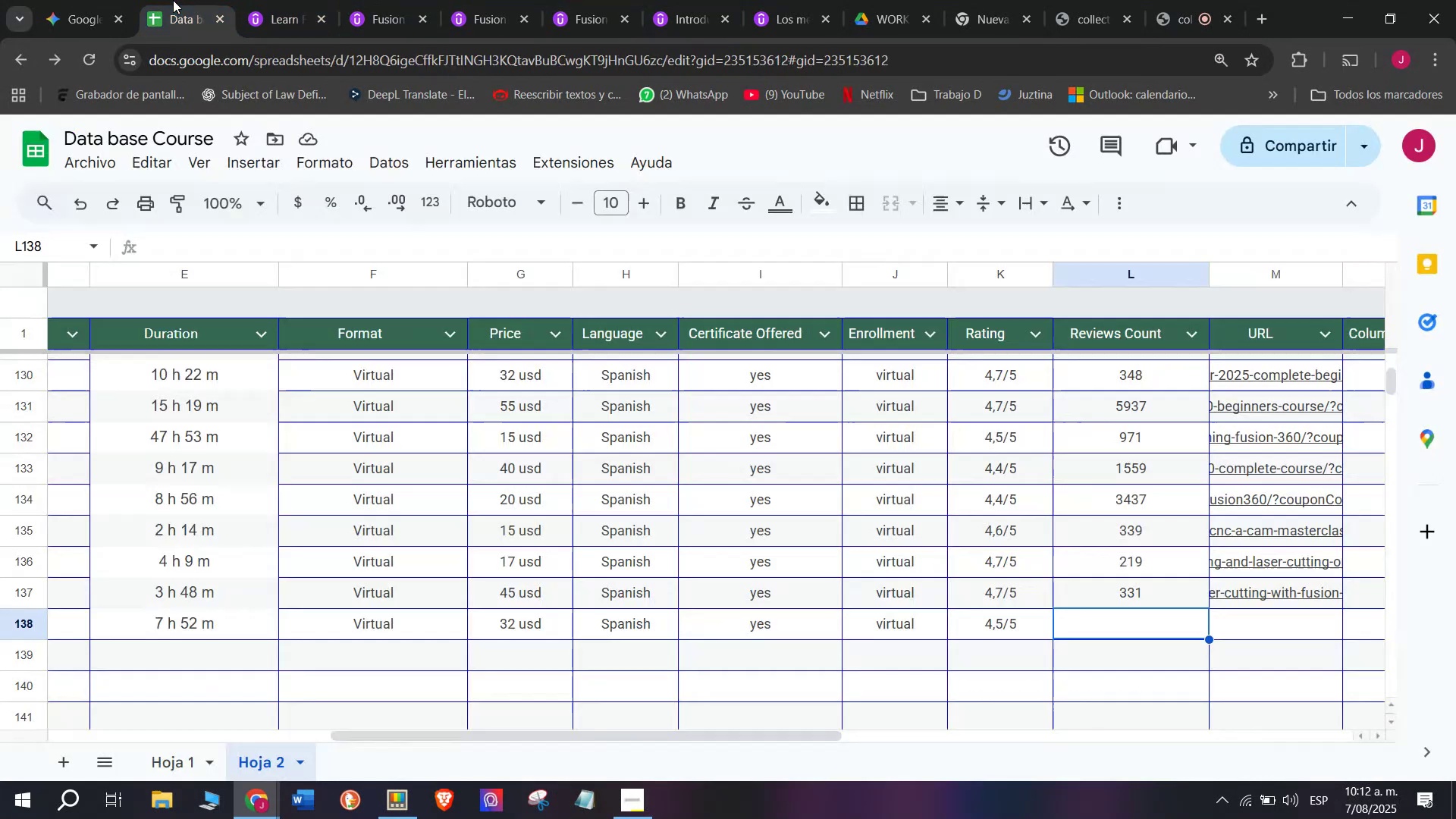 
key(Break)
 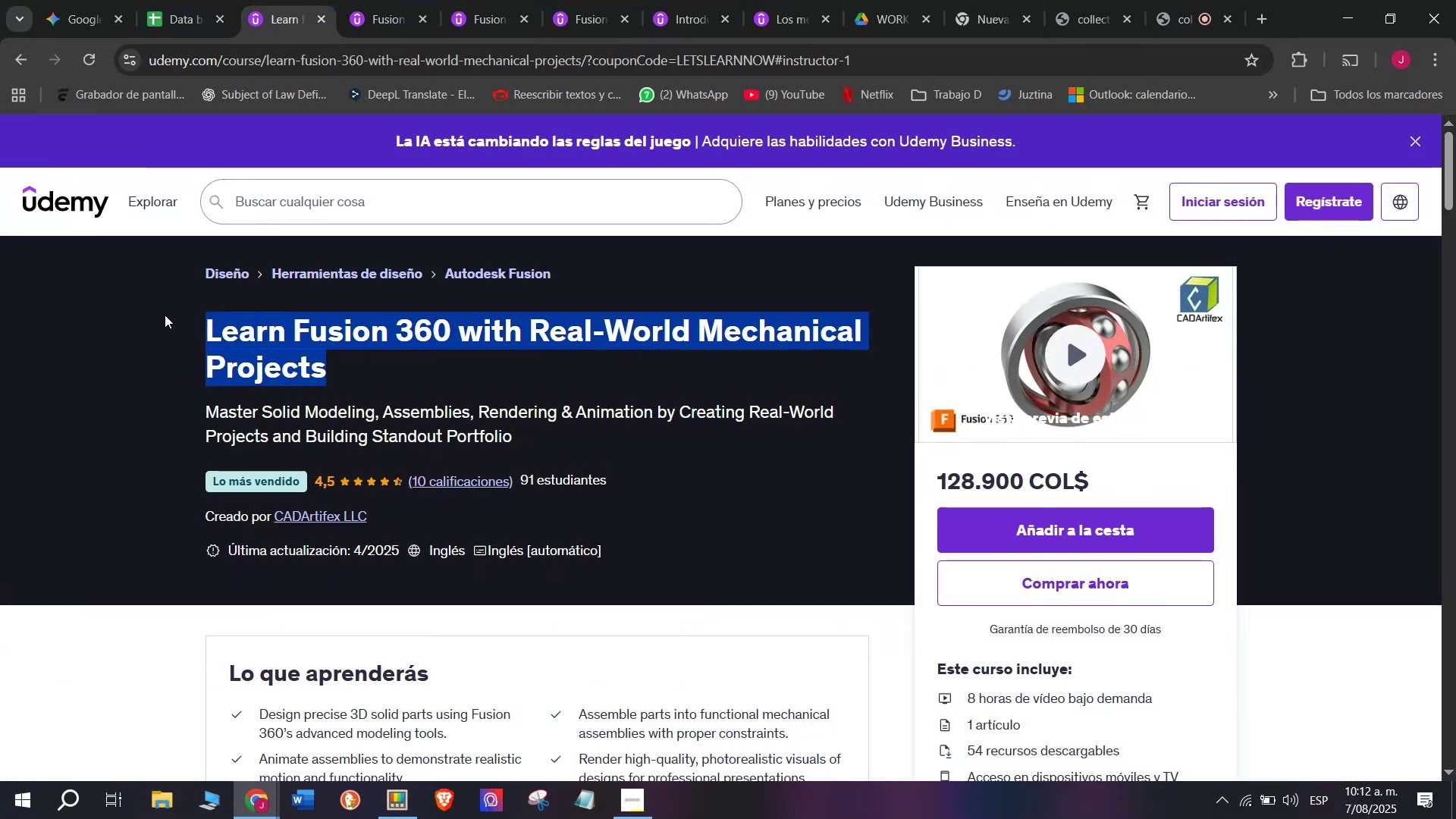 
key(Control+ControlLeft)
 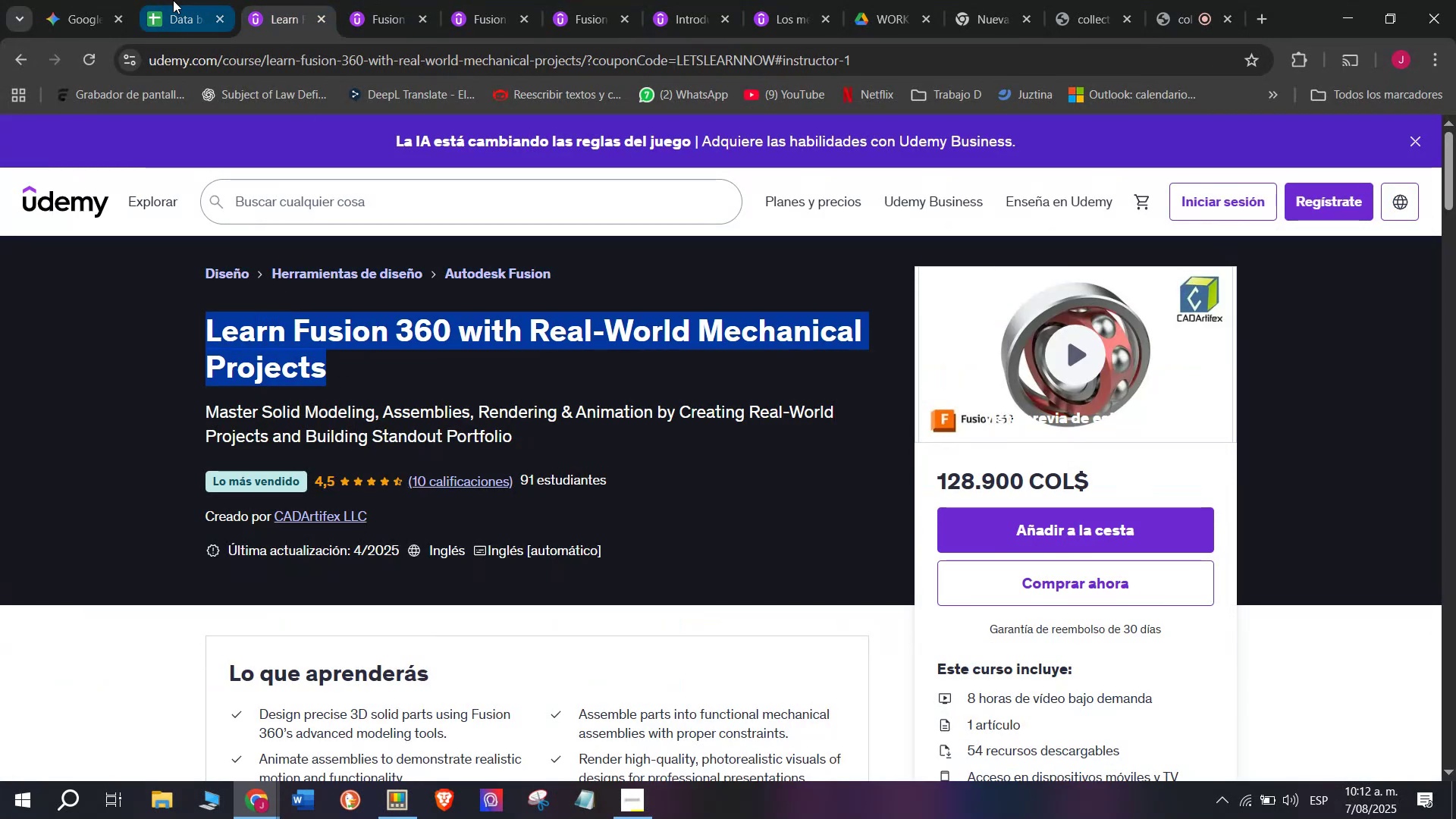 
key(Control+C)
 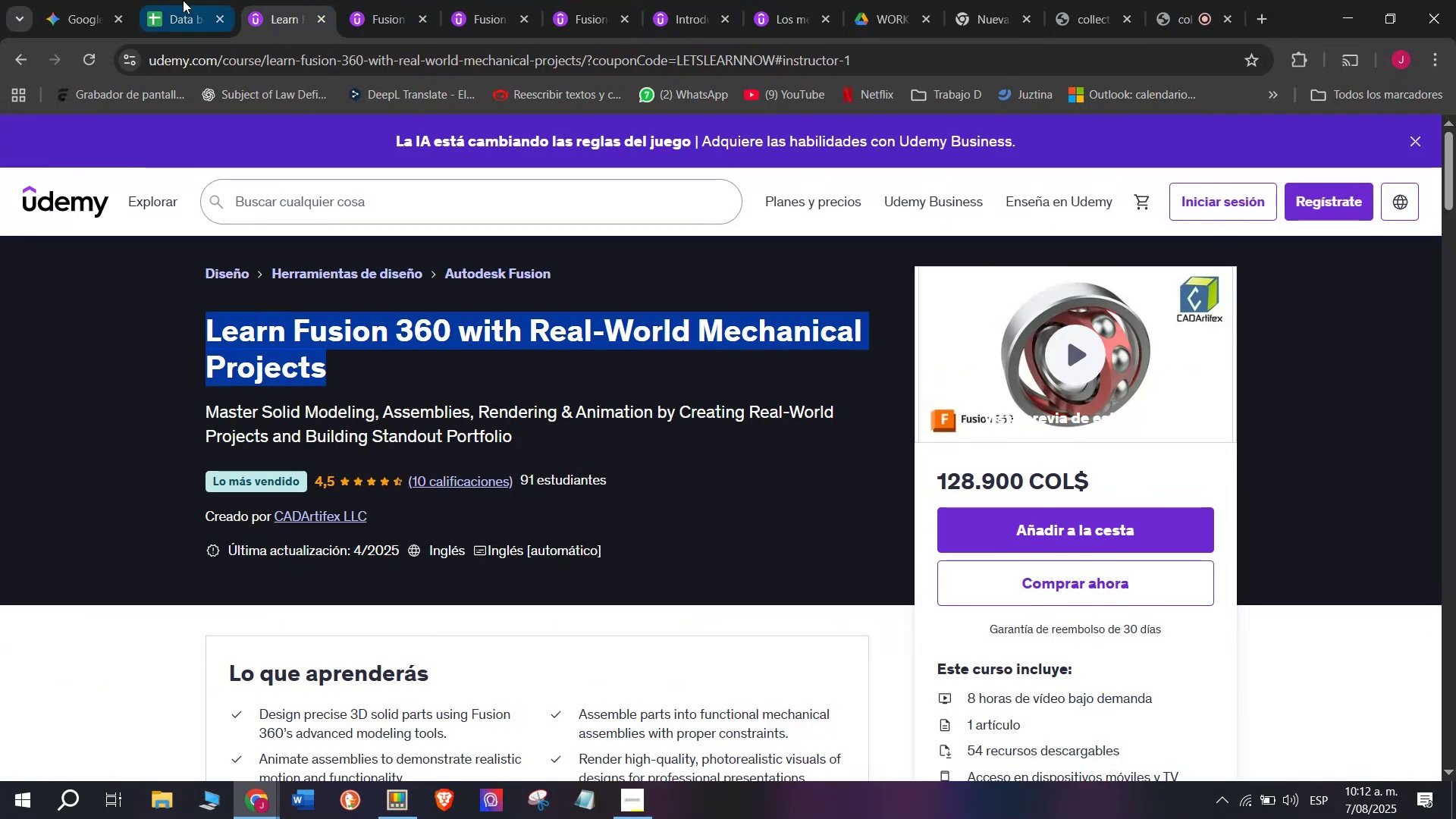 
left_click([173, 0])
 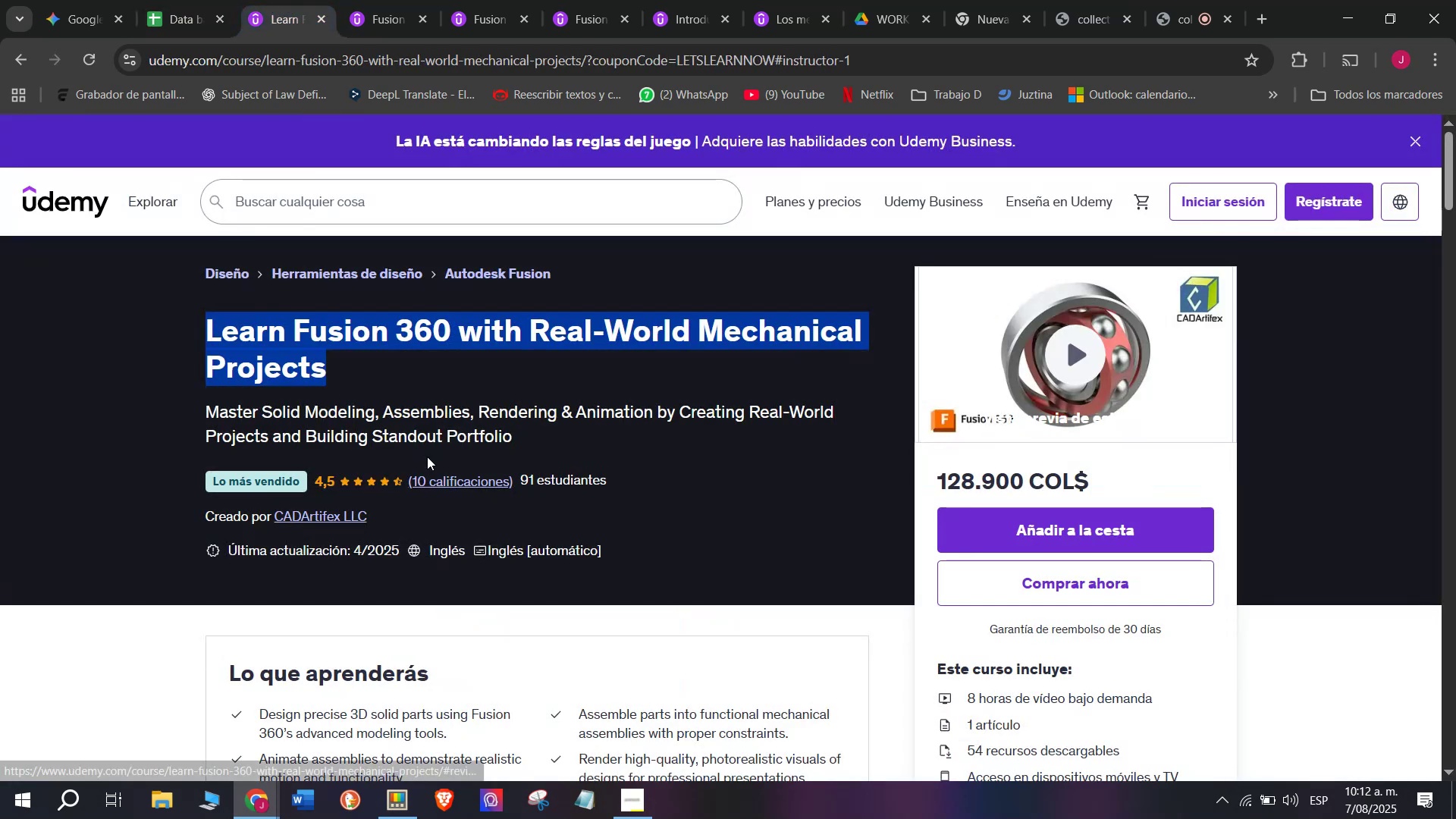 
left_click([151, 0])
 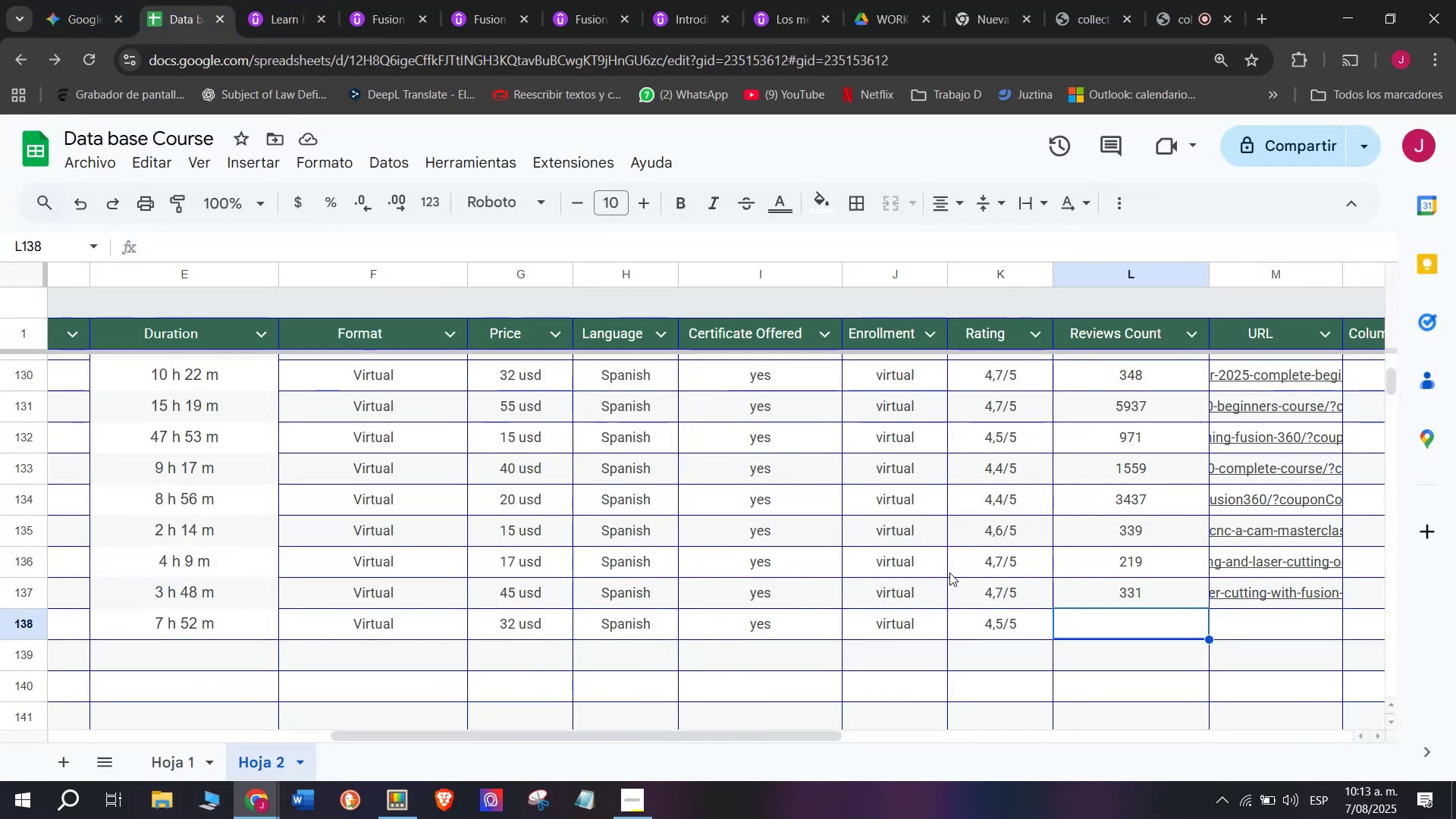 
type(10)
 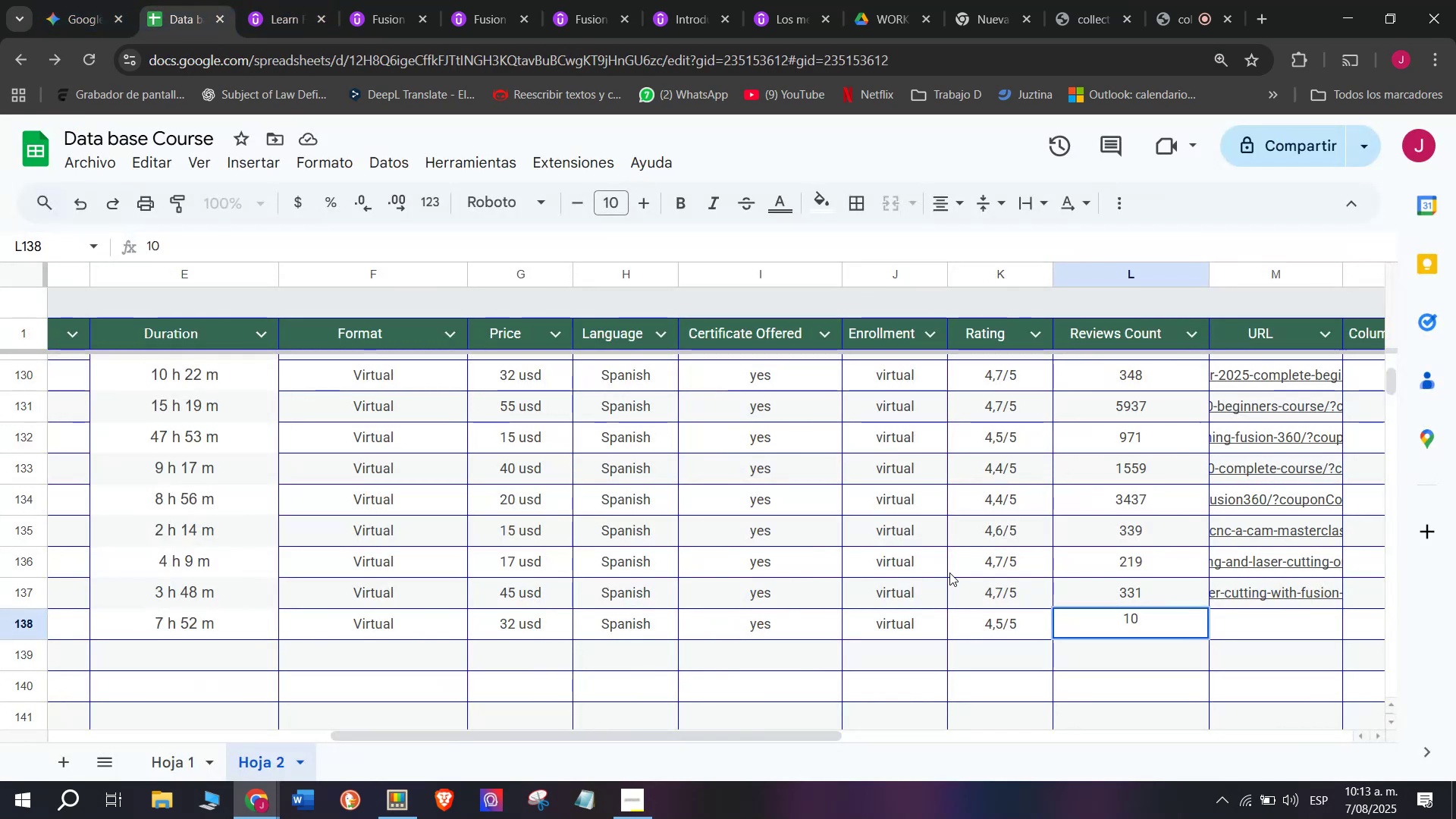 
wait(9.16)
 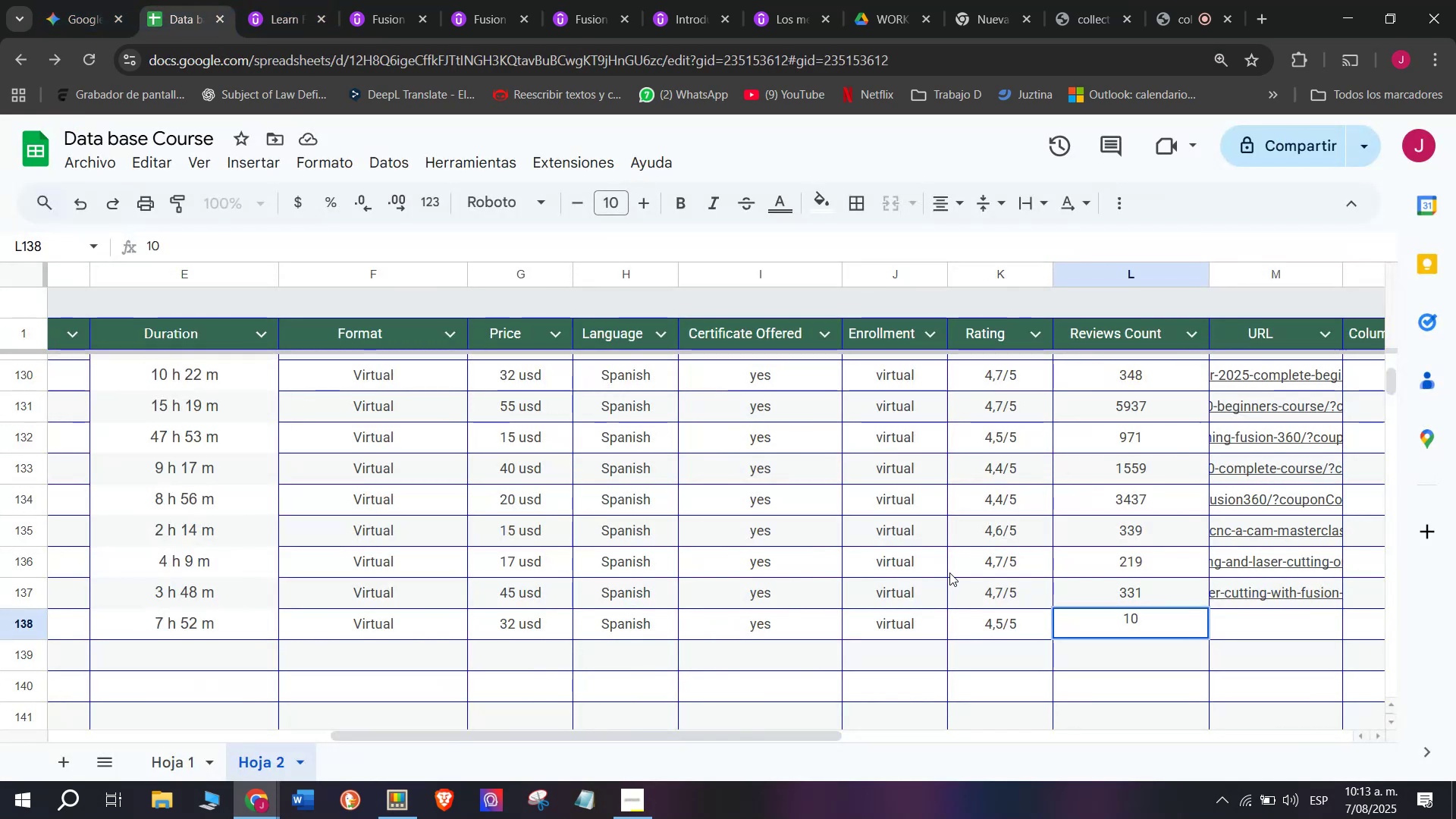 
left_click([1263, 629])
 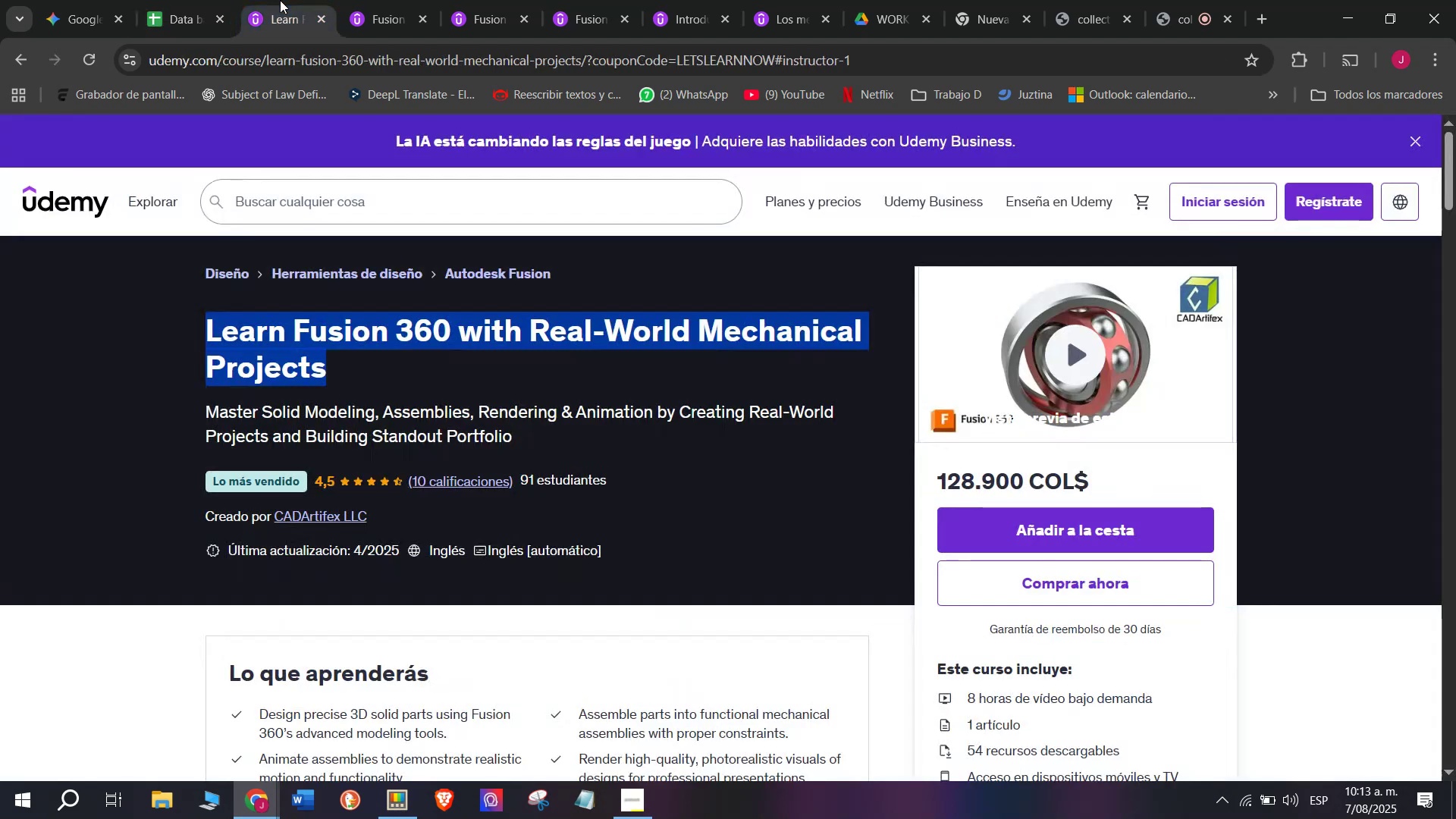 
double_click([328, 55])
 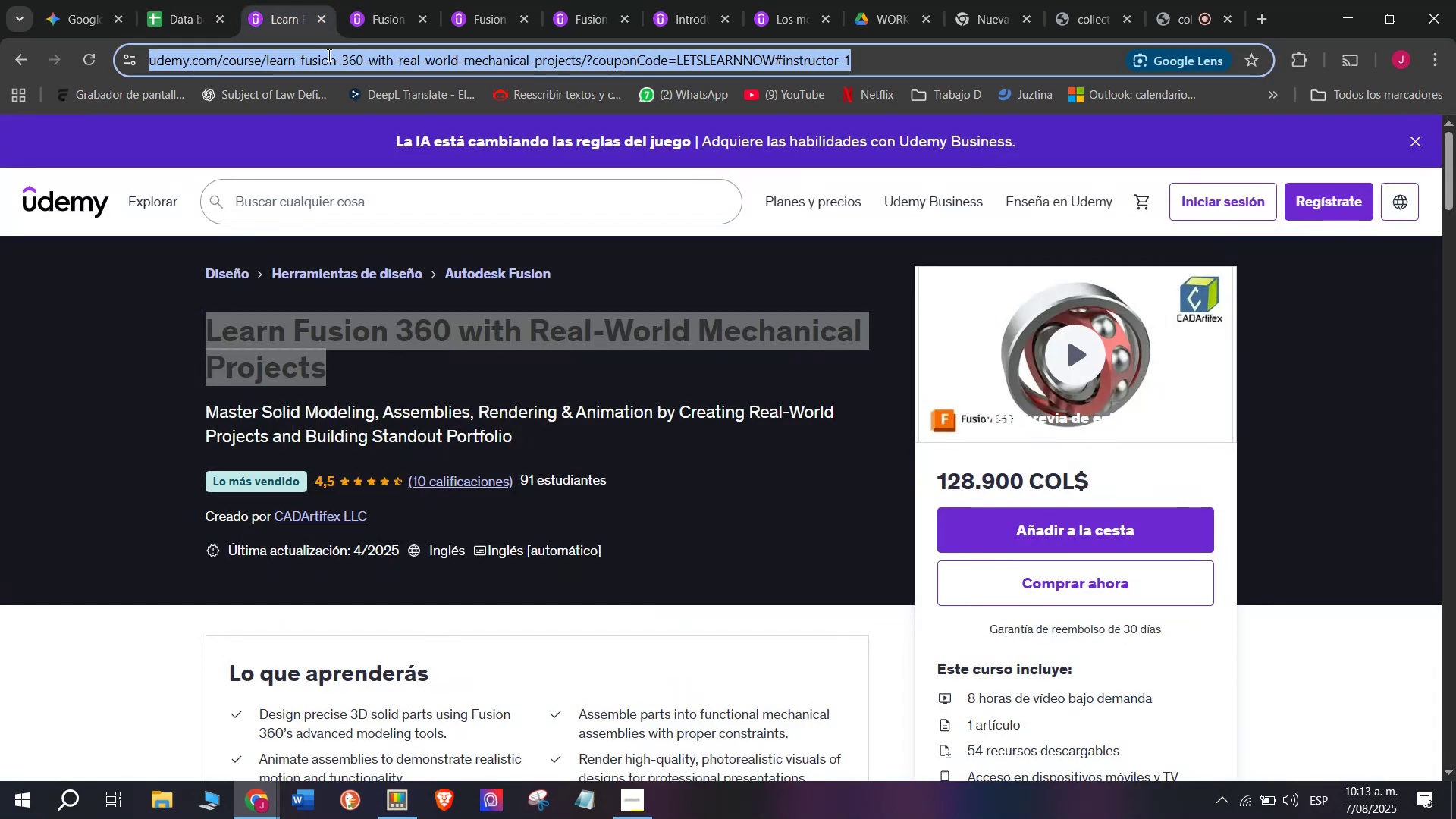 
key(Control+ControlLeft)
 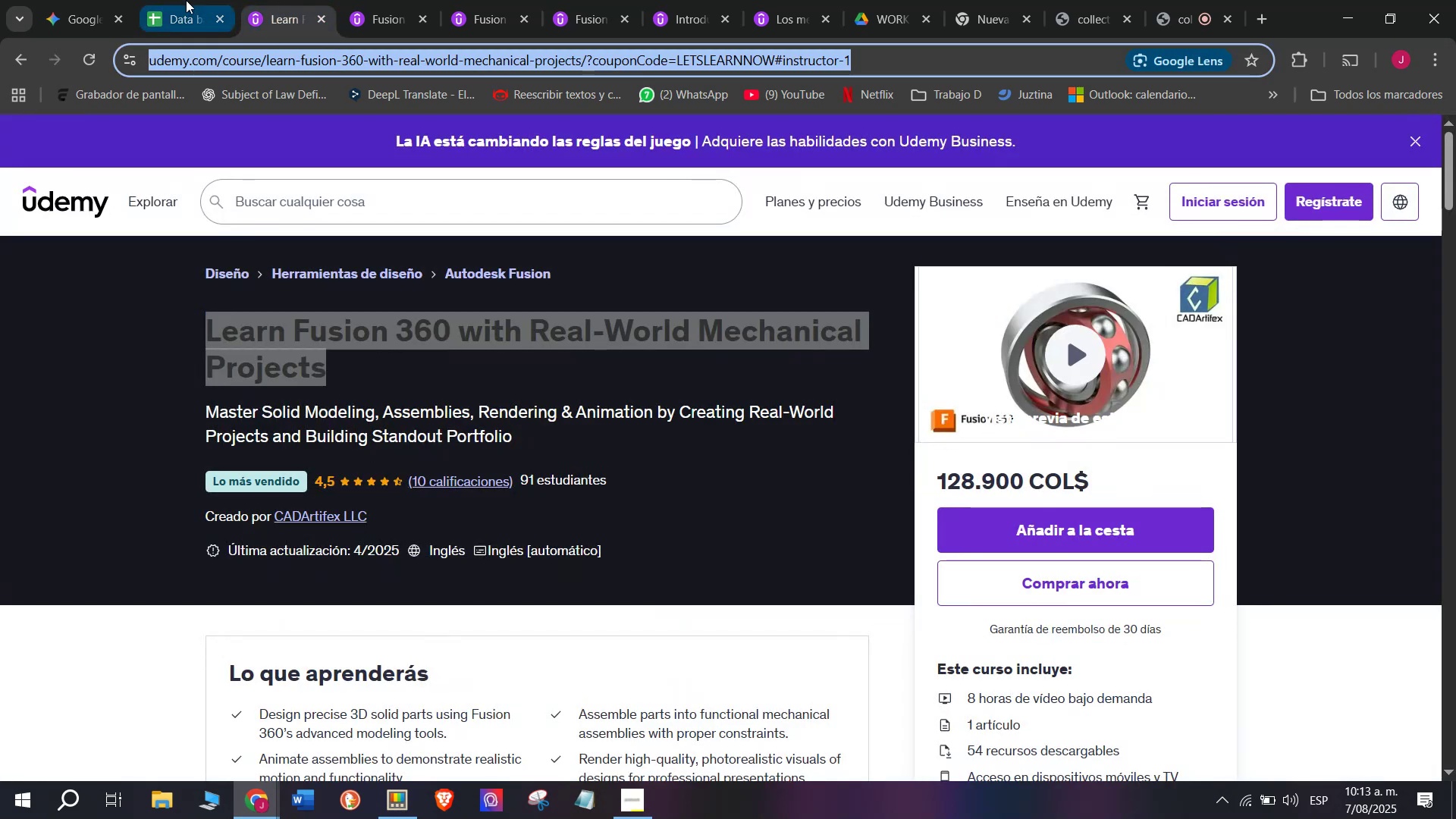 
key(Break)
 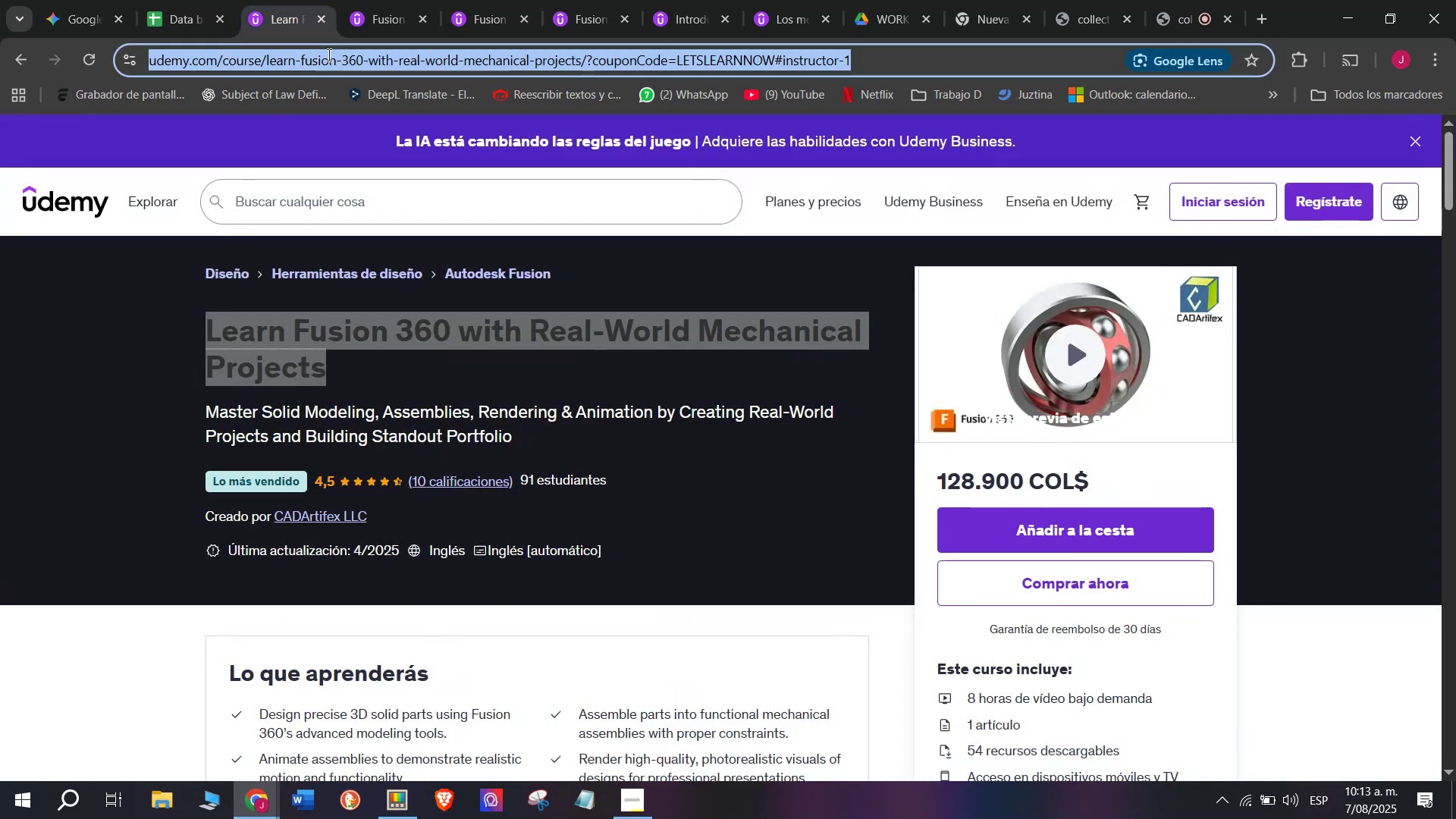 
key(Control+C)
 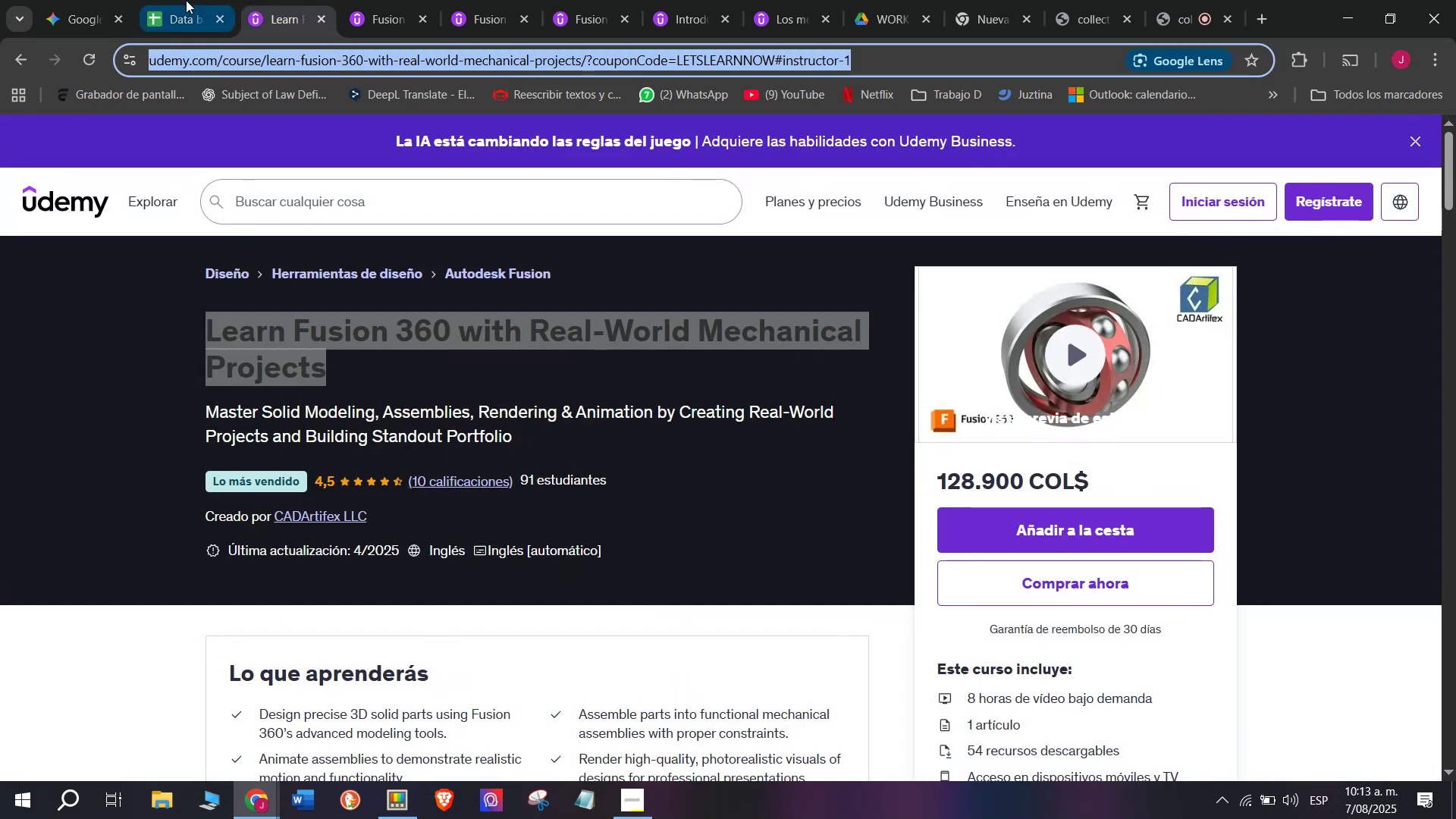 
left_click([186, 0])
 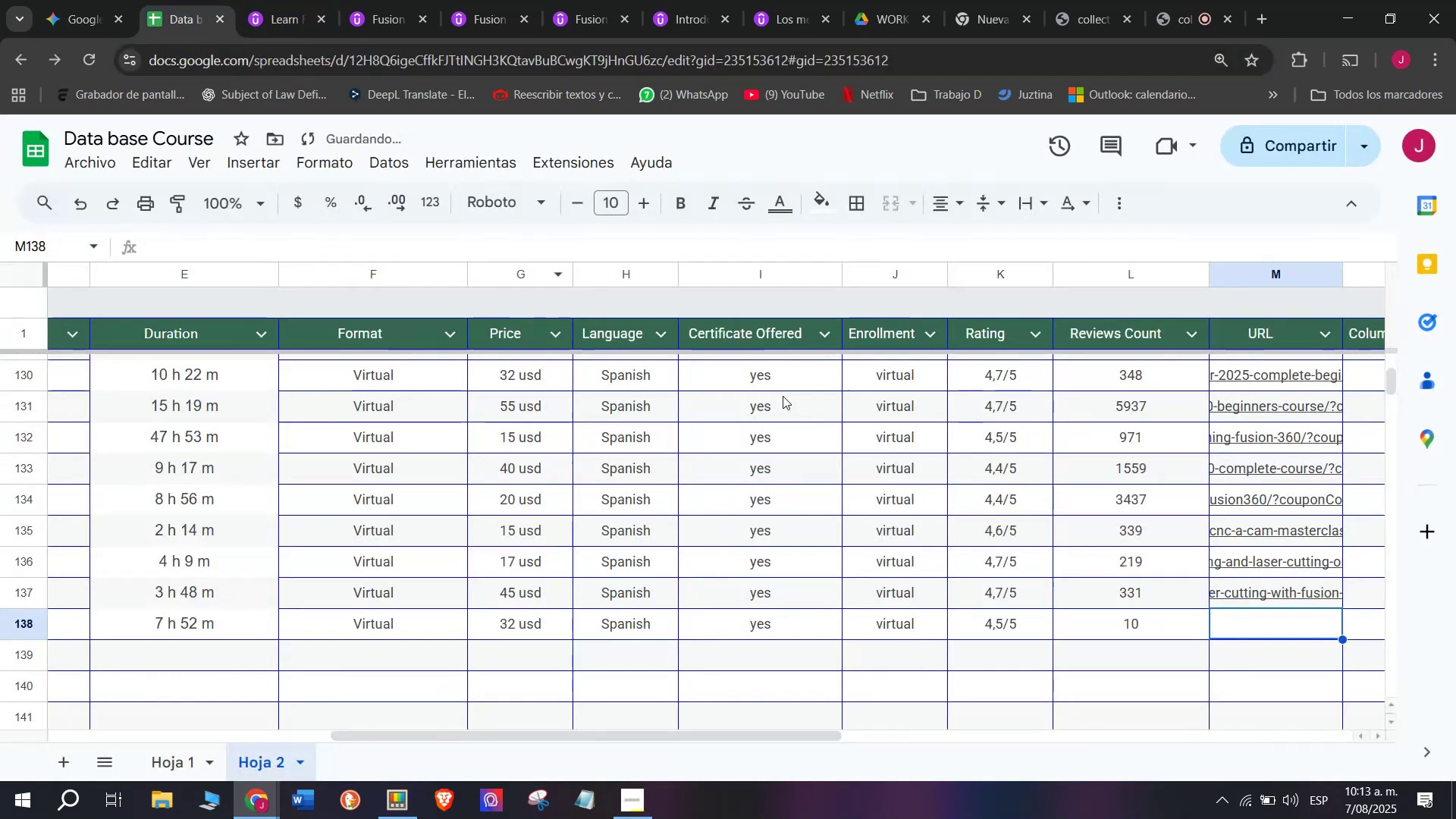 
key(Z)
 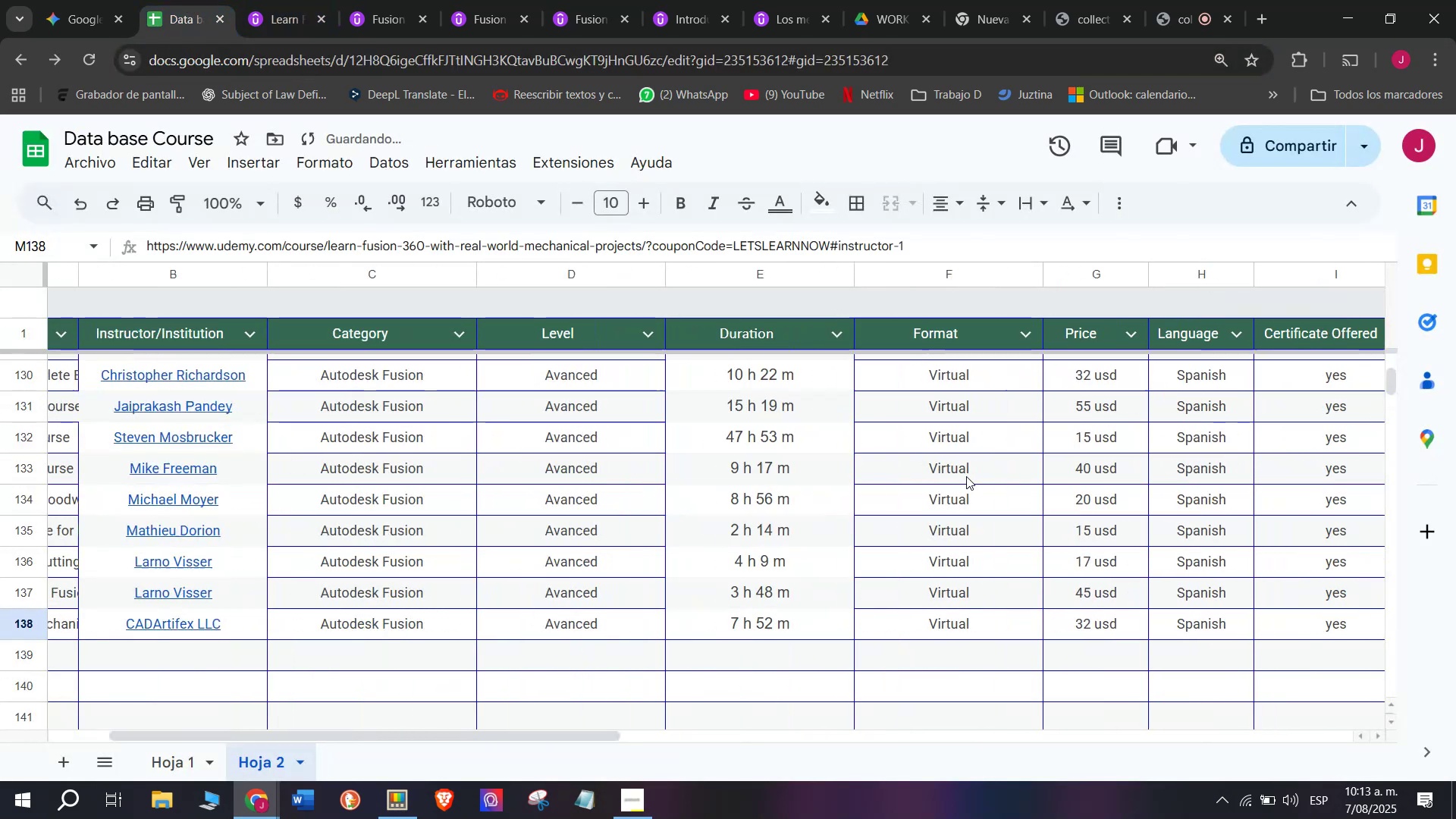 
key(Control+ControlLeft)
 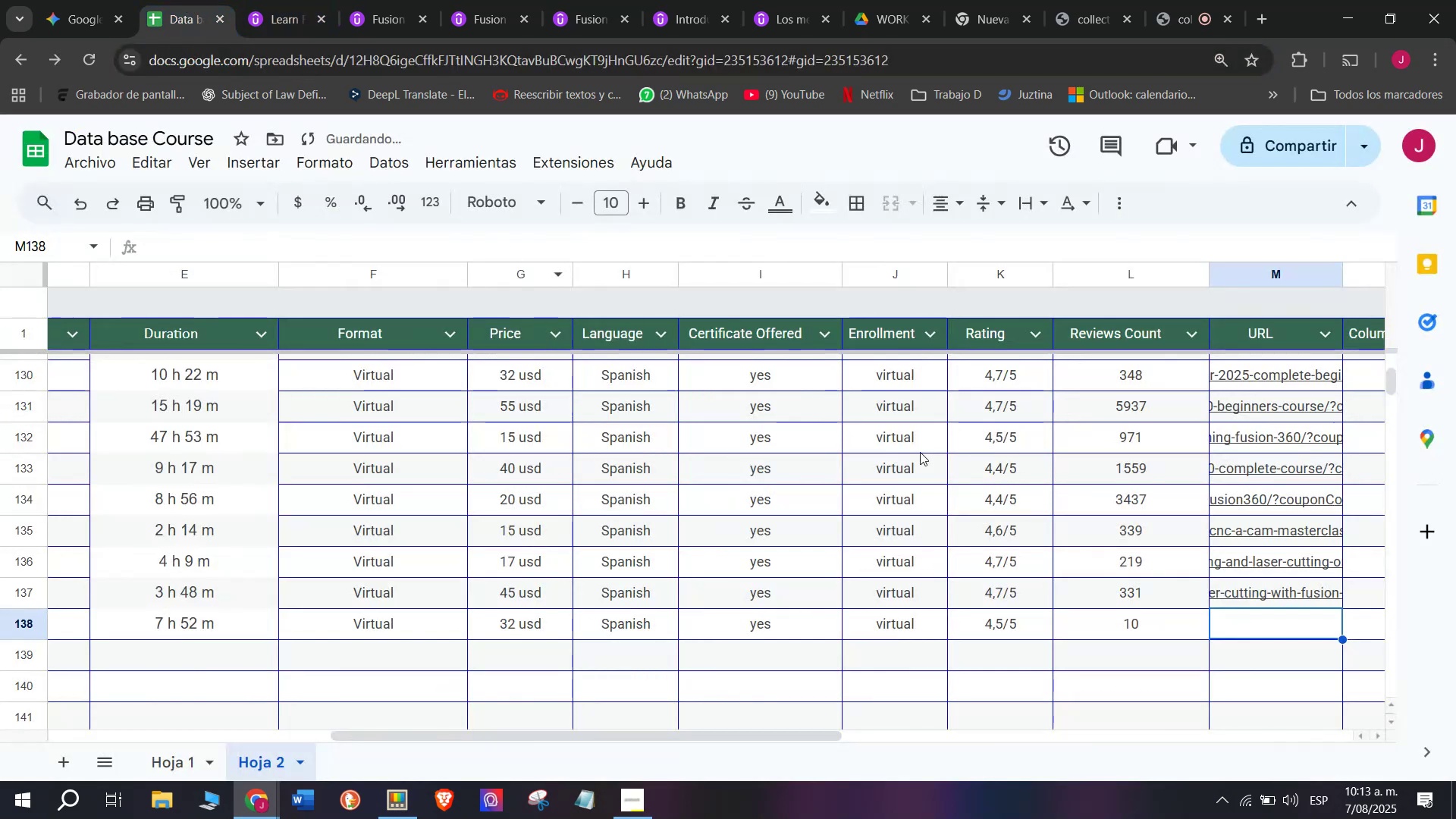 
key(Control+V)
 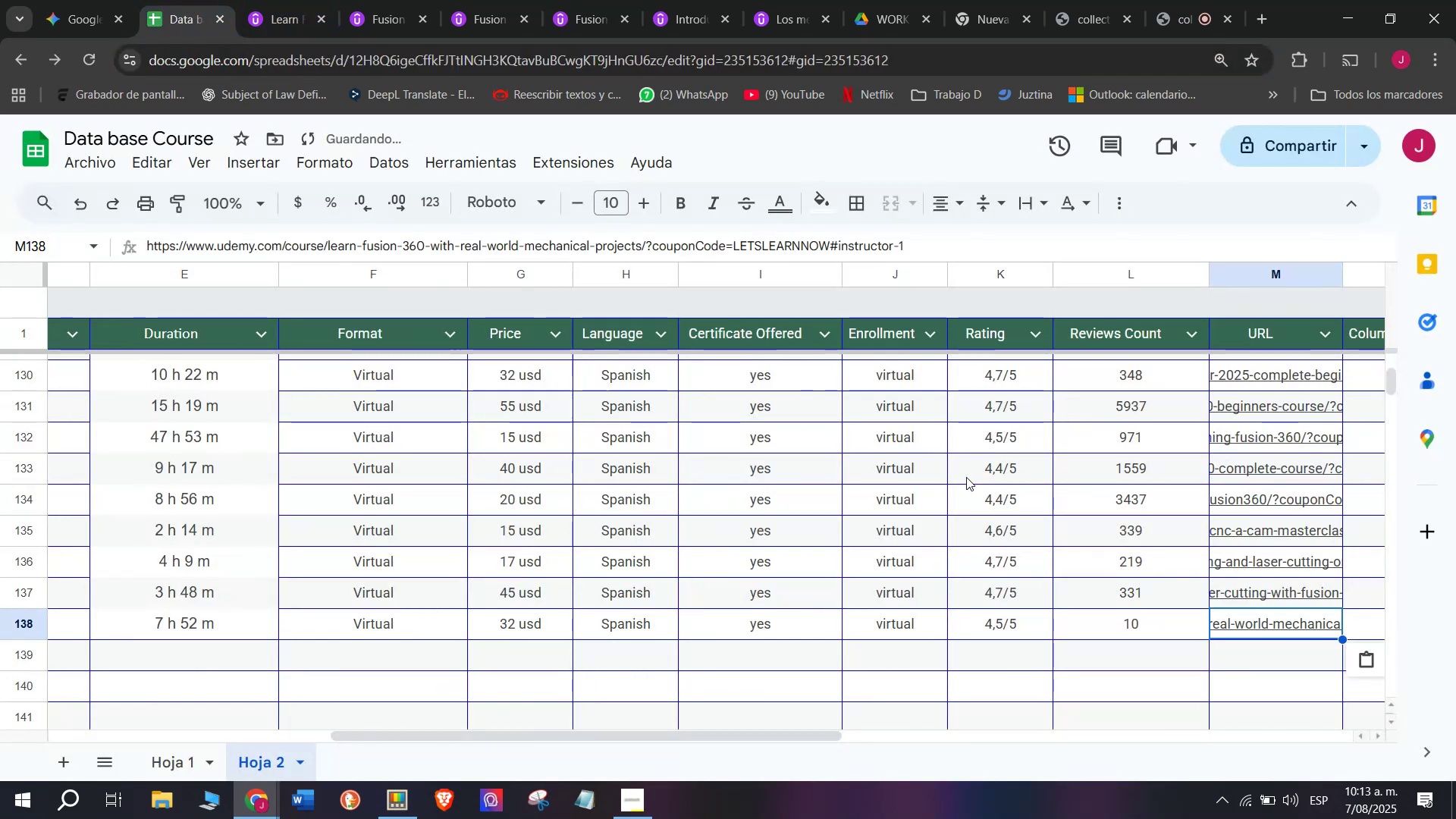 
scroll: coordinate [184, 691], scroll_direction: up, amount: 8.0
 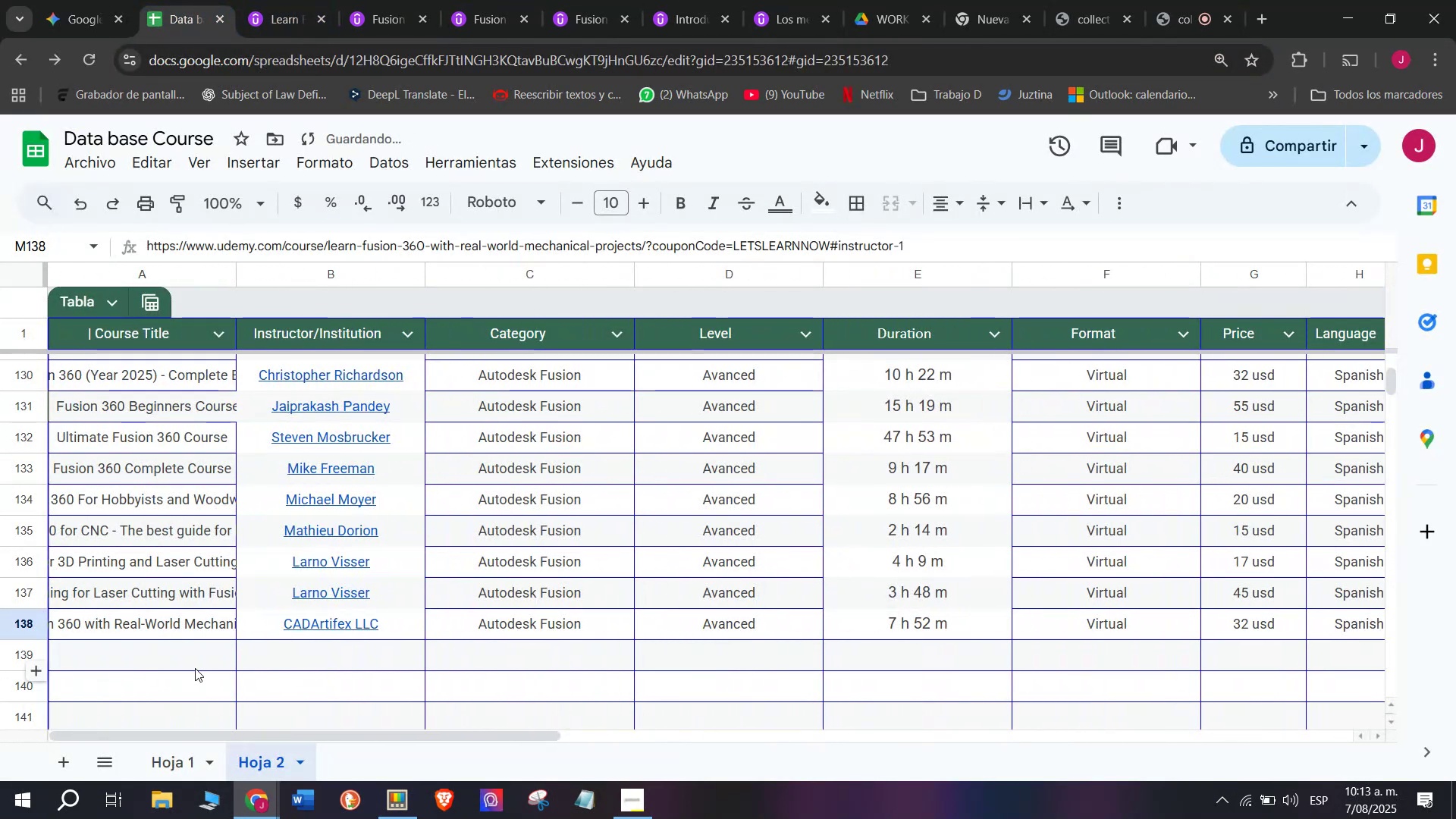 
left_click([195, 666])
 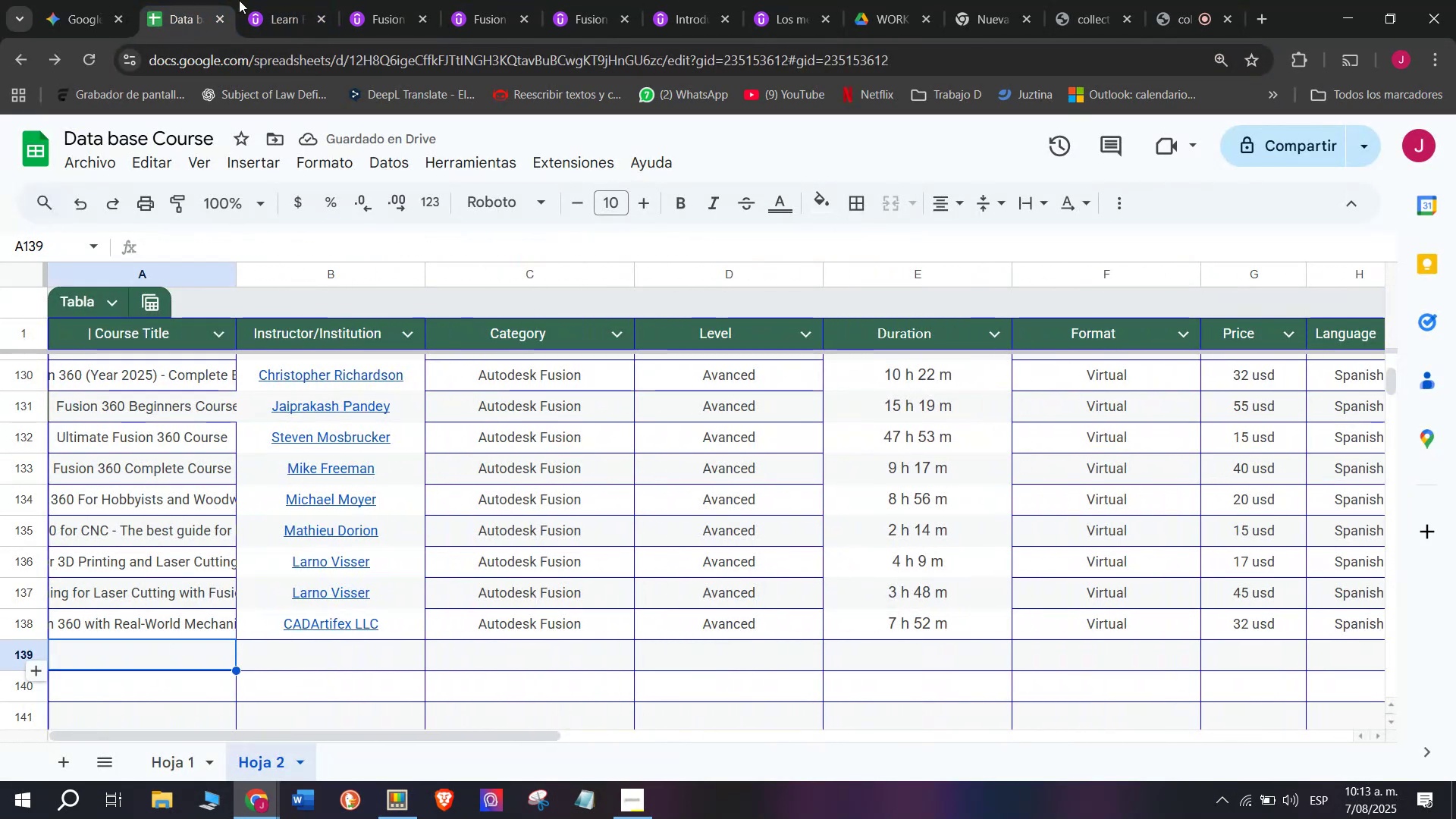 
left_click([294, 0])
 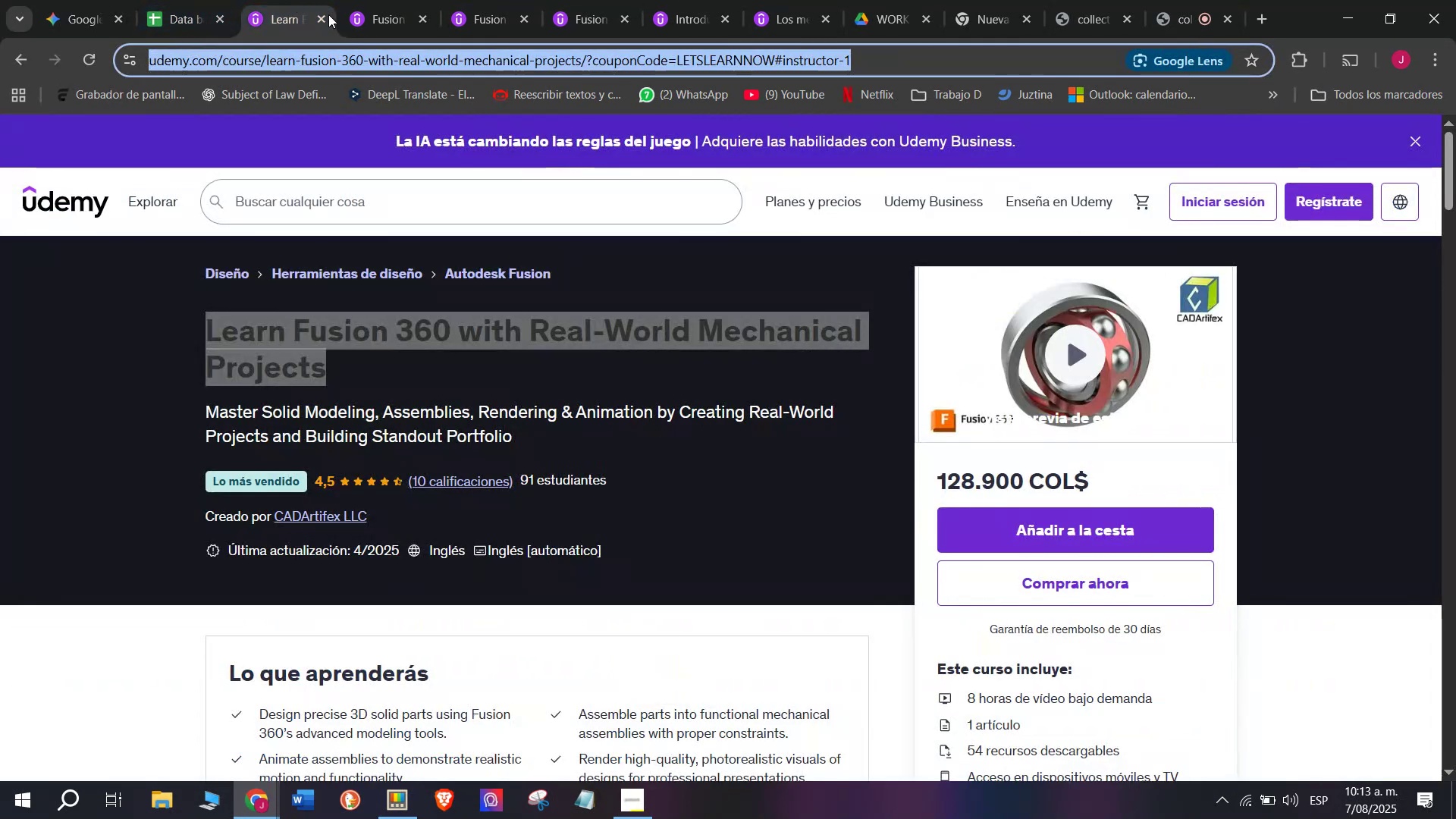 
left_click([326, 14])
 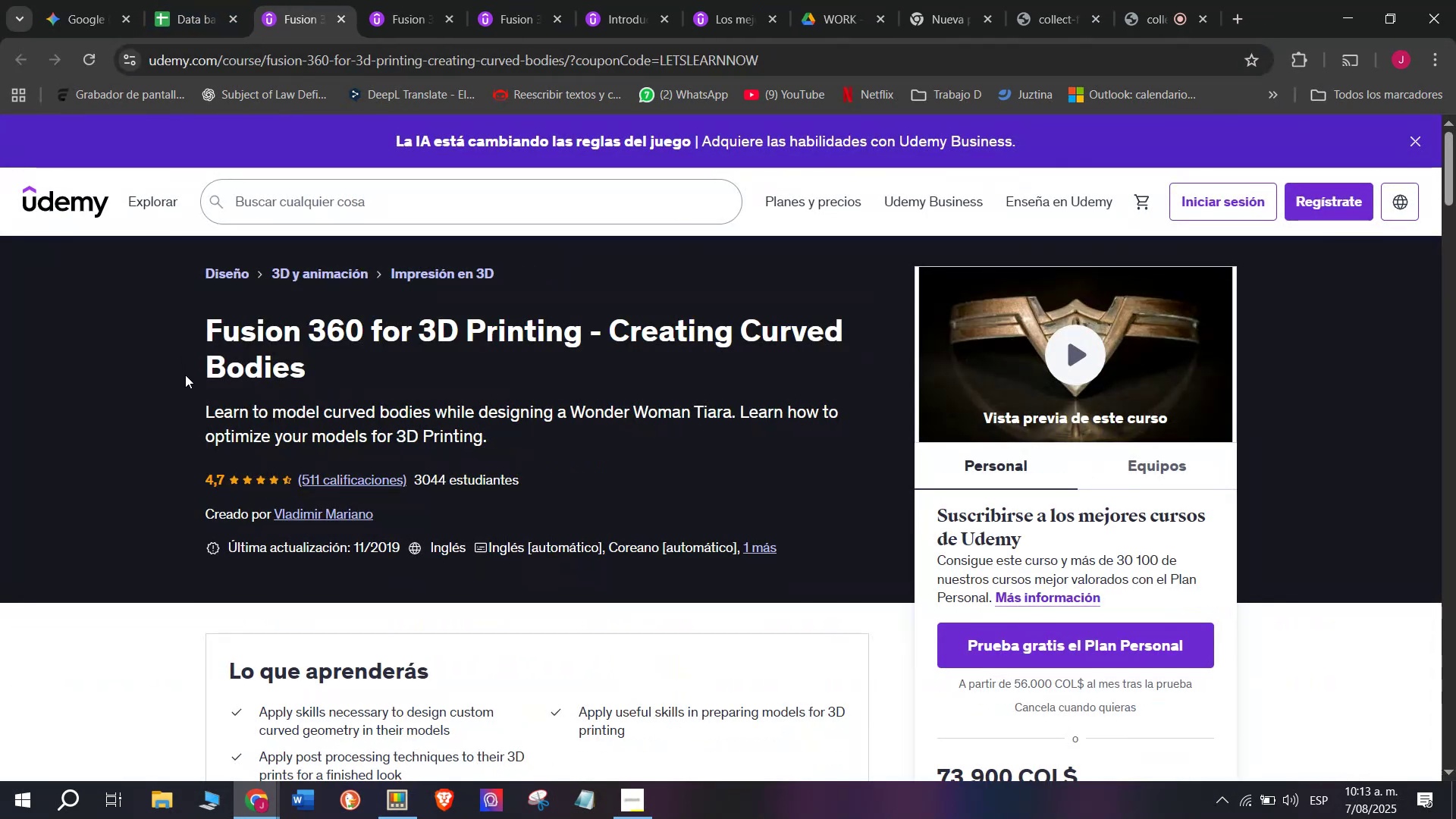 
left_click_drag(start_coordinate=[203, 333], to_coordinate=[325, 359])
 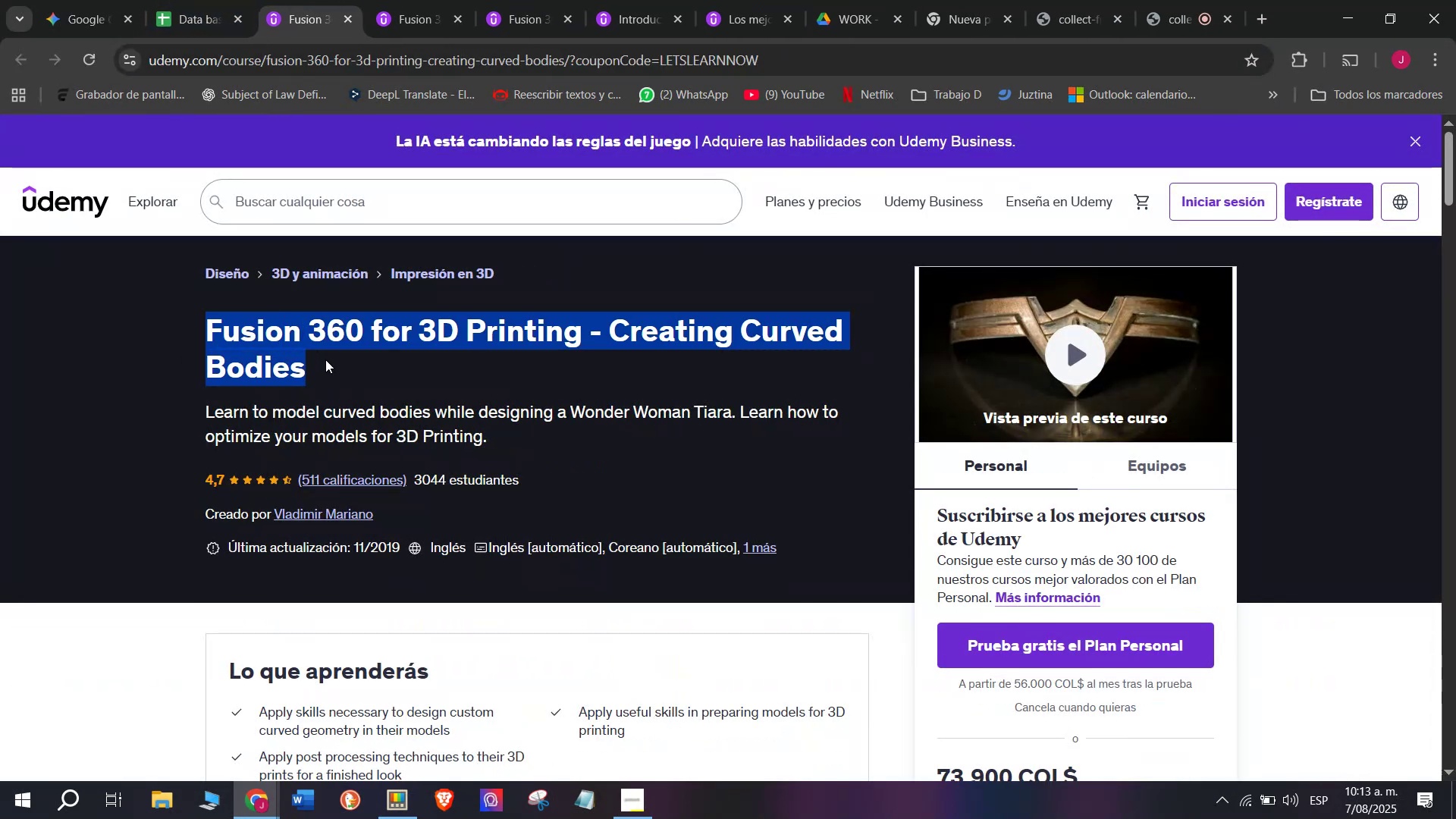 
key(Control+C)
 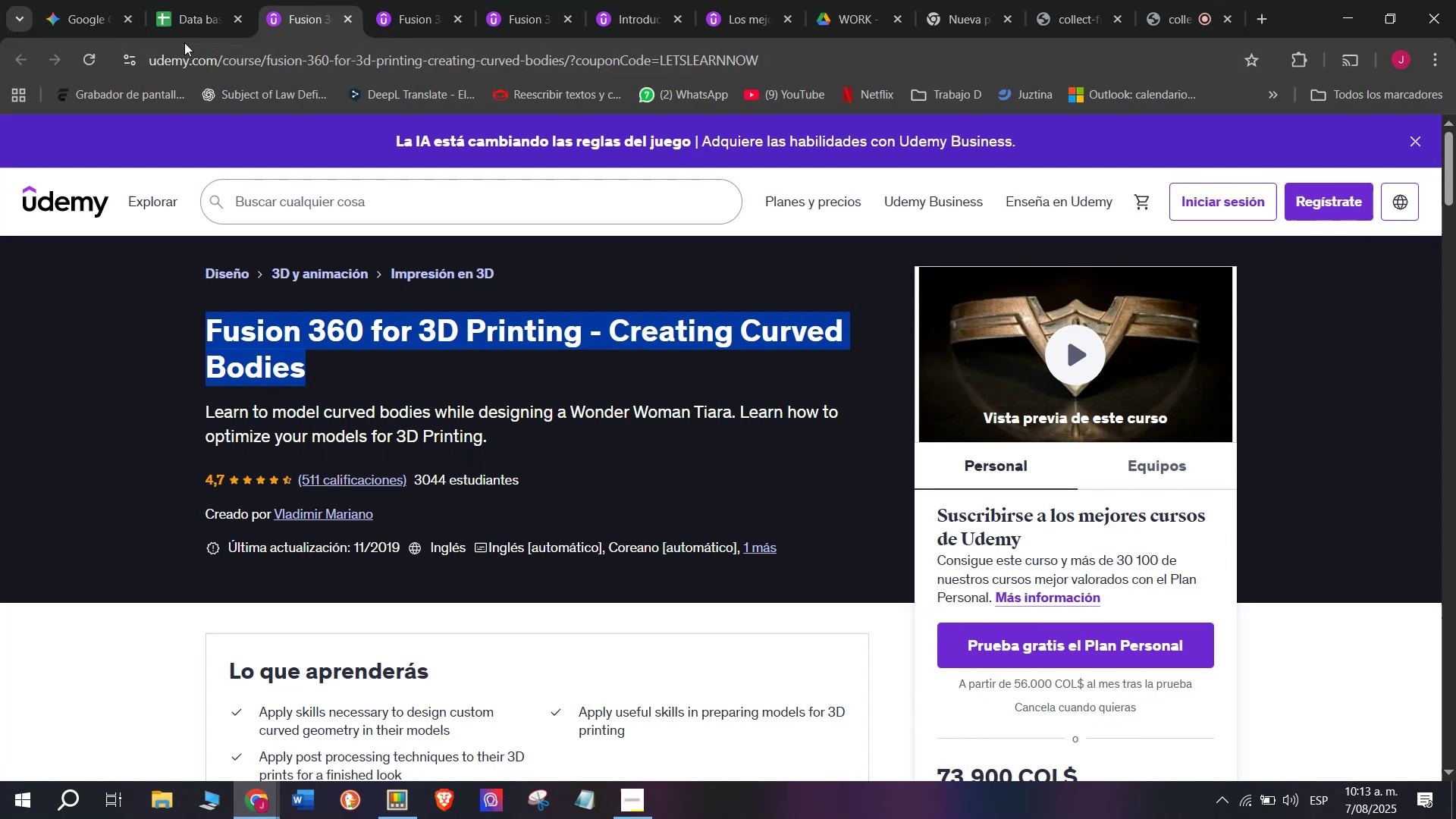 
key(Control+ControlLeft)
 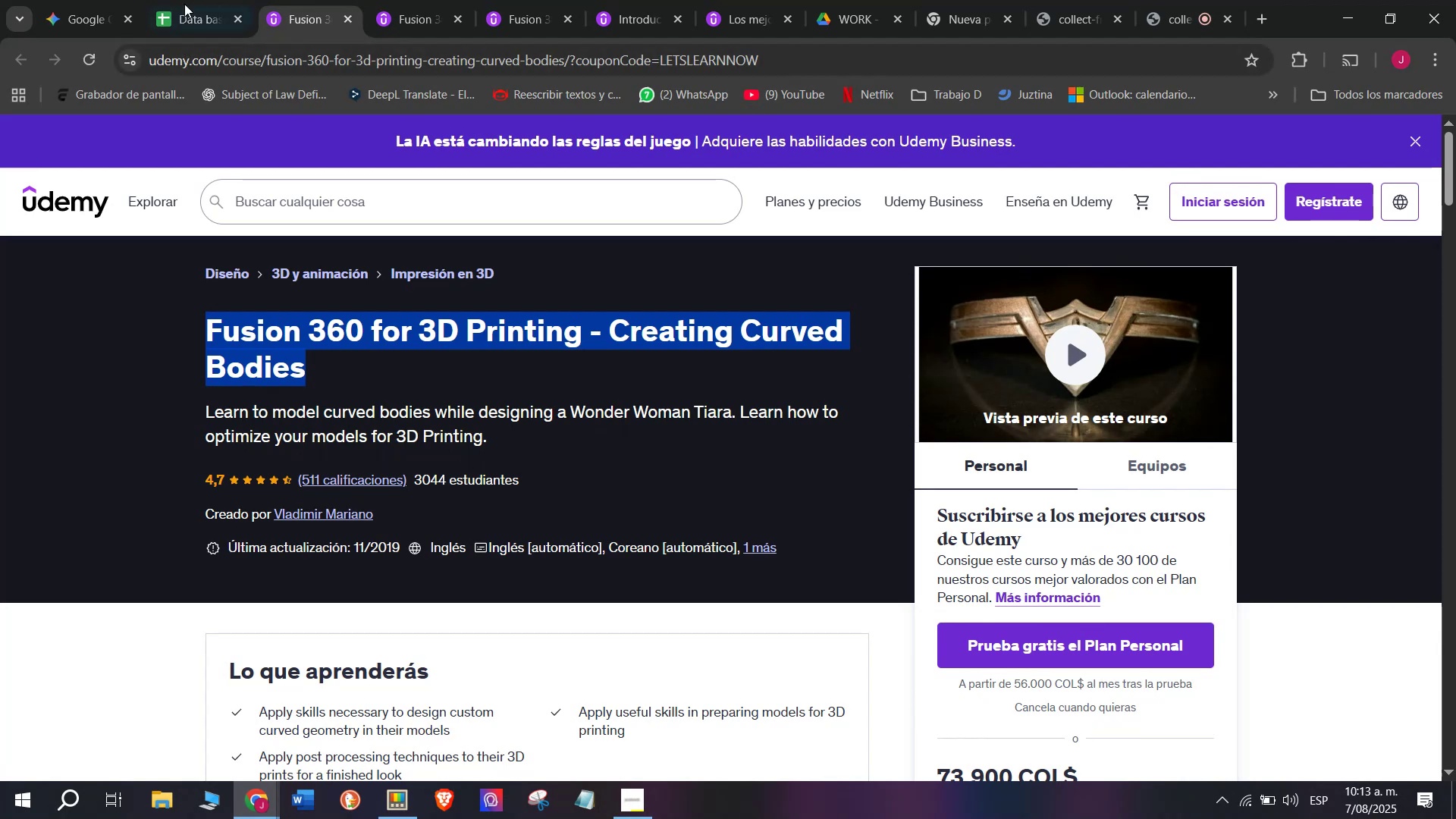 
key(Break)
 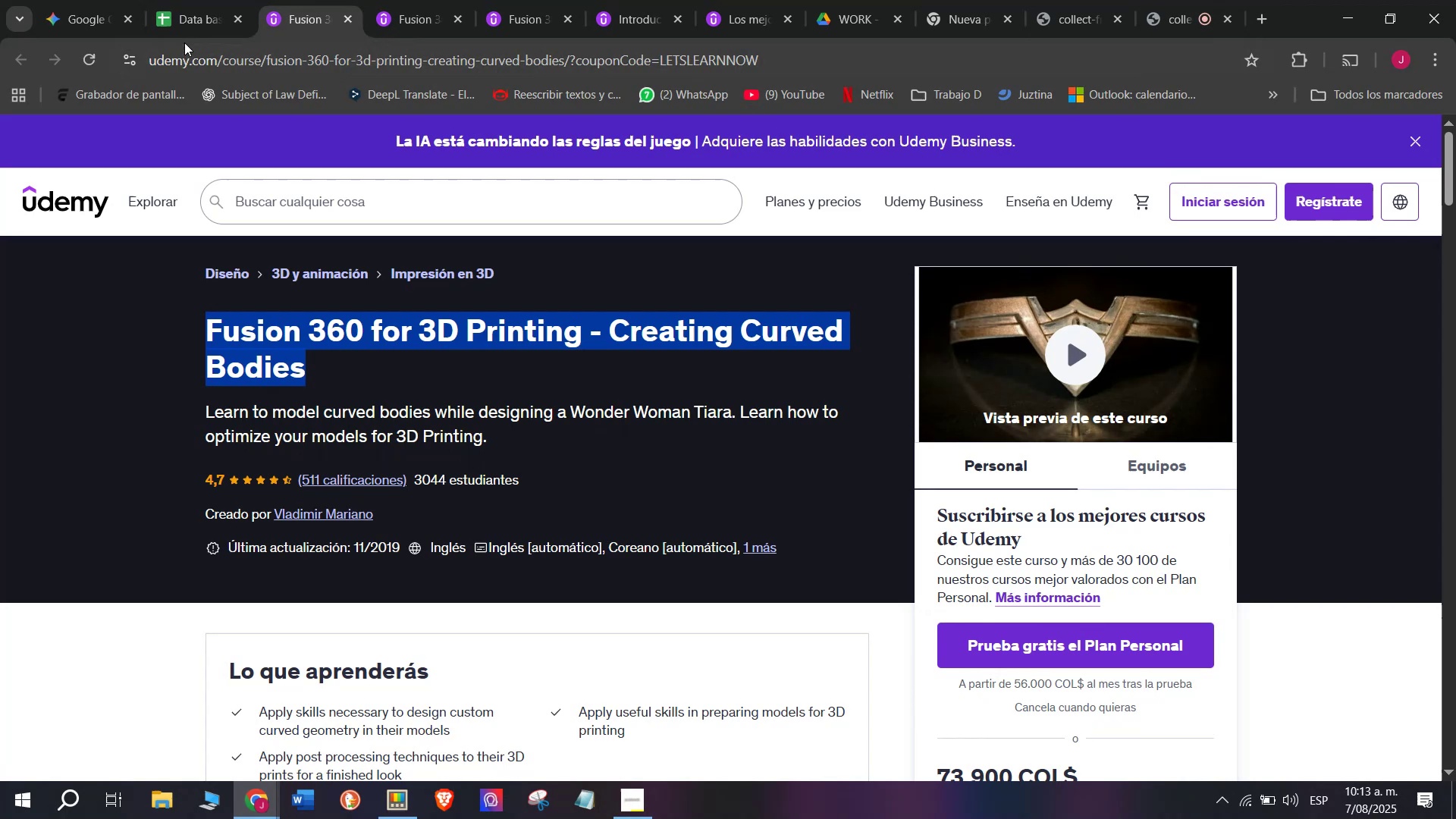 
left_click([184, 0])
 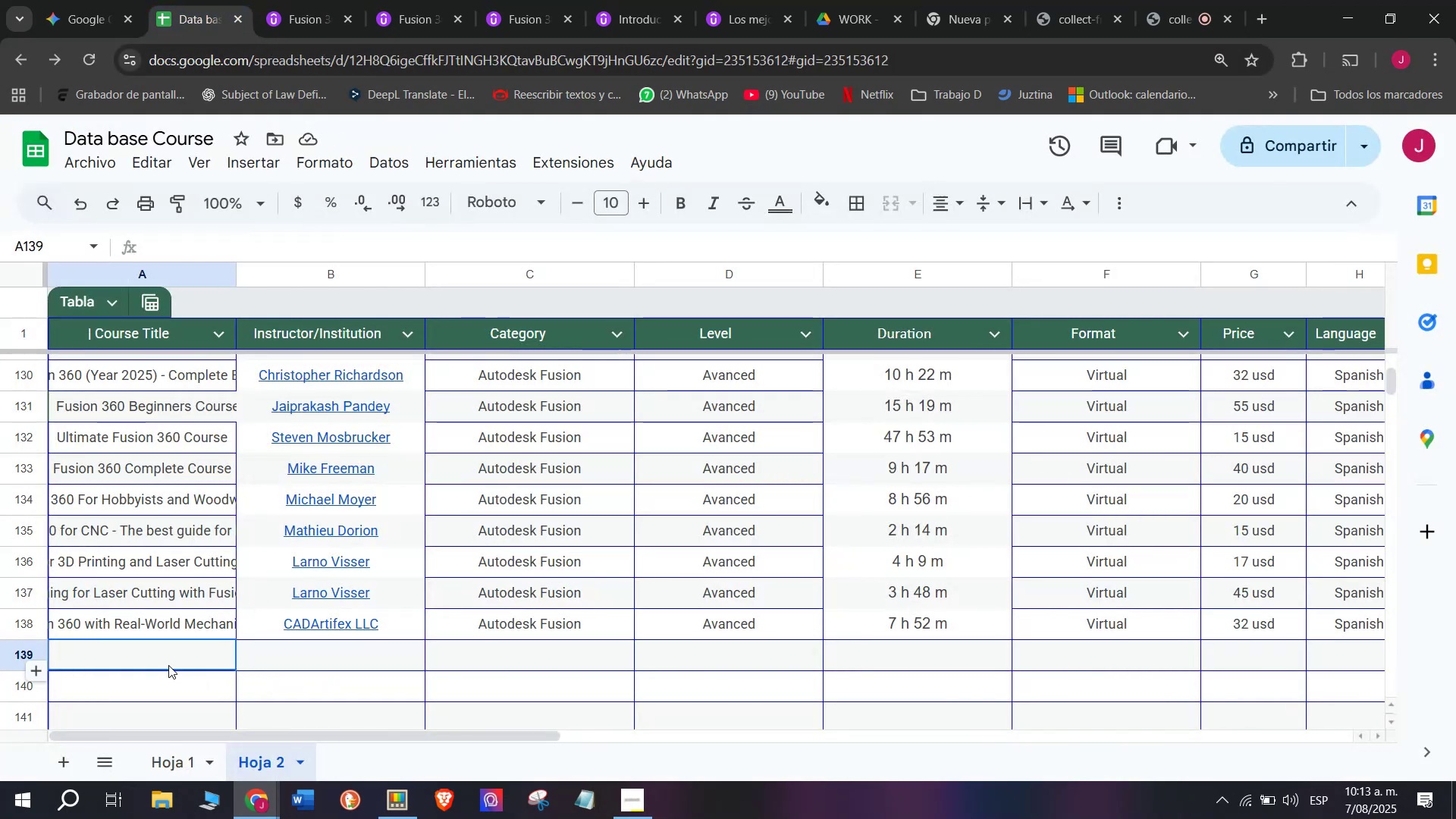 
key(Control+ControlLeft)
 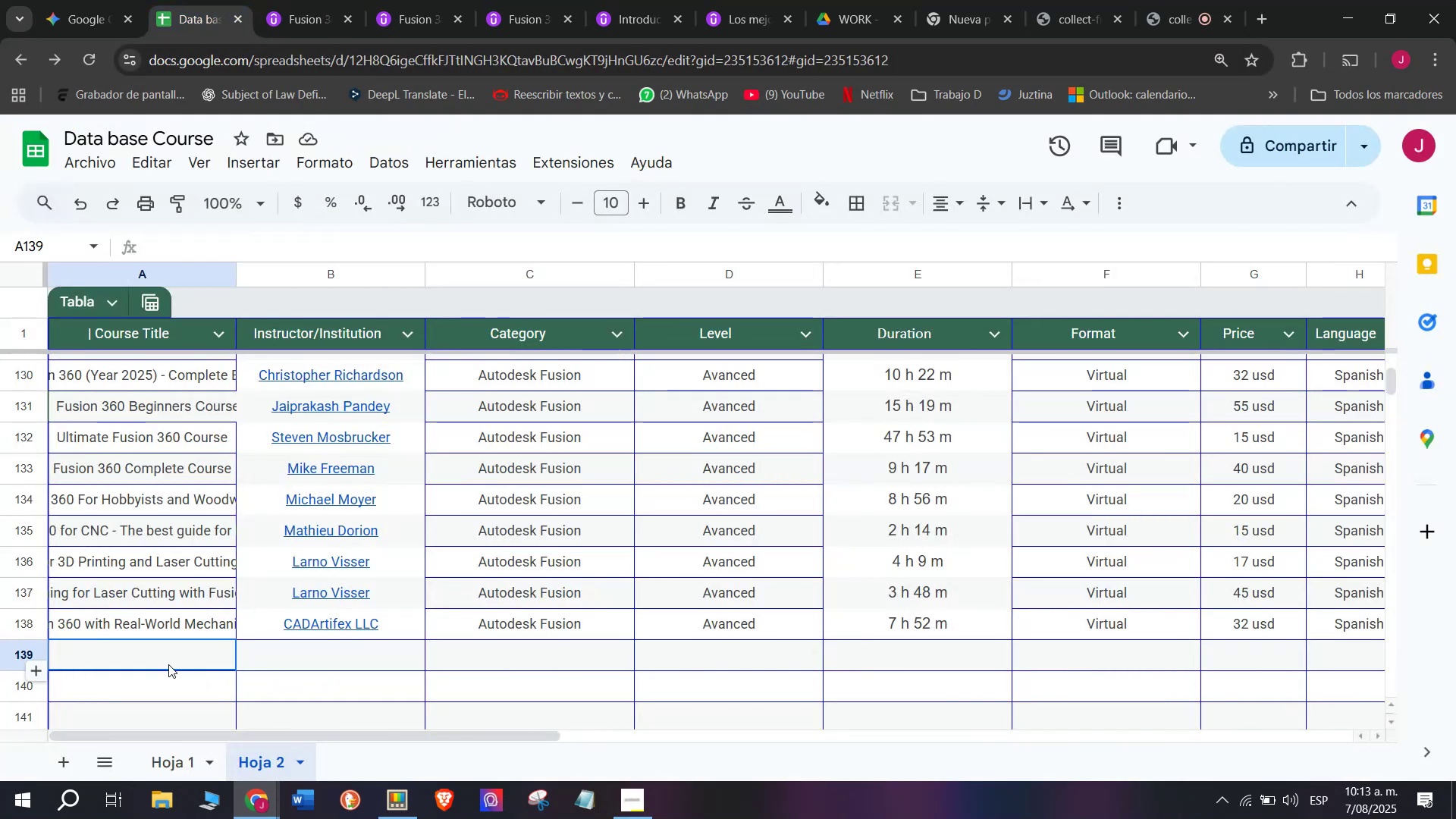 
key(Z)
 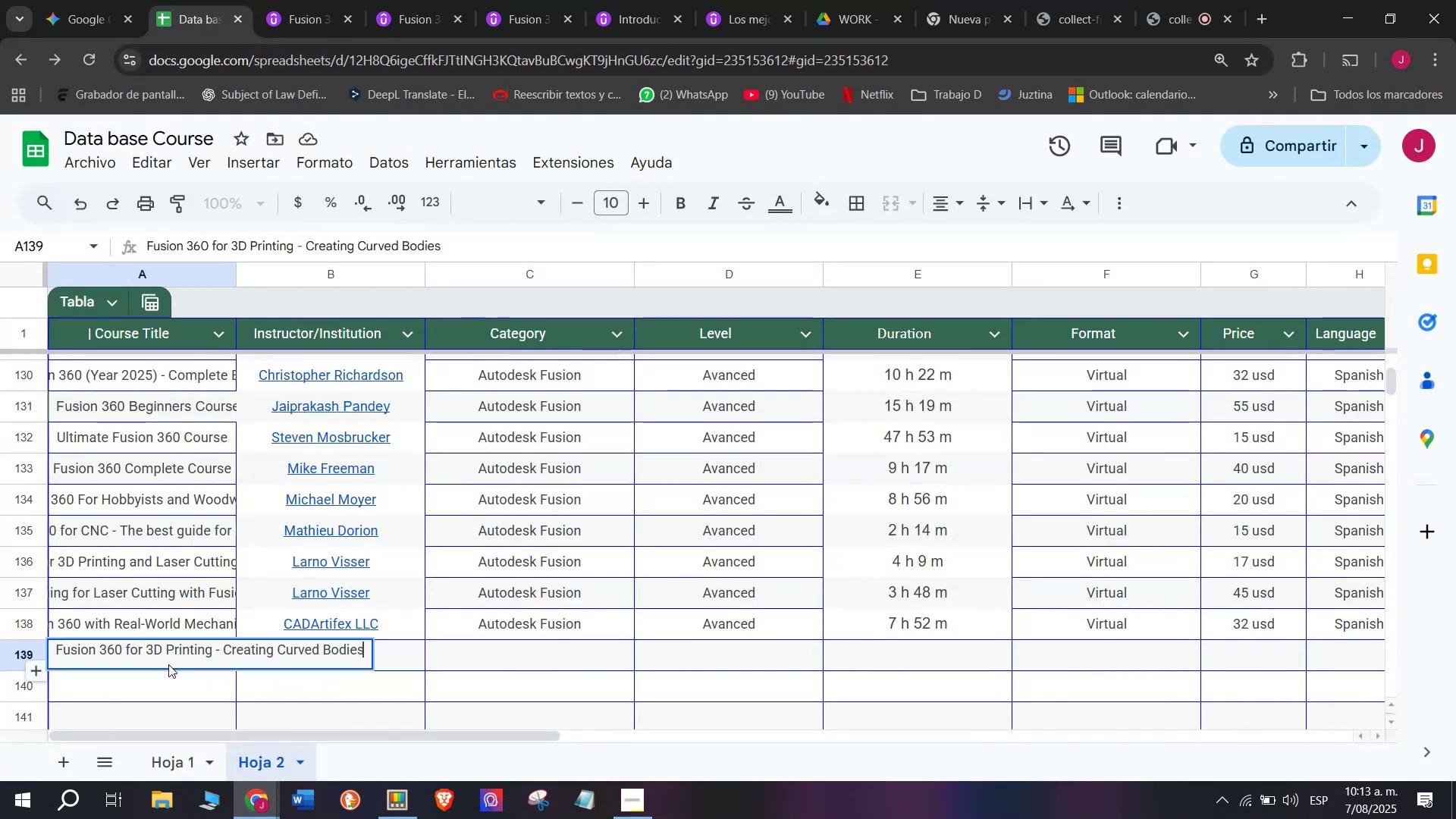 
key(Control+V)
 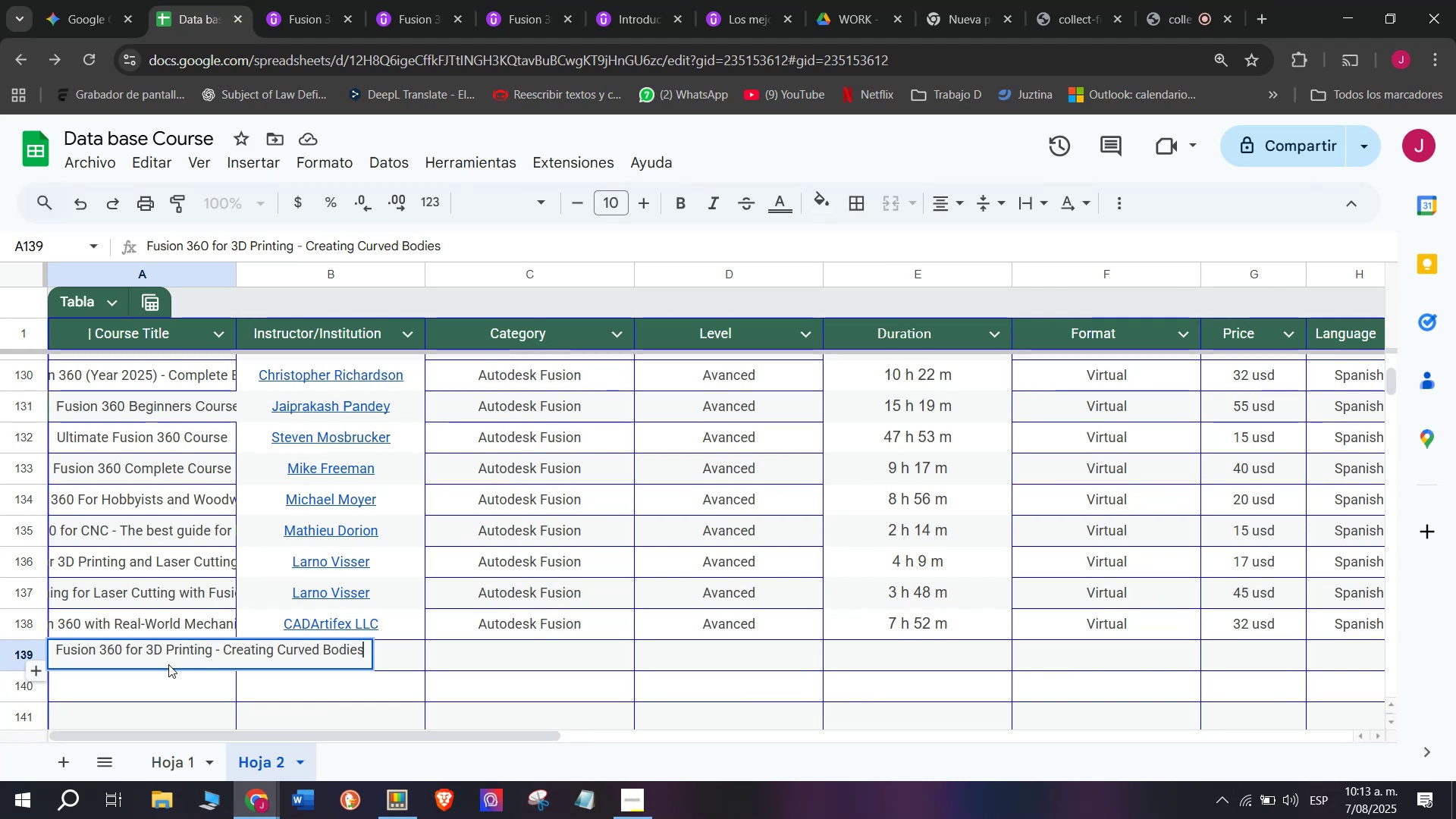 
wait(23.46)
 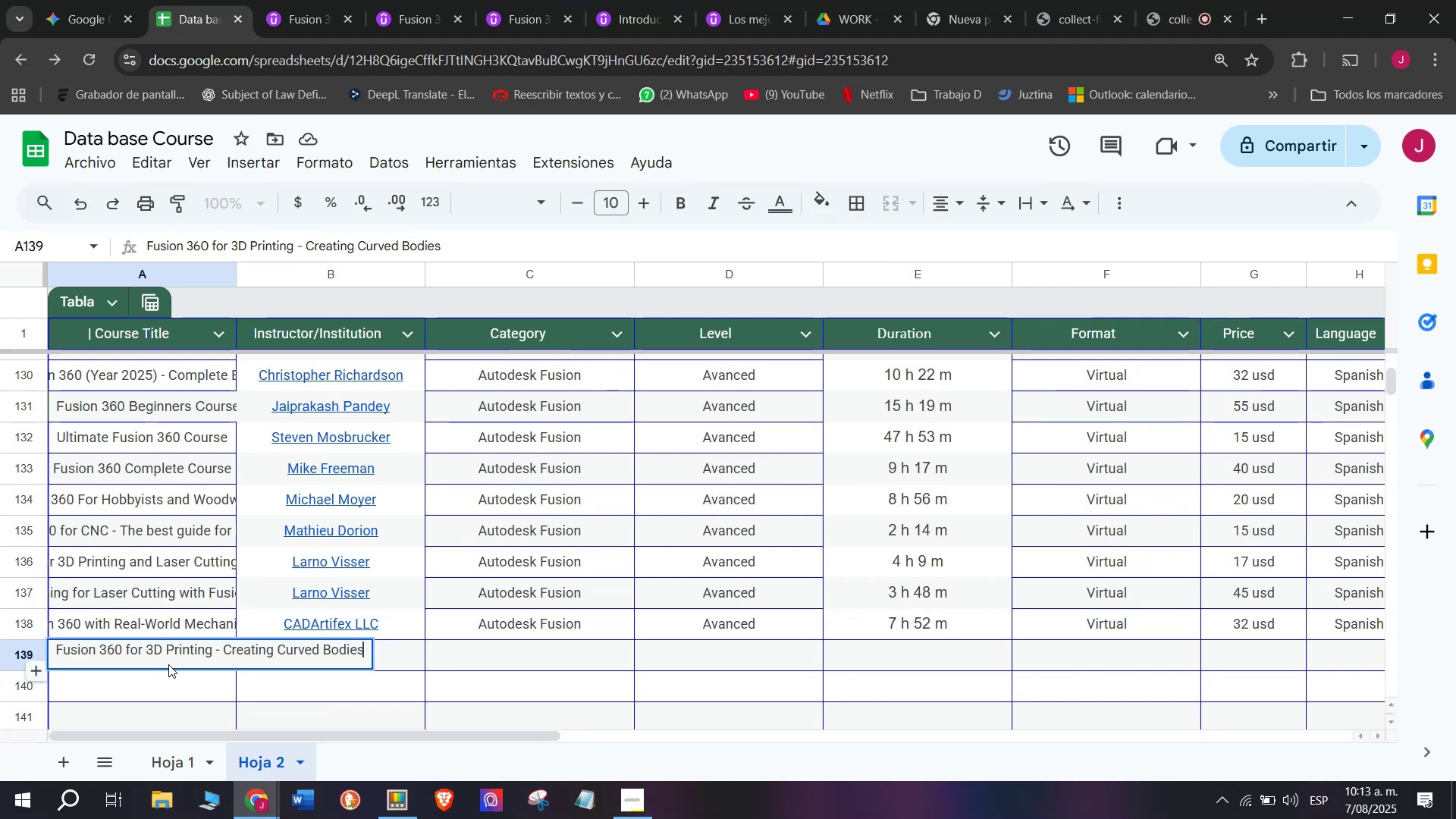 
left_click([507, 657])
 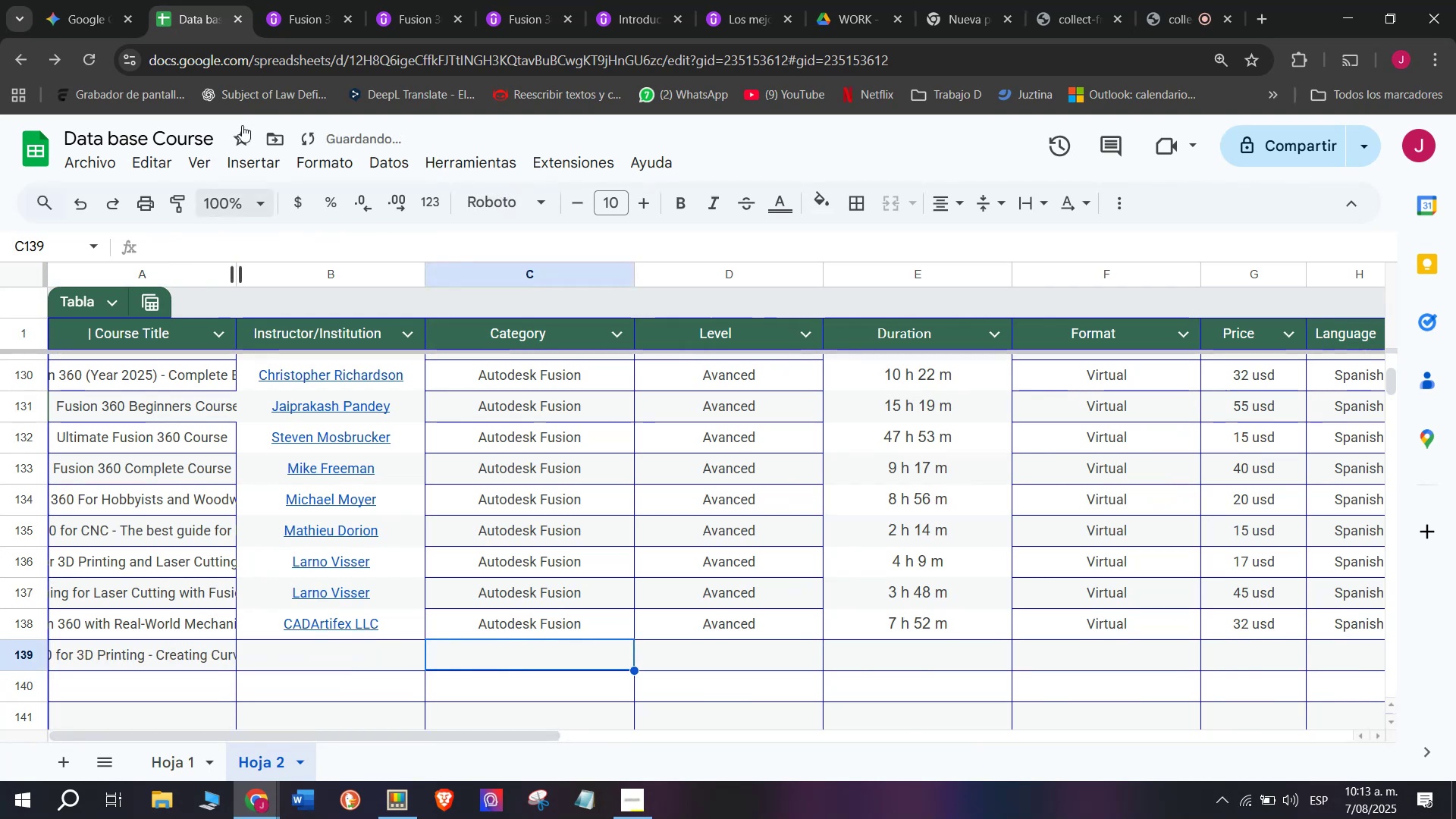 
left_click([287, 0])
 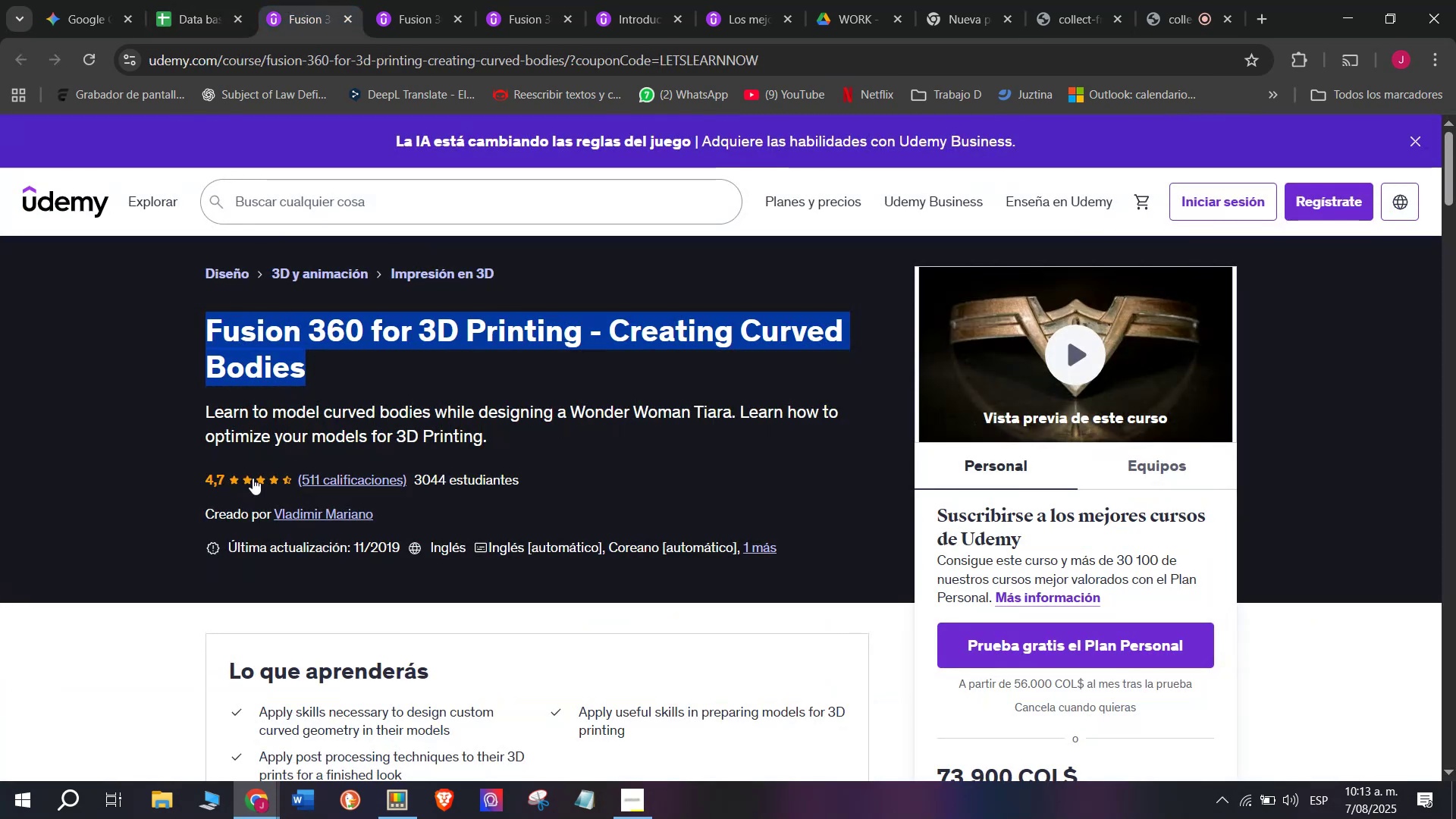 
left_click([309, 511])
 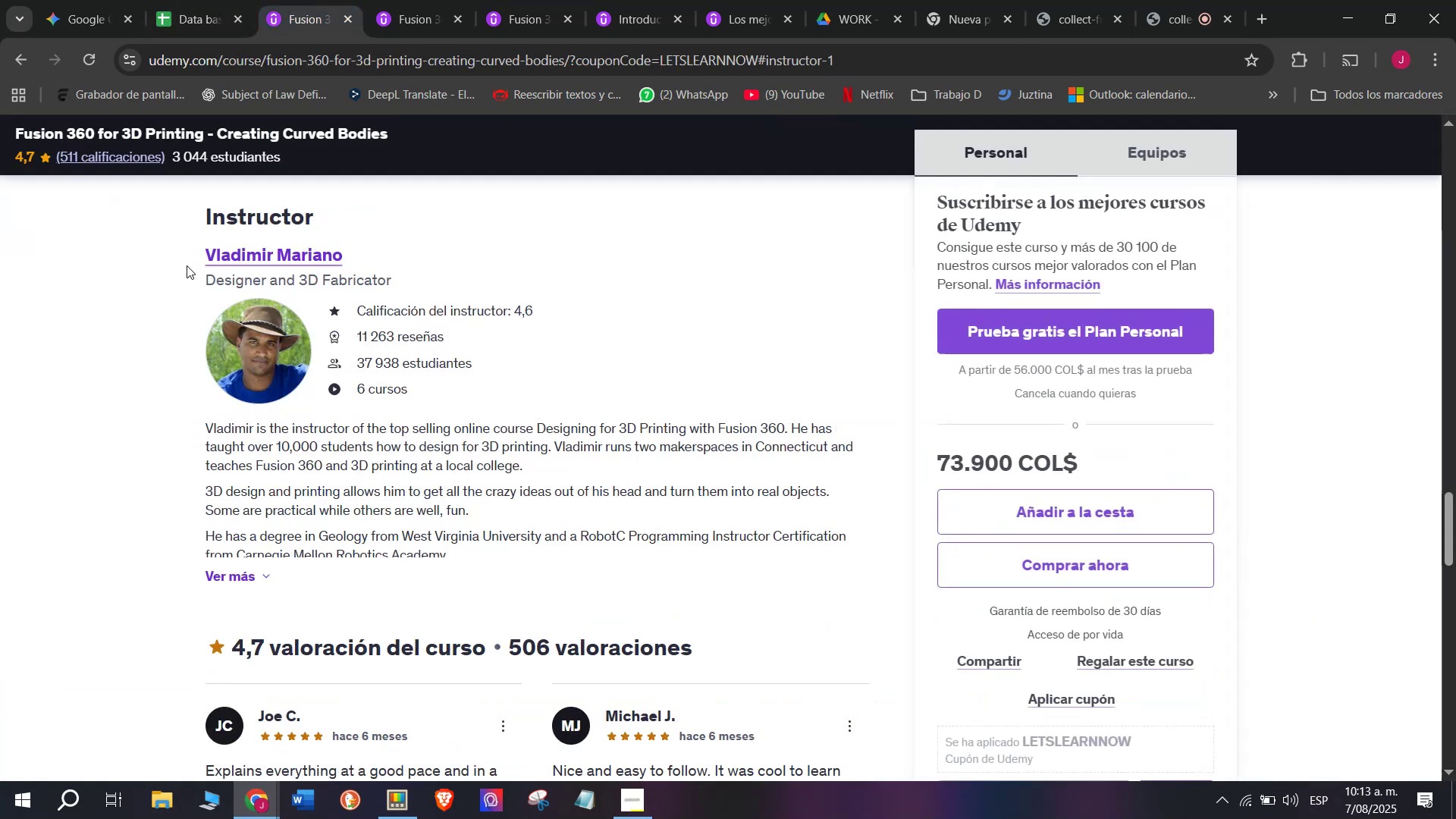 
left_click_drag(start_coordinate=[193, 249], to_coordinate=[385, 261])
 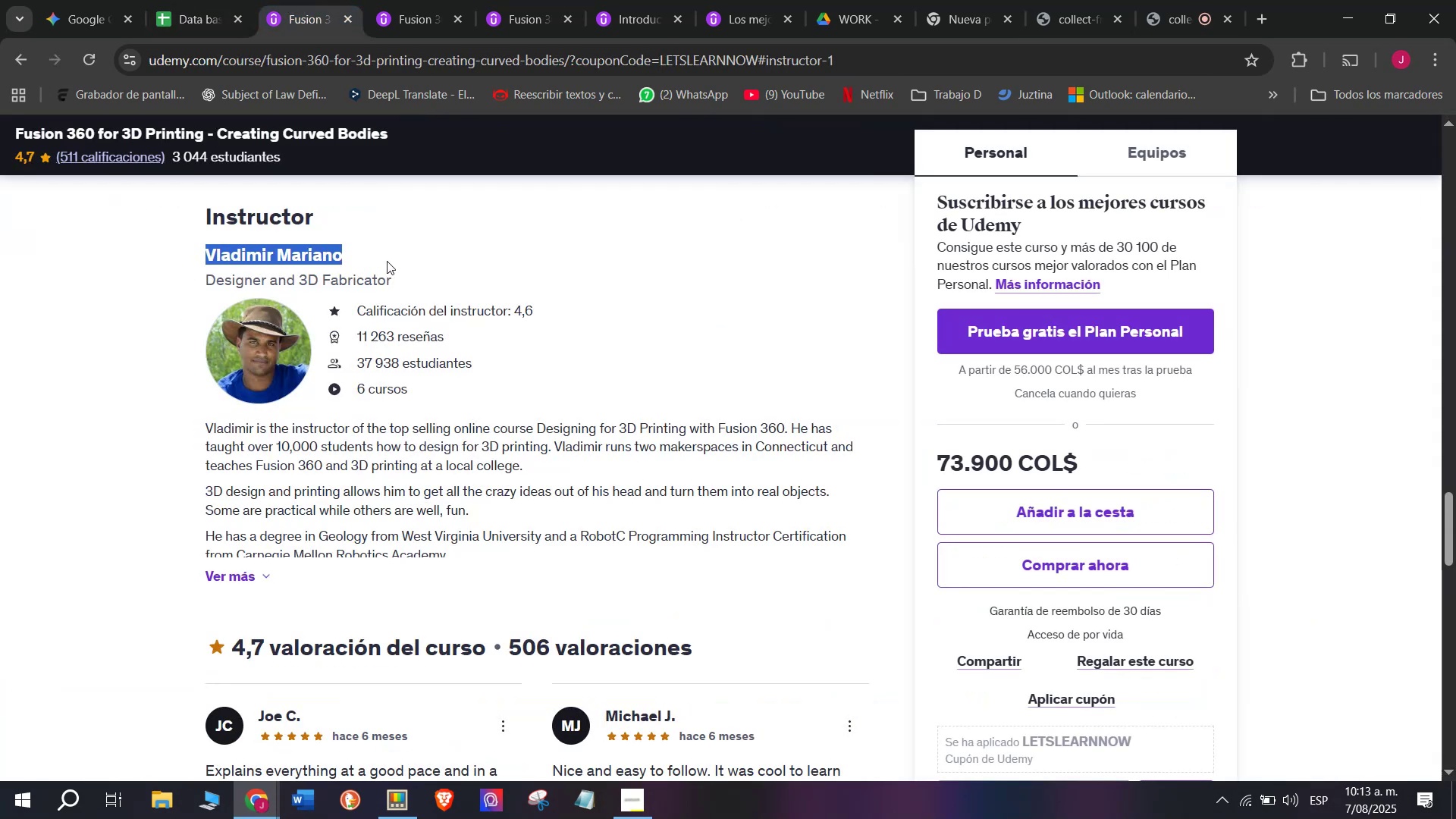 
key(Control+C)
 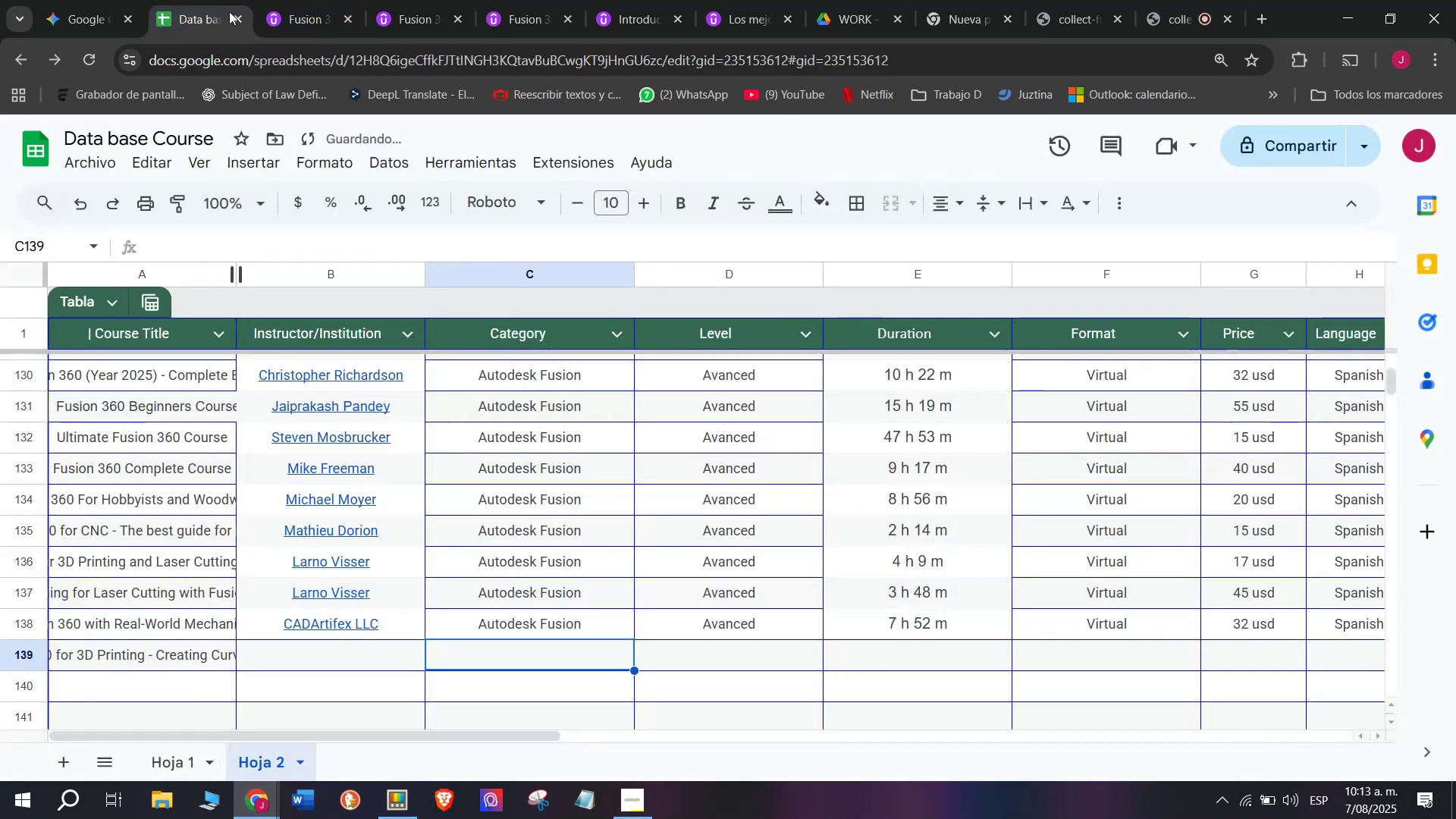 
key(Break)
 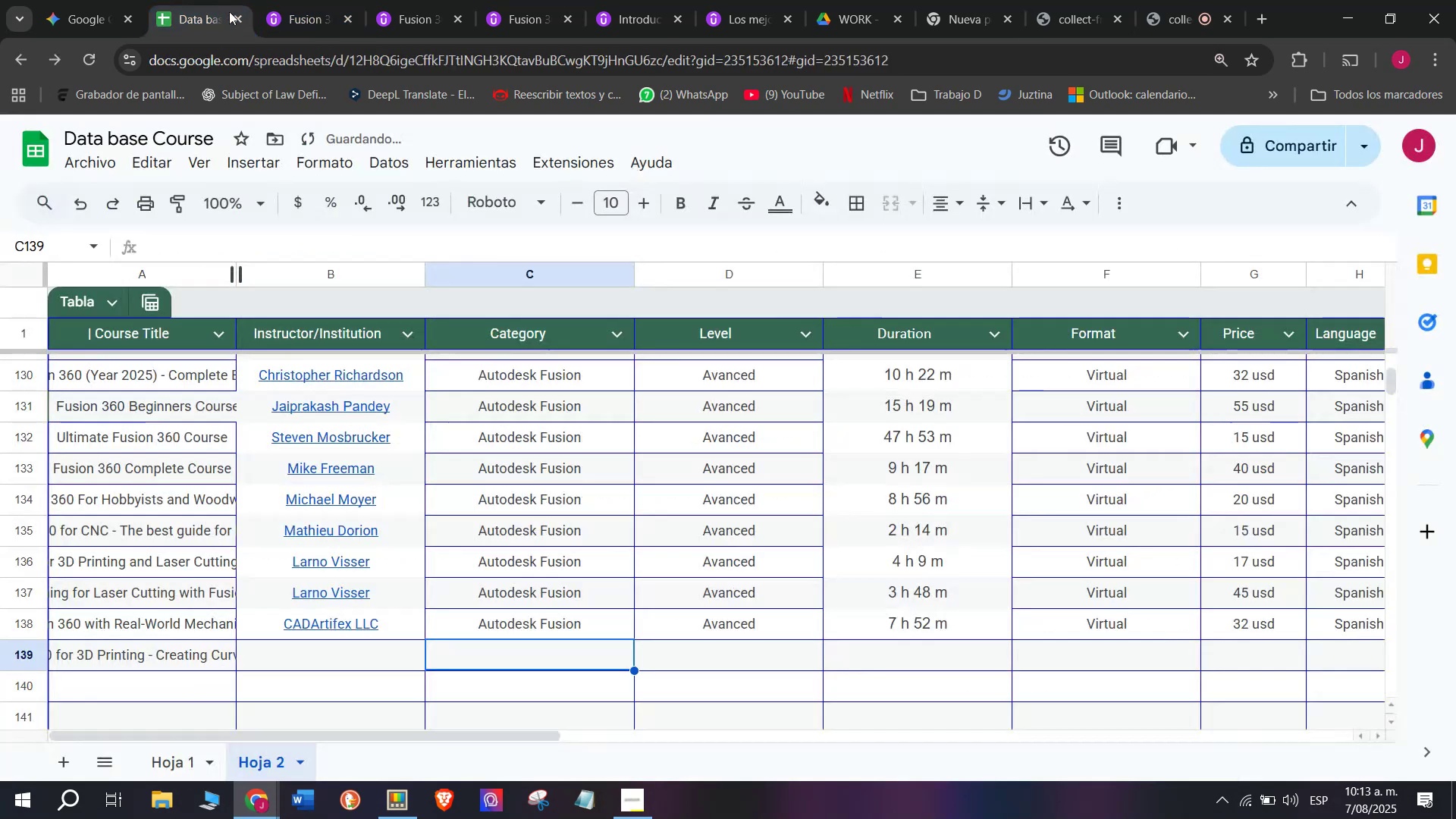 
key(Control+ControlLeft)
 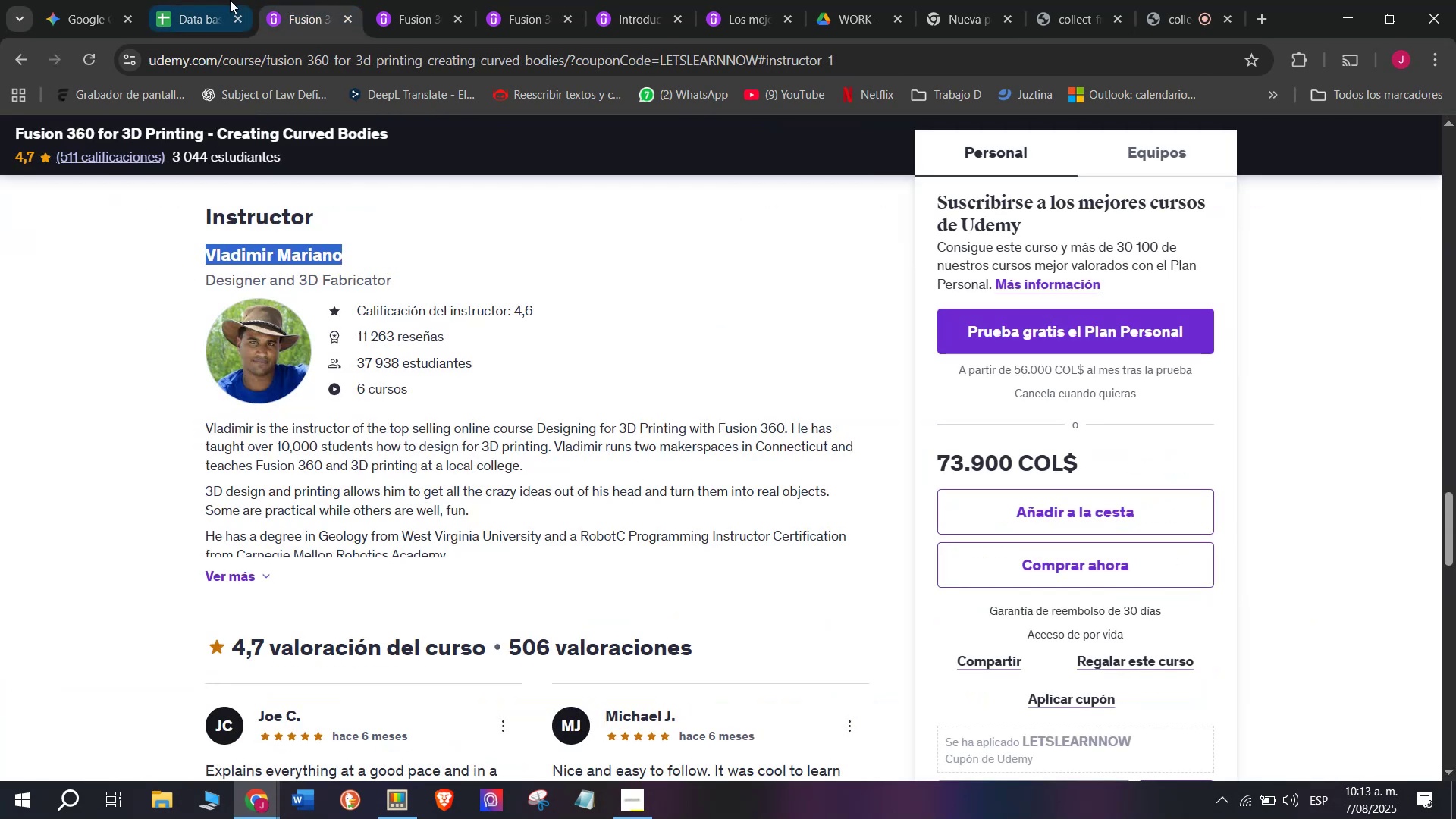 
left_click([229, 0])
 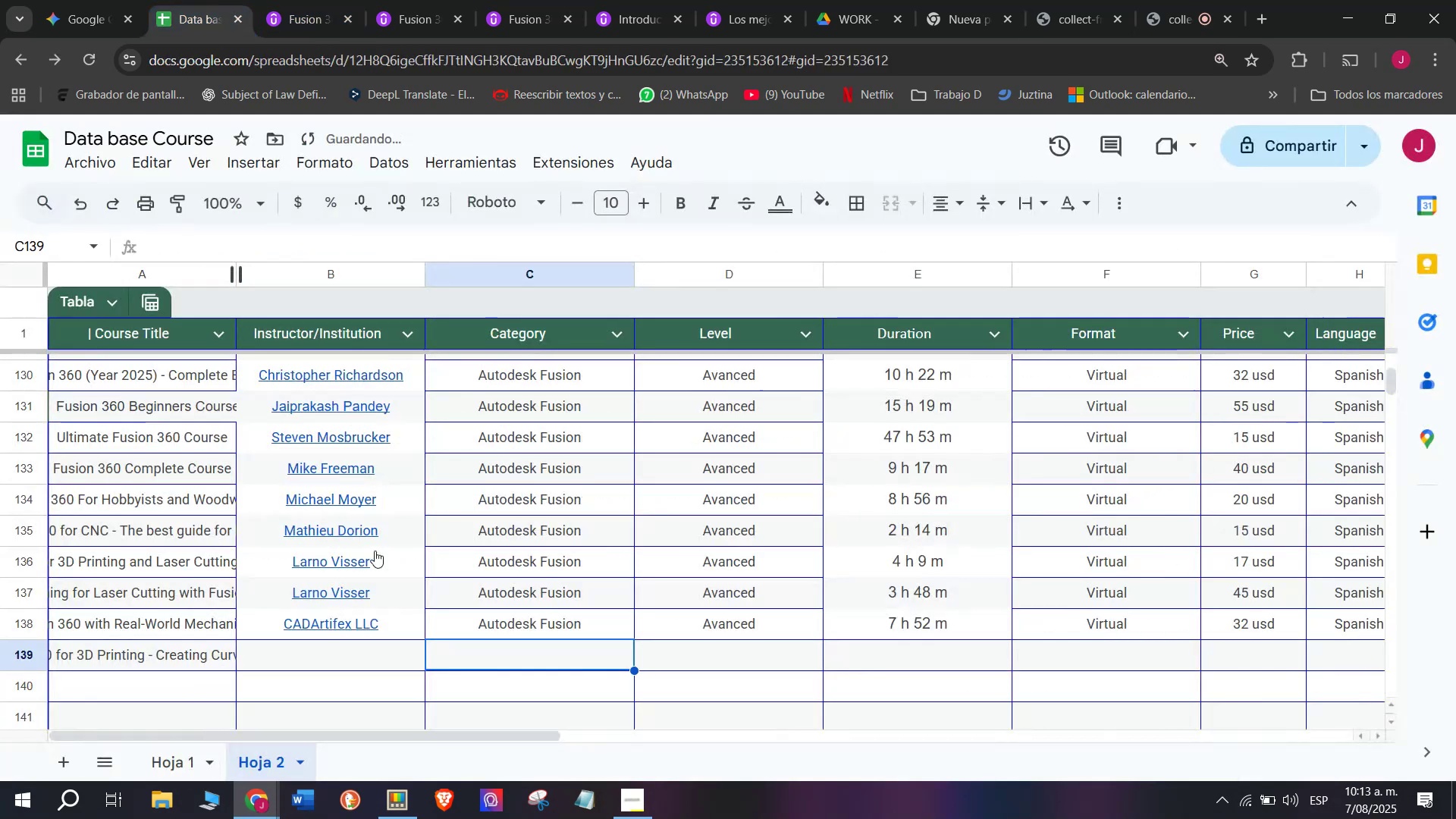 
key(Z)
 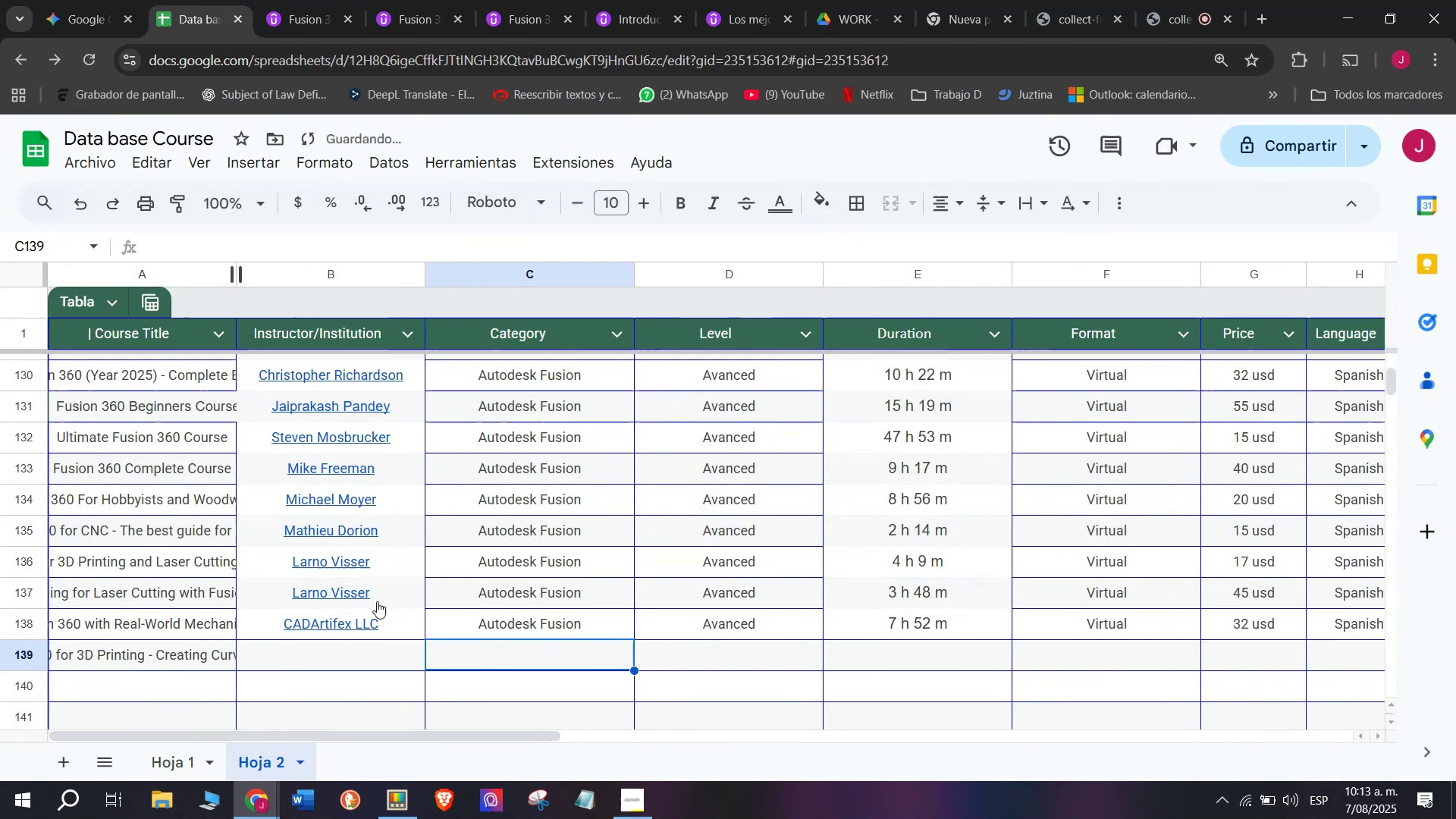 
key(Control+ControlLeft)
 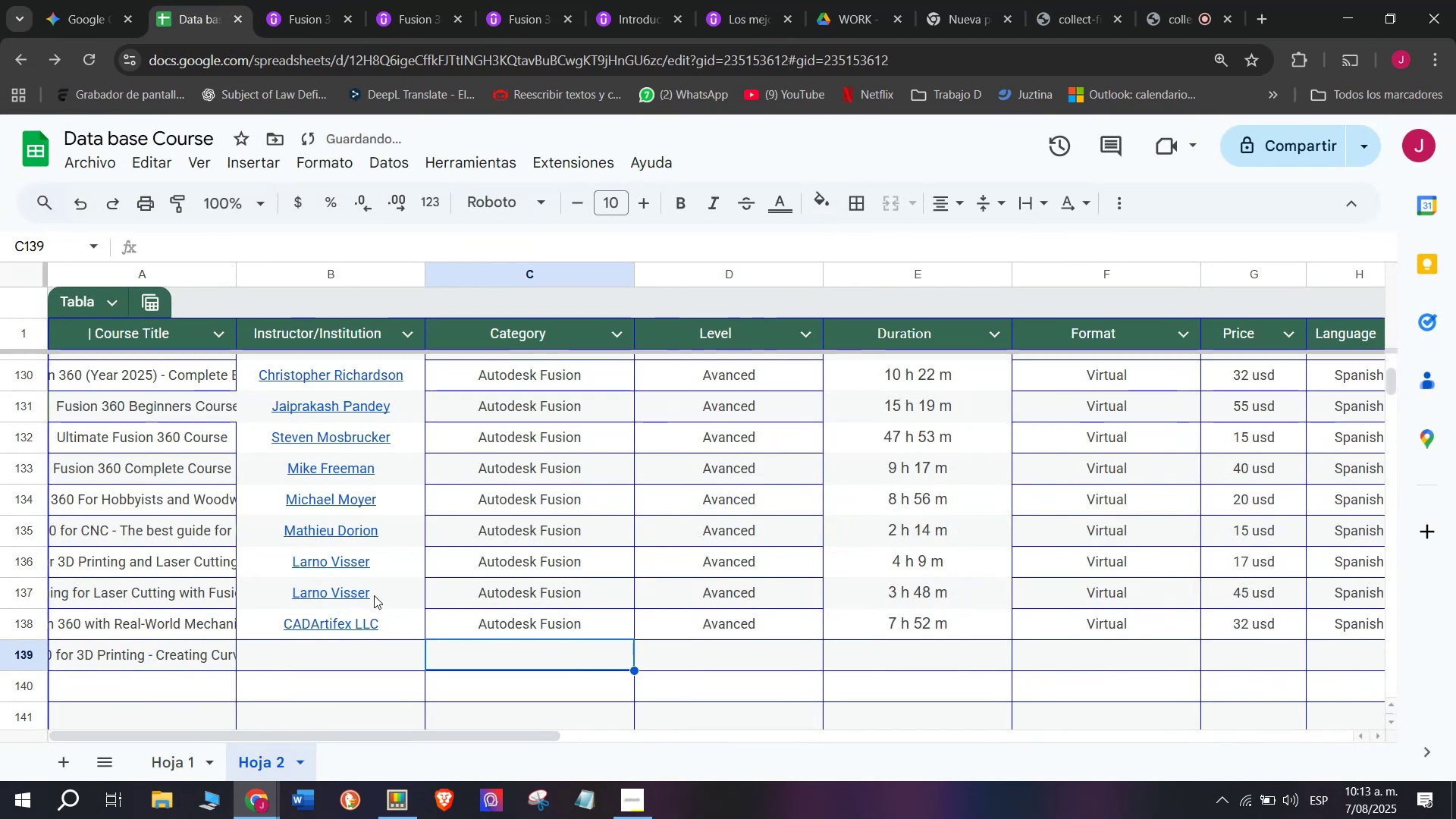 
key(Control+V)
 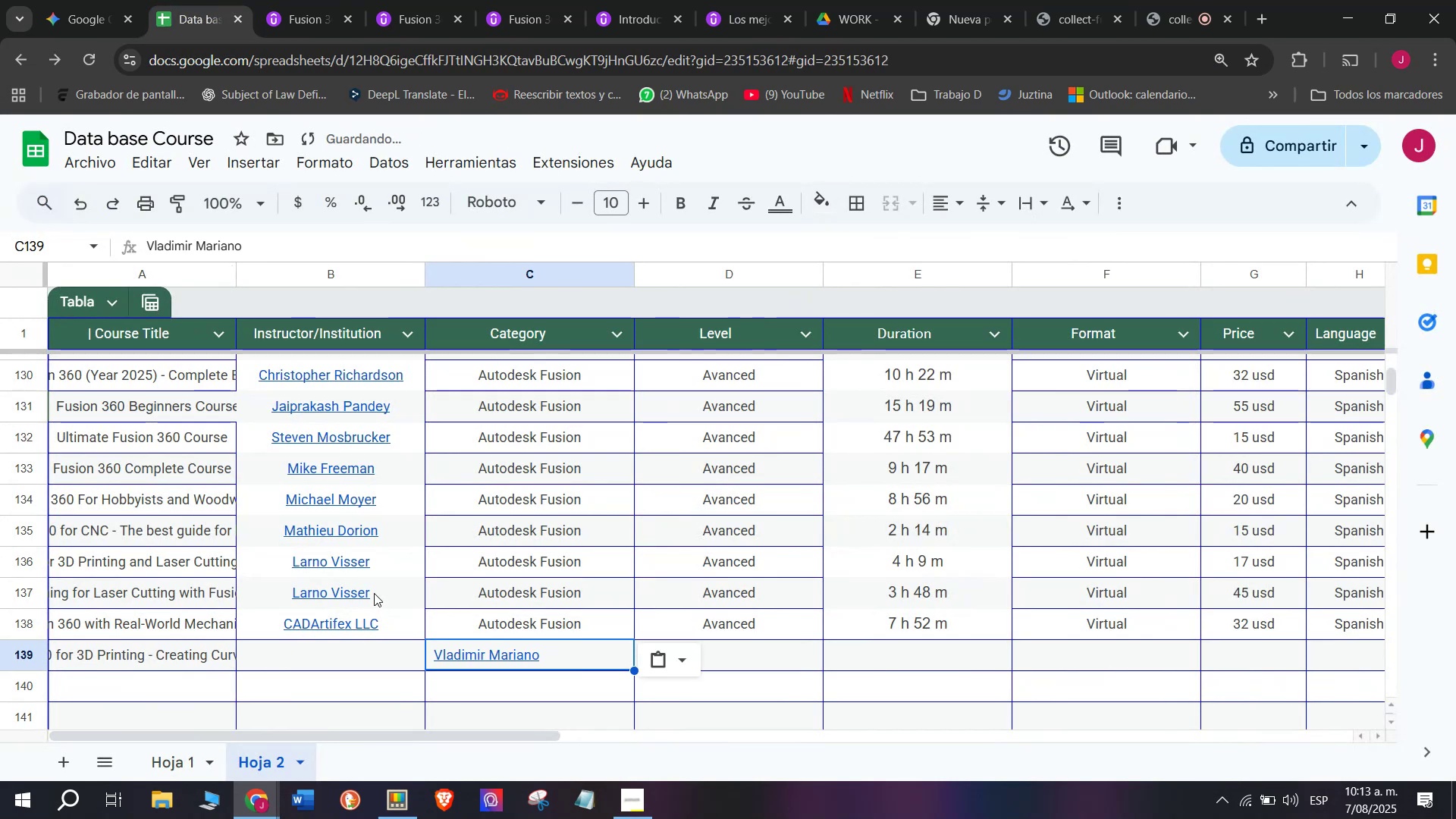 
key(Shift+ShiftLeft)
 